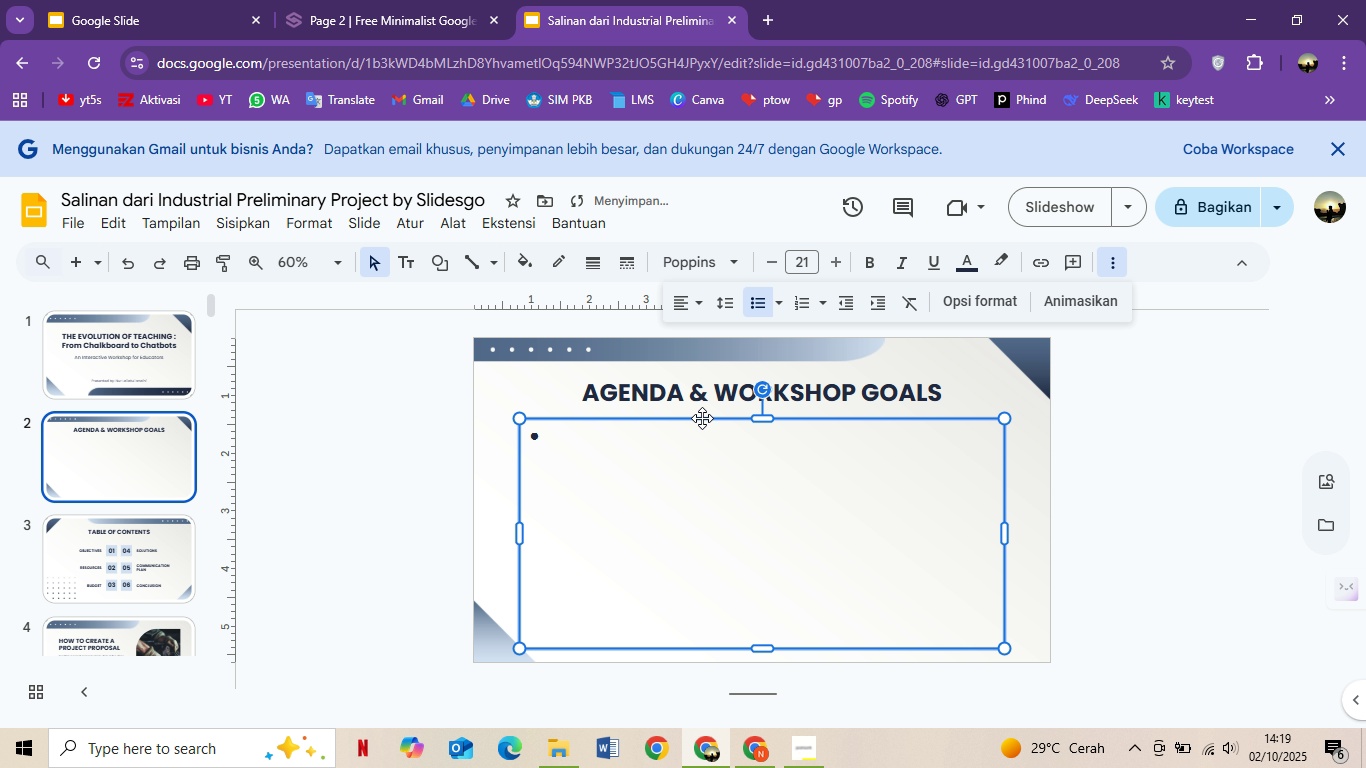 
type(Tradi)
key(Backspace)
key(Backspace)
key(Backspace)
key(Backspace)
key(Backspace)
 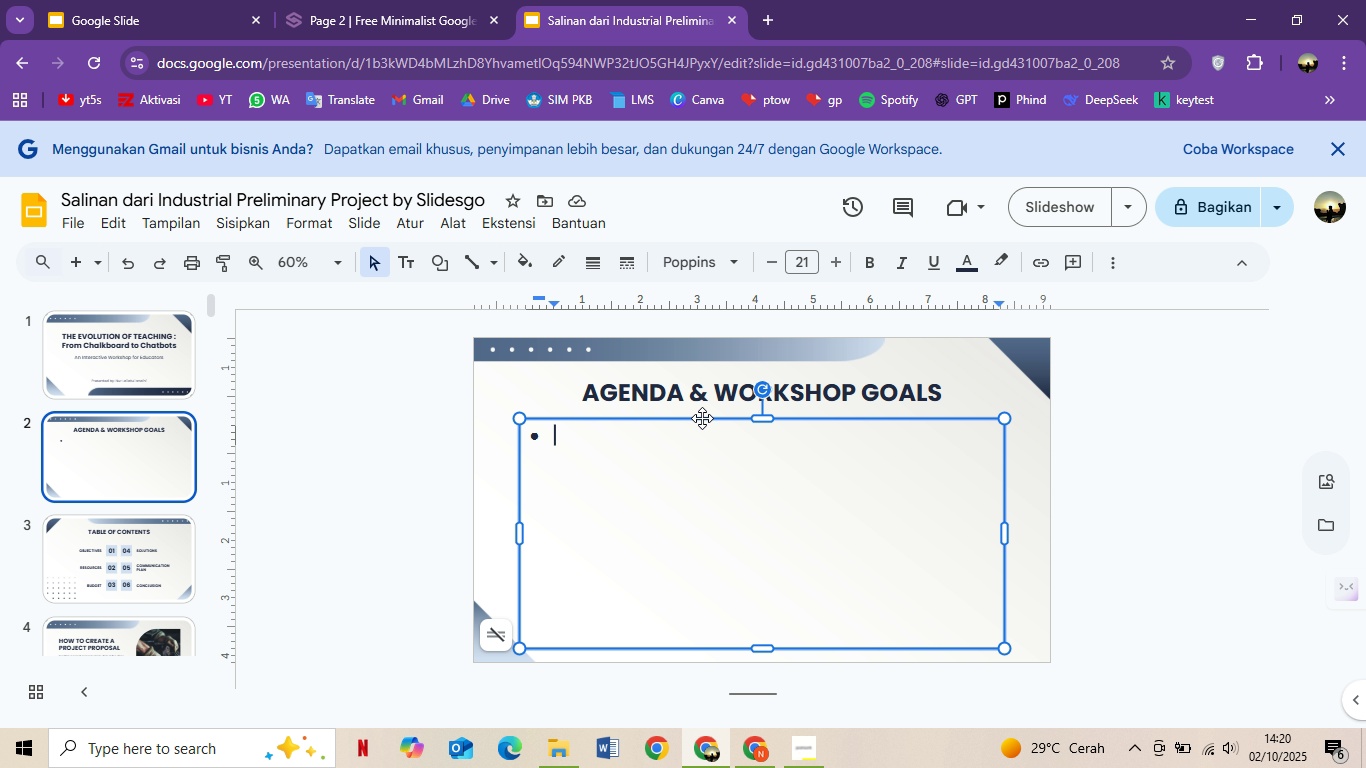 
wait(23.99)
 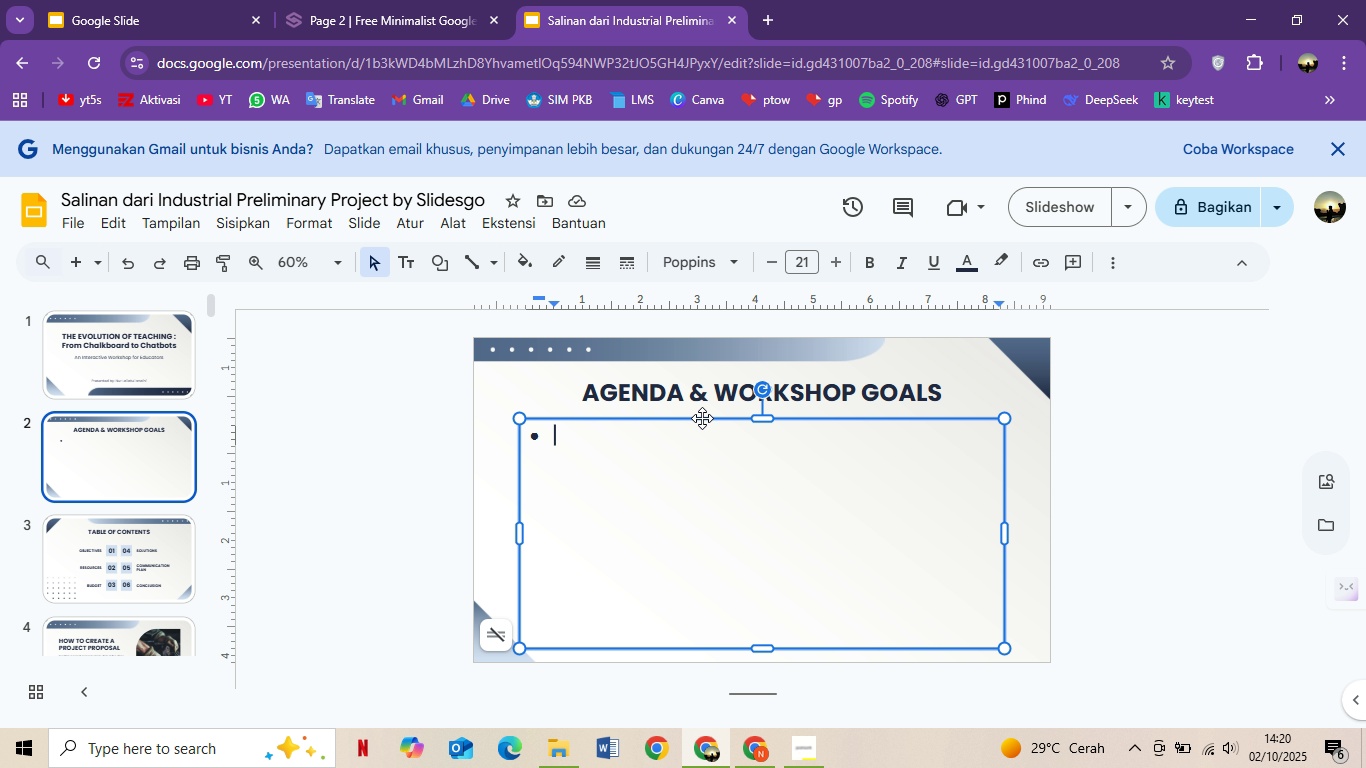 
double_click([801, 385])
 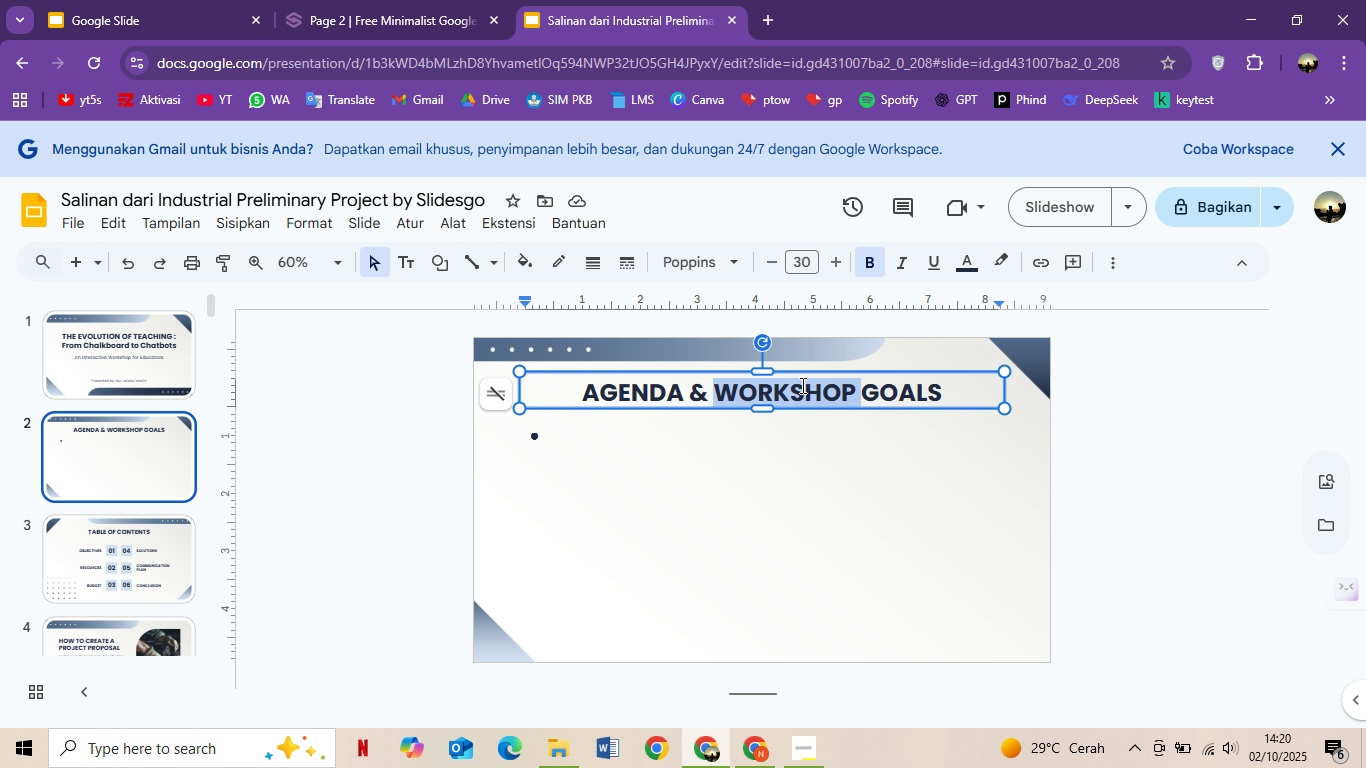 
key(Control+A)
 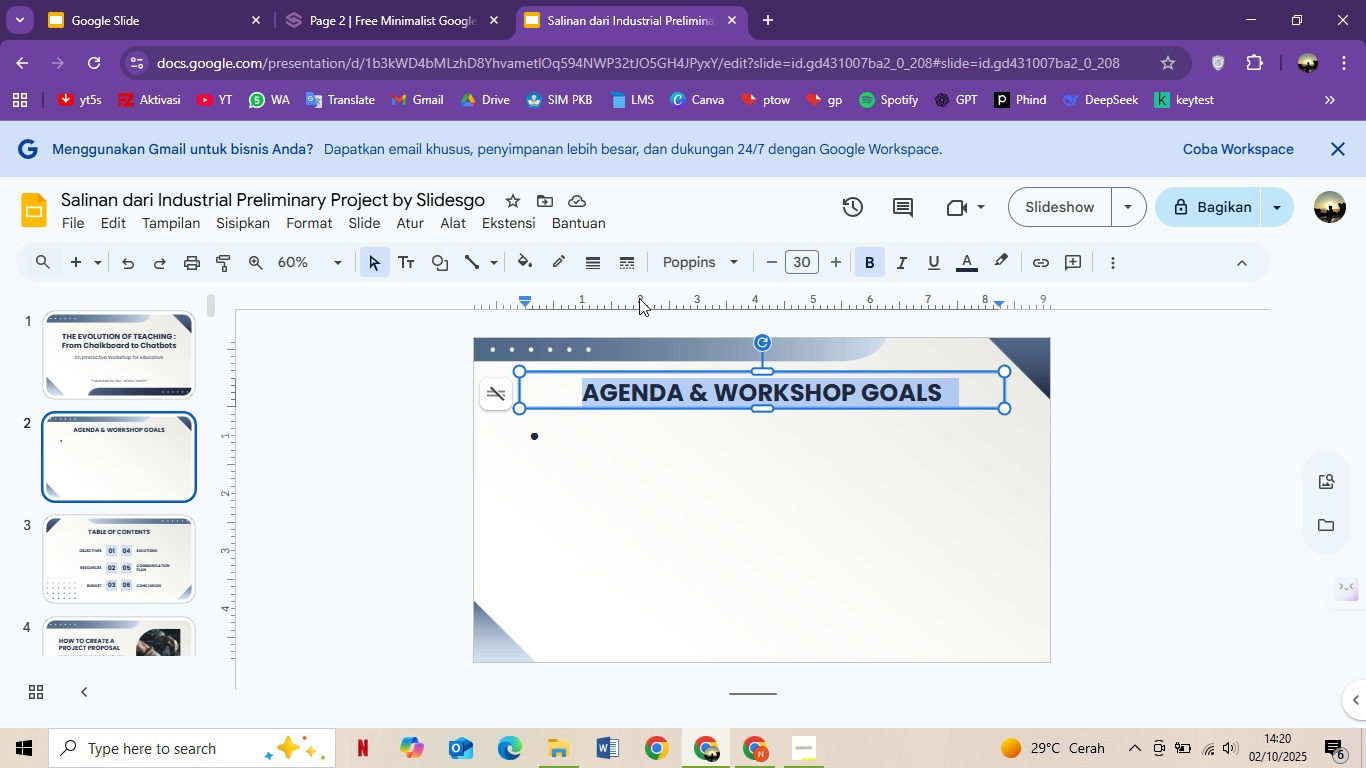 
type(AGEN)
key(Backspace)
key(Backspace)
key(Backspace)
type(genda & Workshop)
 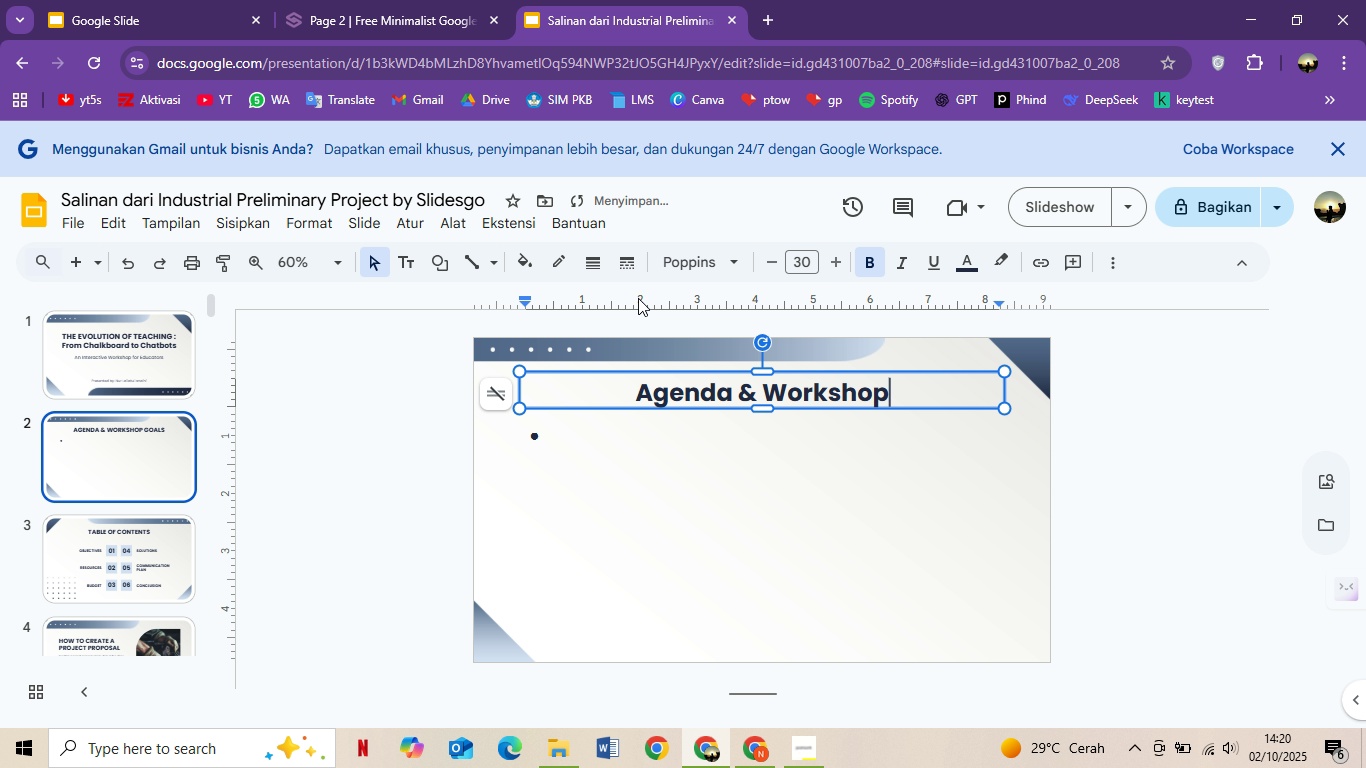 
 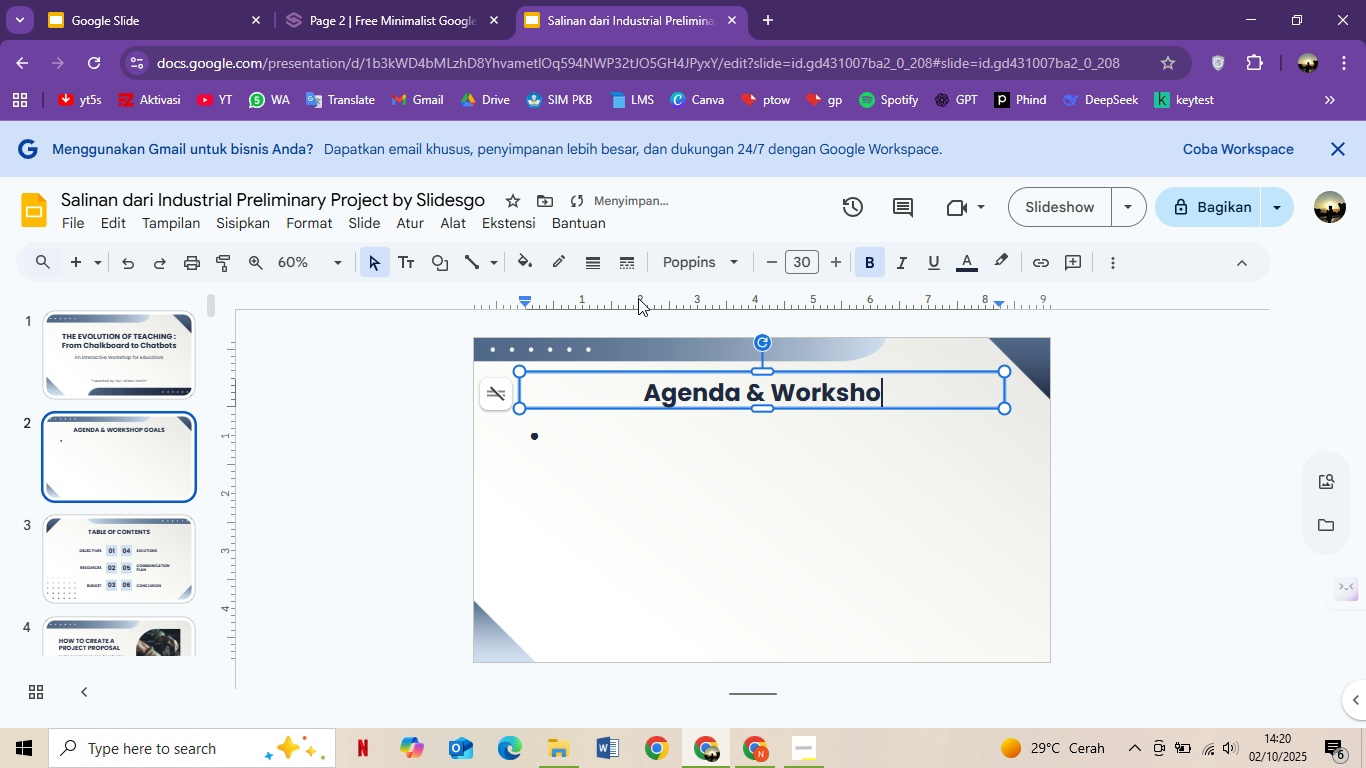 
key(Control+ControlLeft)
 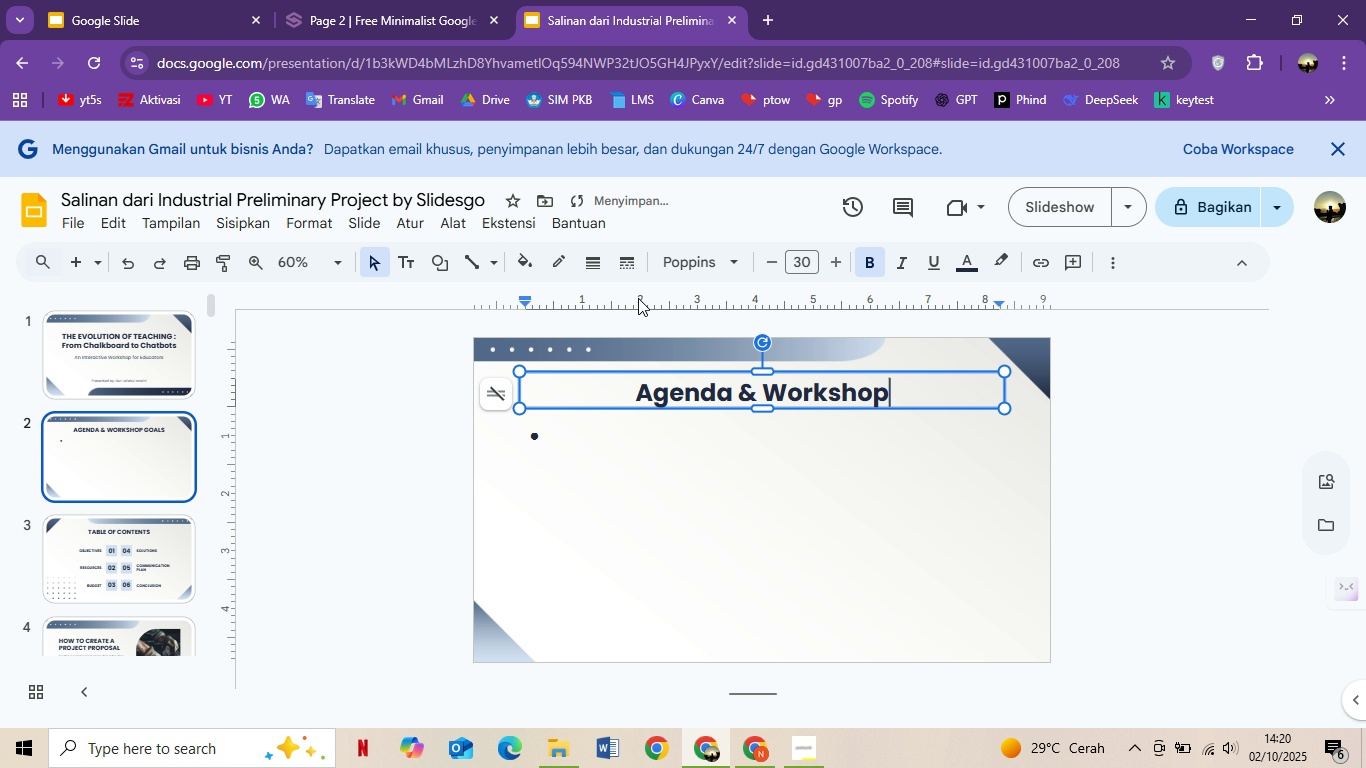 
key(Control+A)
 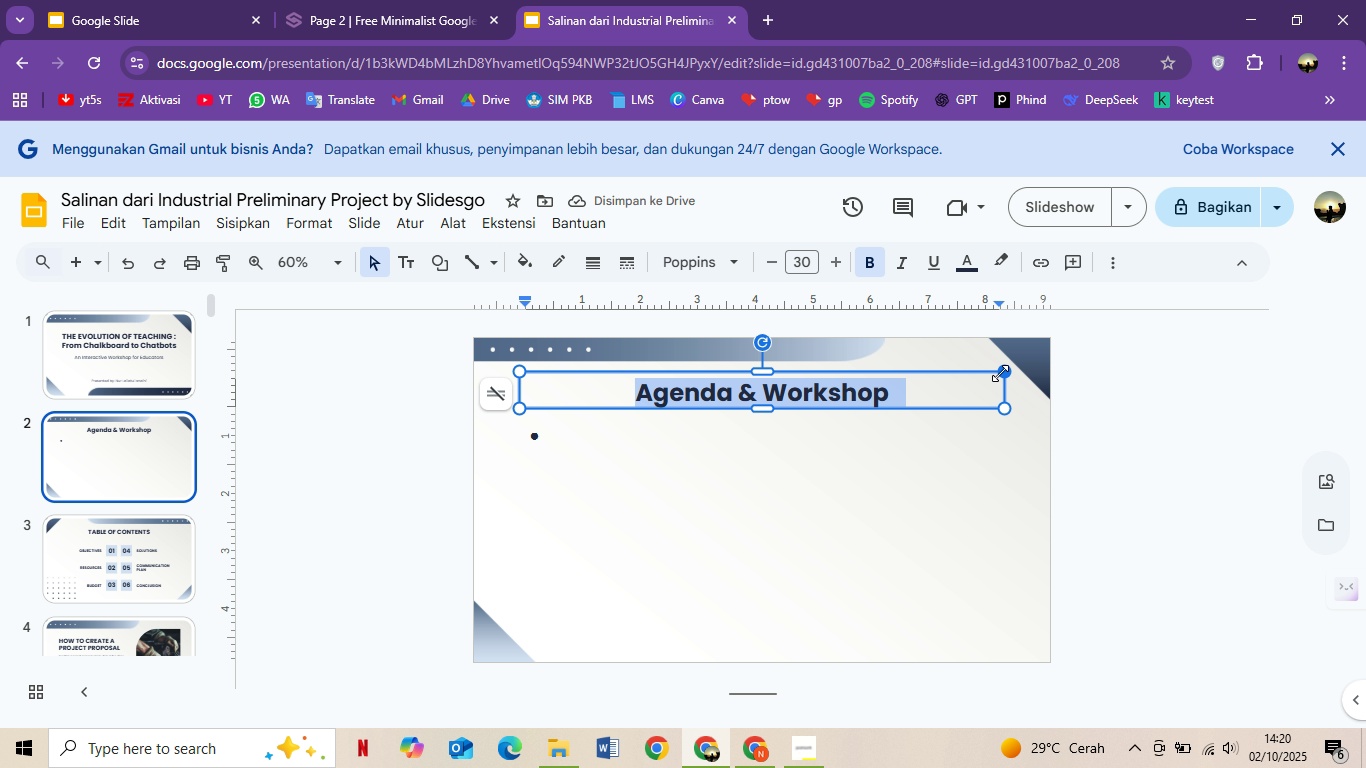 
left_click([1100, 250])
 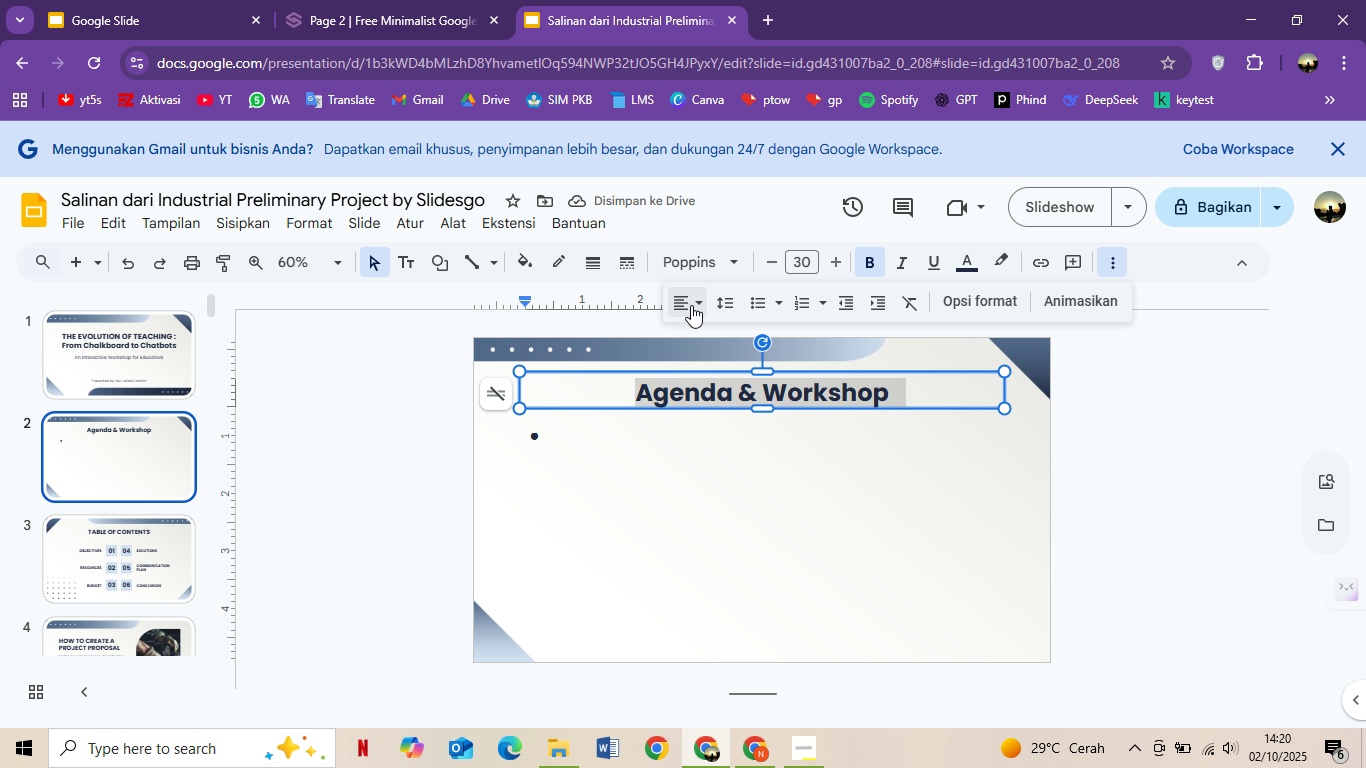 
left_click([691, 305])
 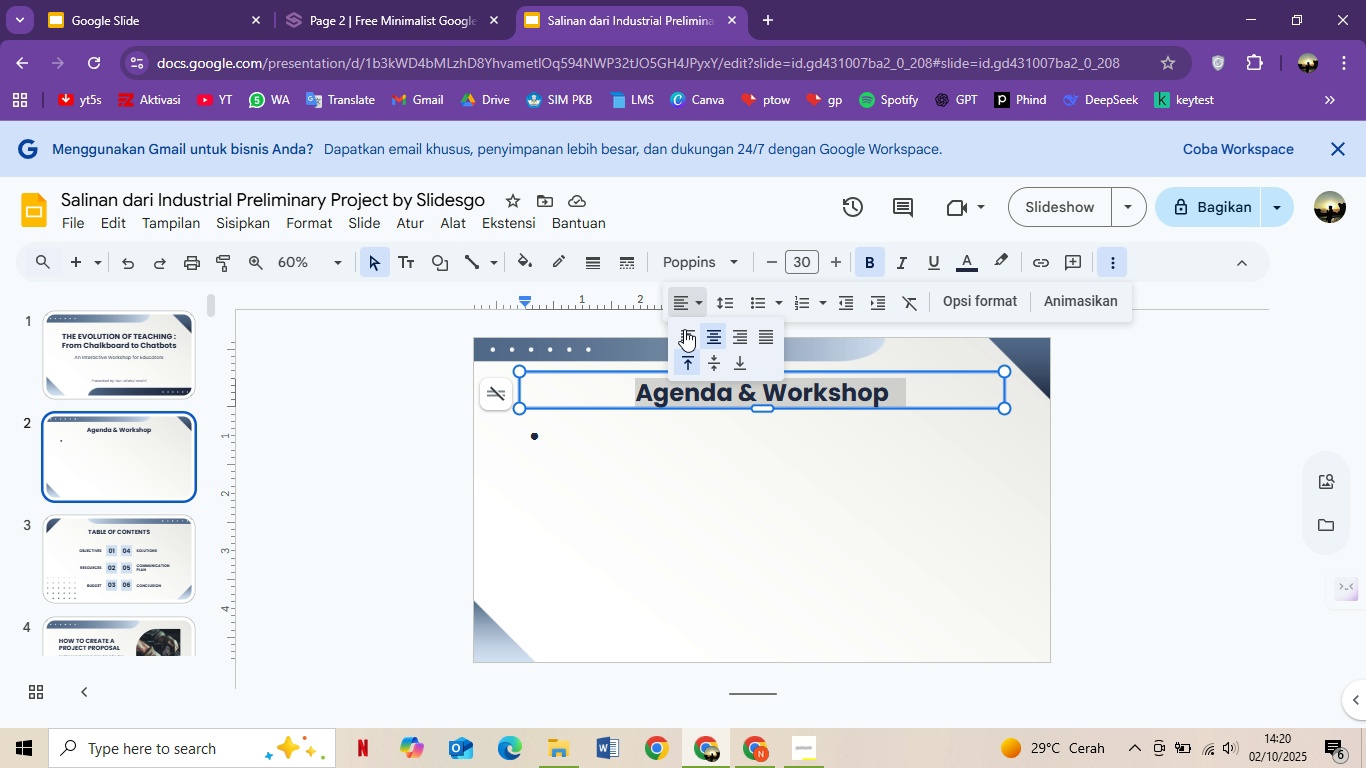 
left_click([684, 334])
 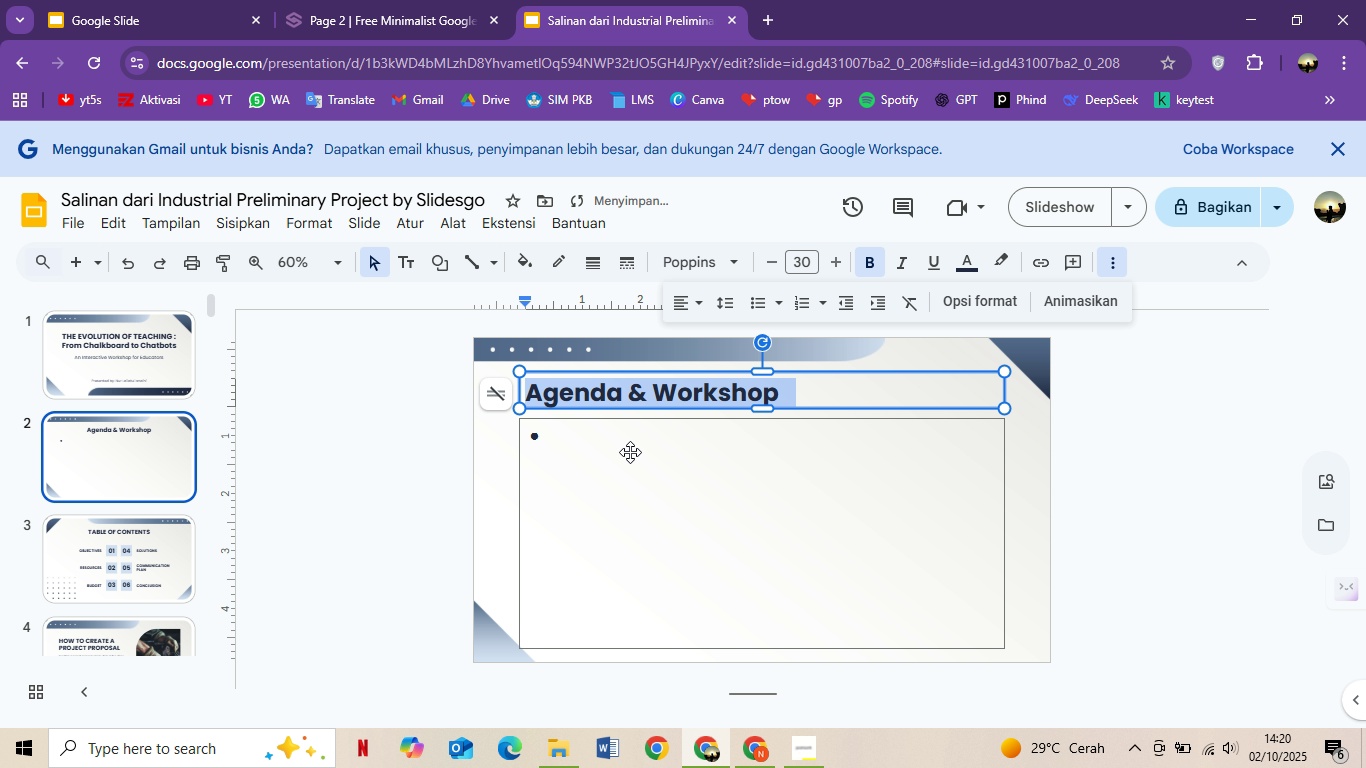 
left_click([630, 452])
 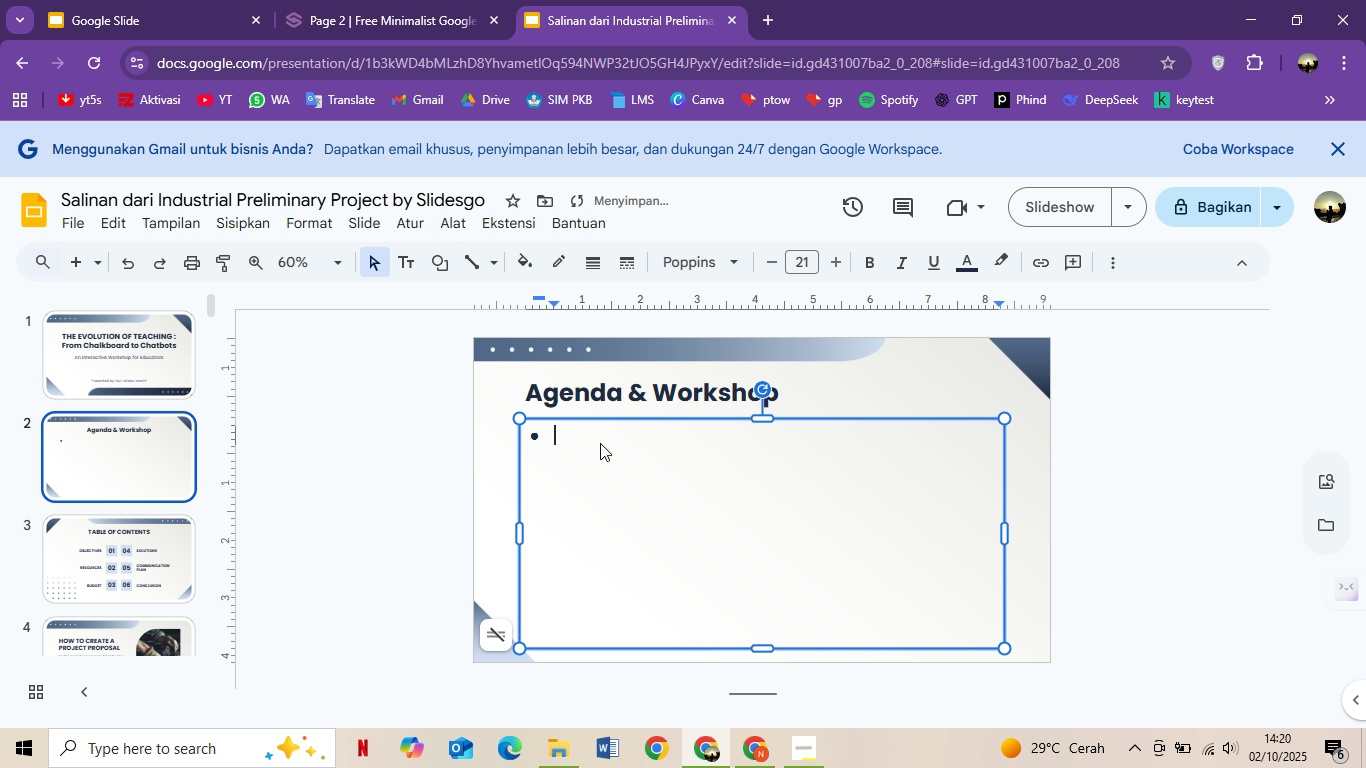 
double_click([600, 443])
 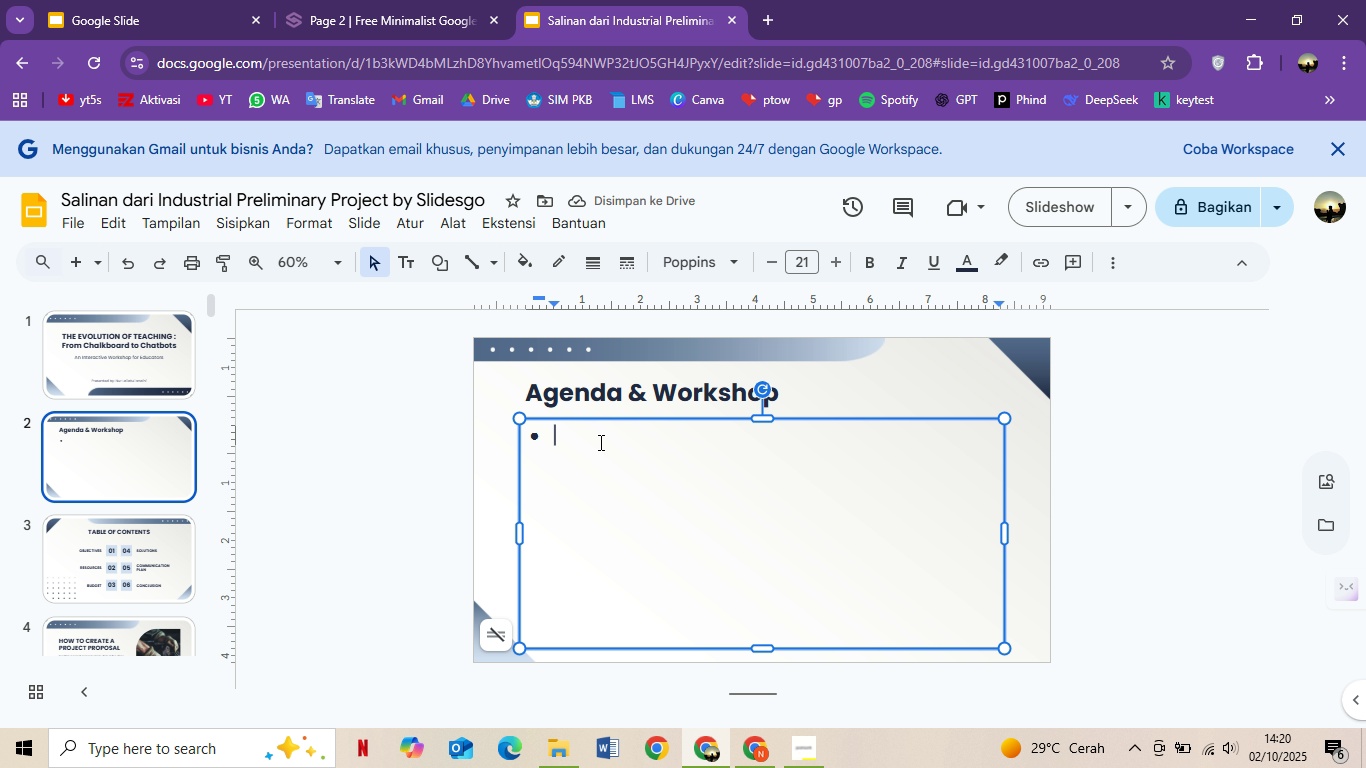 
type(Tradision)
key(Backspace)
key(Backspace)
key(Backspace)
key(Backspace)
type(tional vs Innovative Stratege)
key(Backspace)
type(ies)
 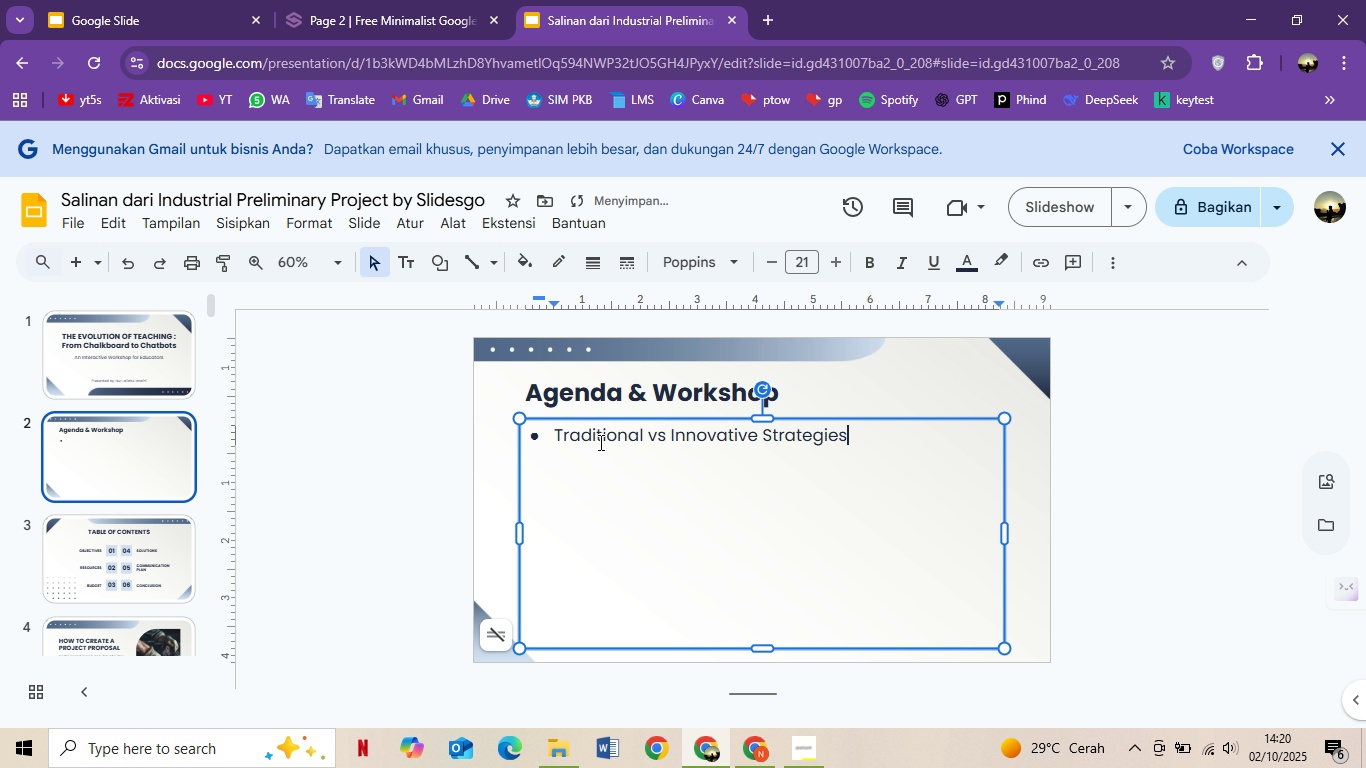 
key(Enter)
 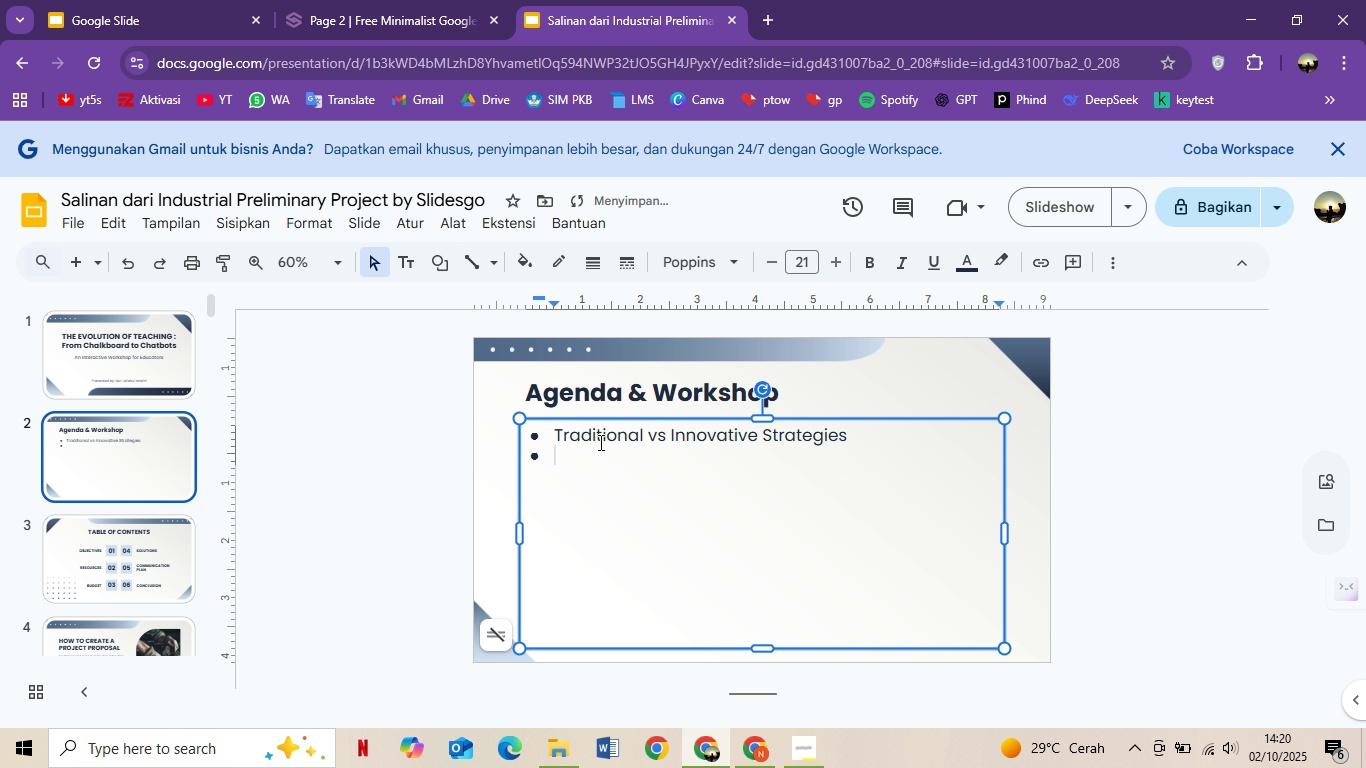 
type(Key Mill)
key(Backspace)
type(estones i )
key(Backspace)
type(n Education)
 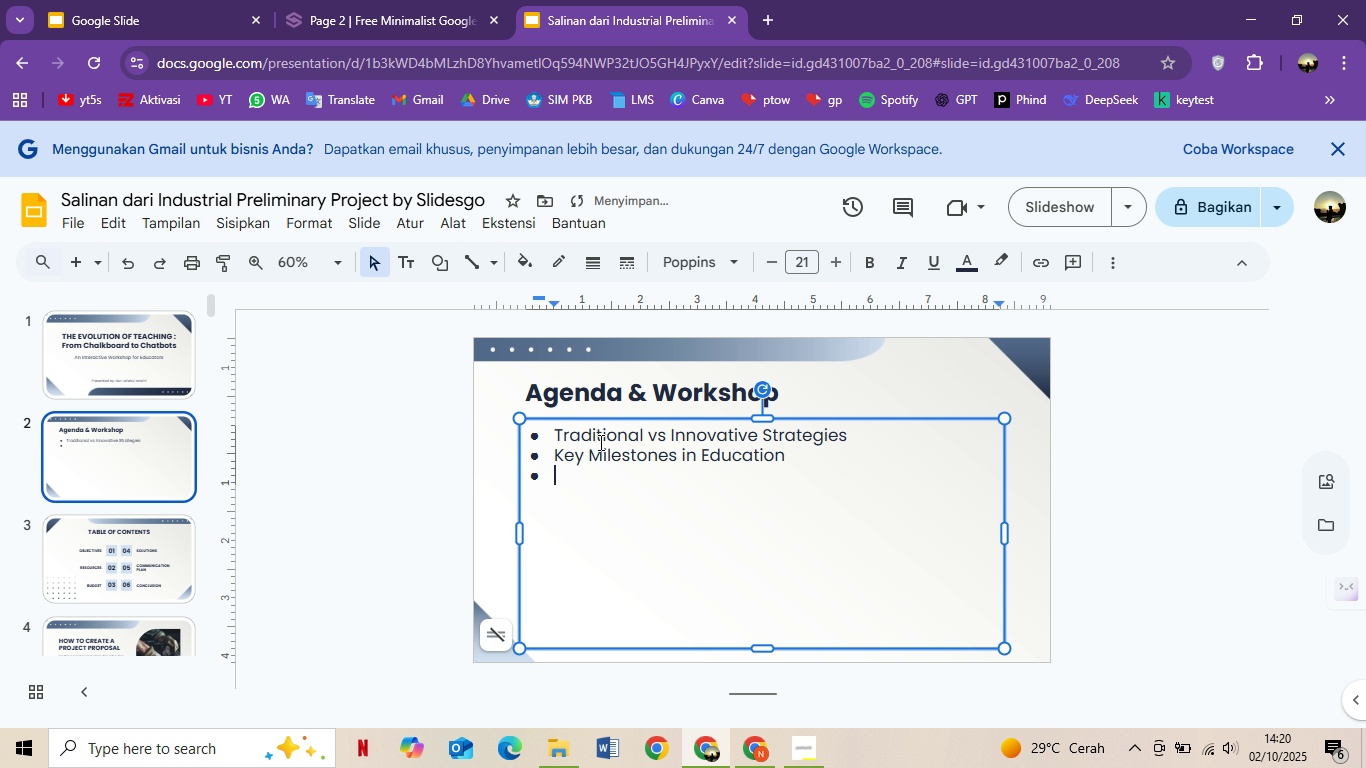 
key(Enter)
 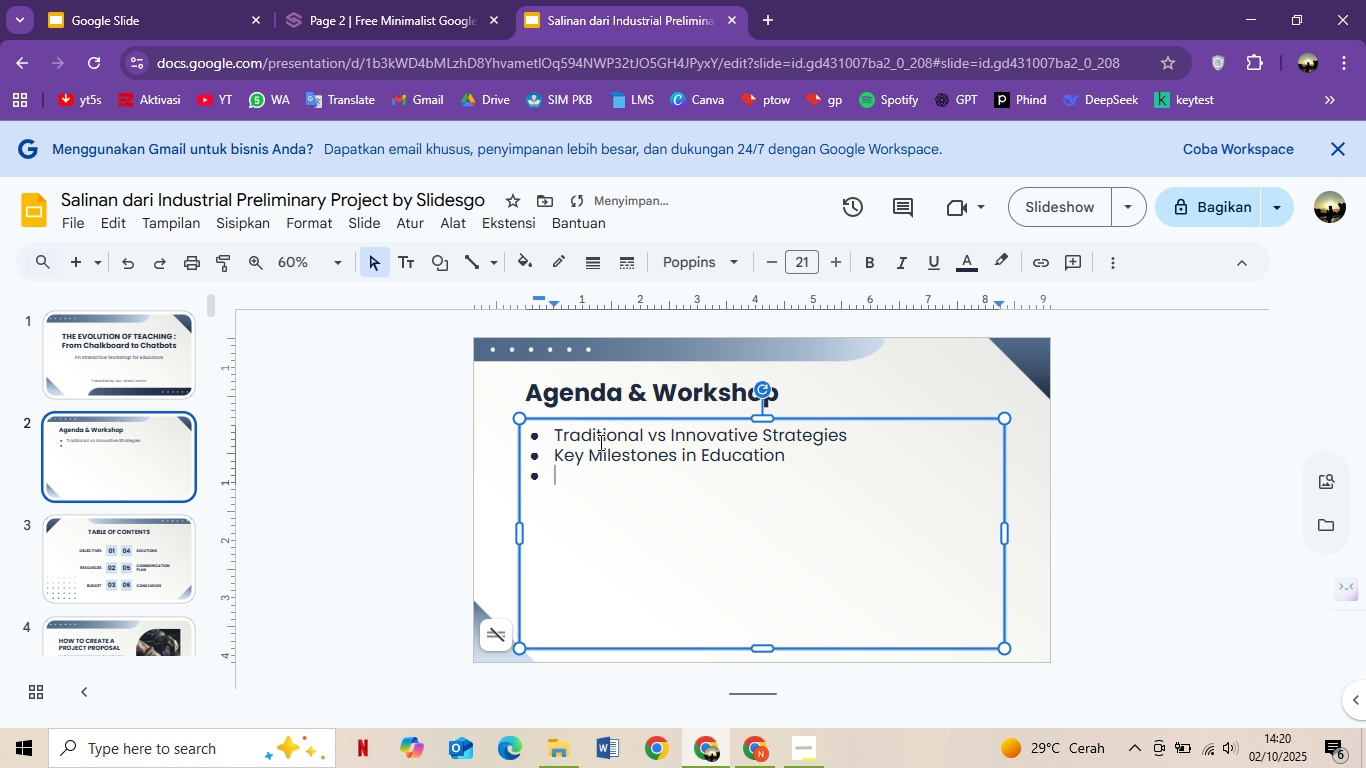 
type(Interactive Rngagement Meto)
key(Backspace)
type(hods)
 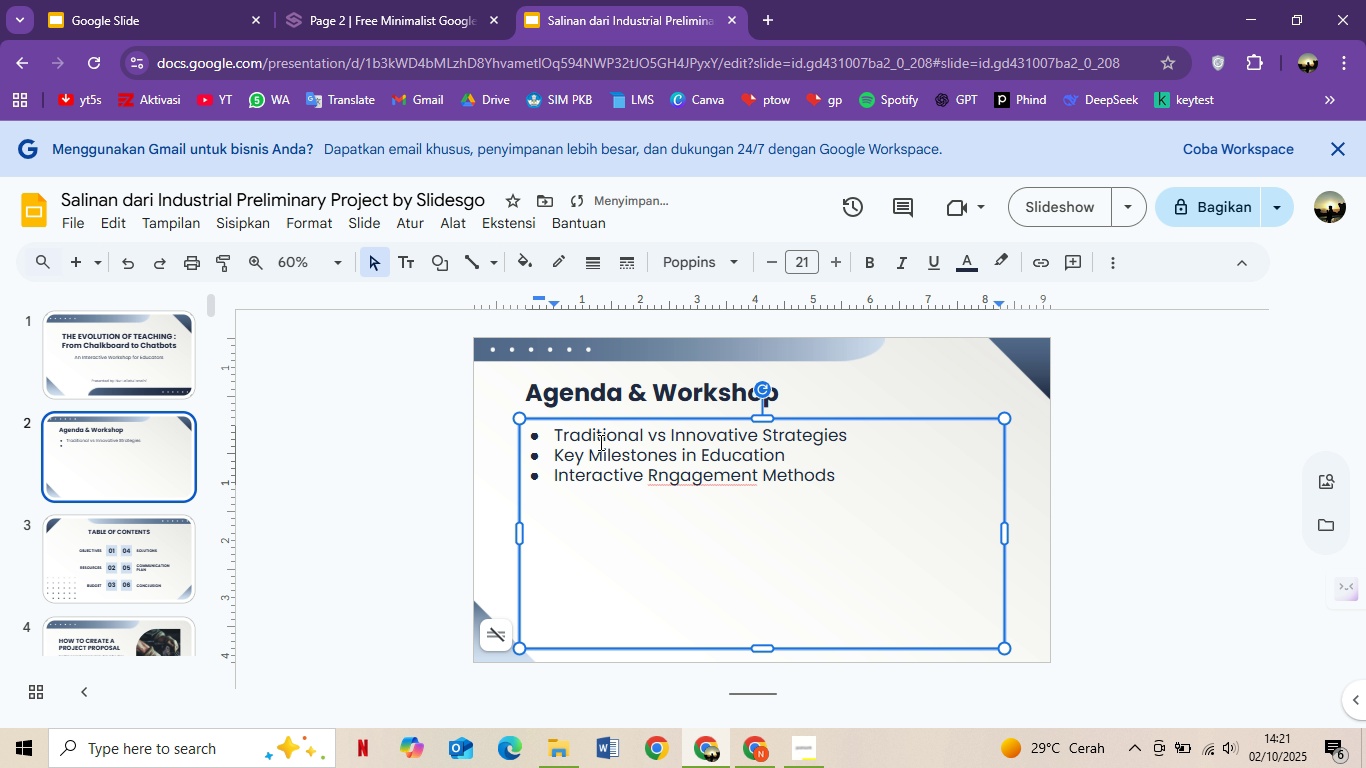 
key(Enter)
 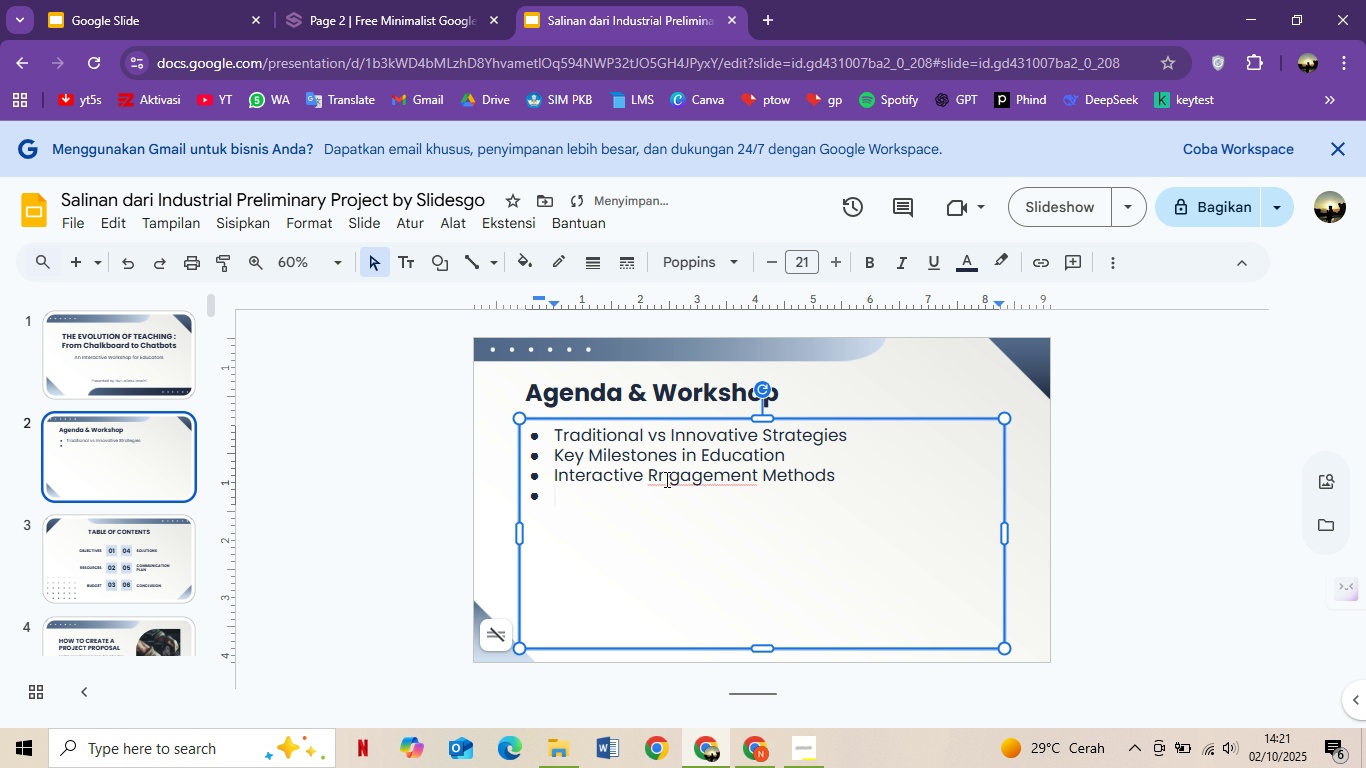 
left_click([662, 473])
 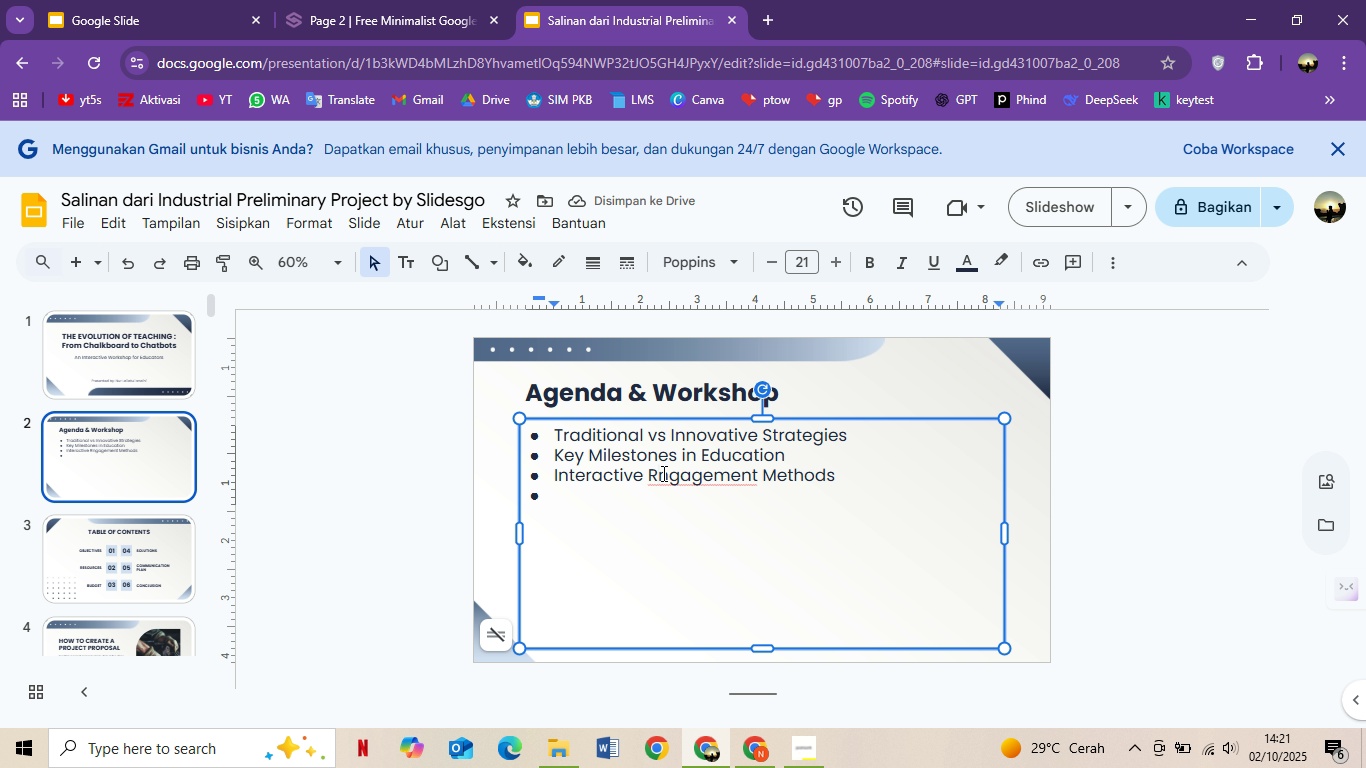 
key(Backspace)
 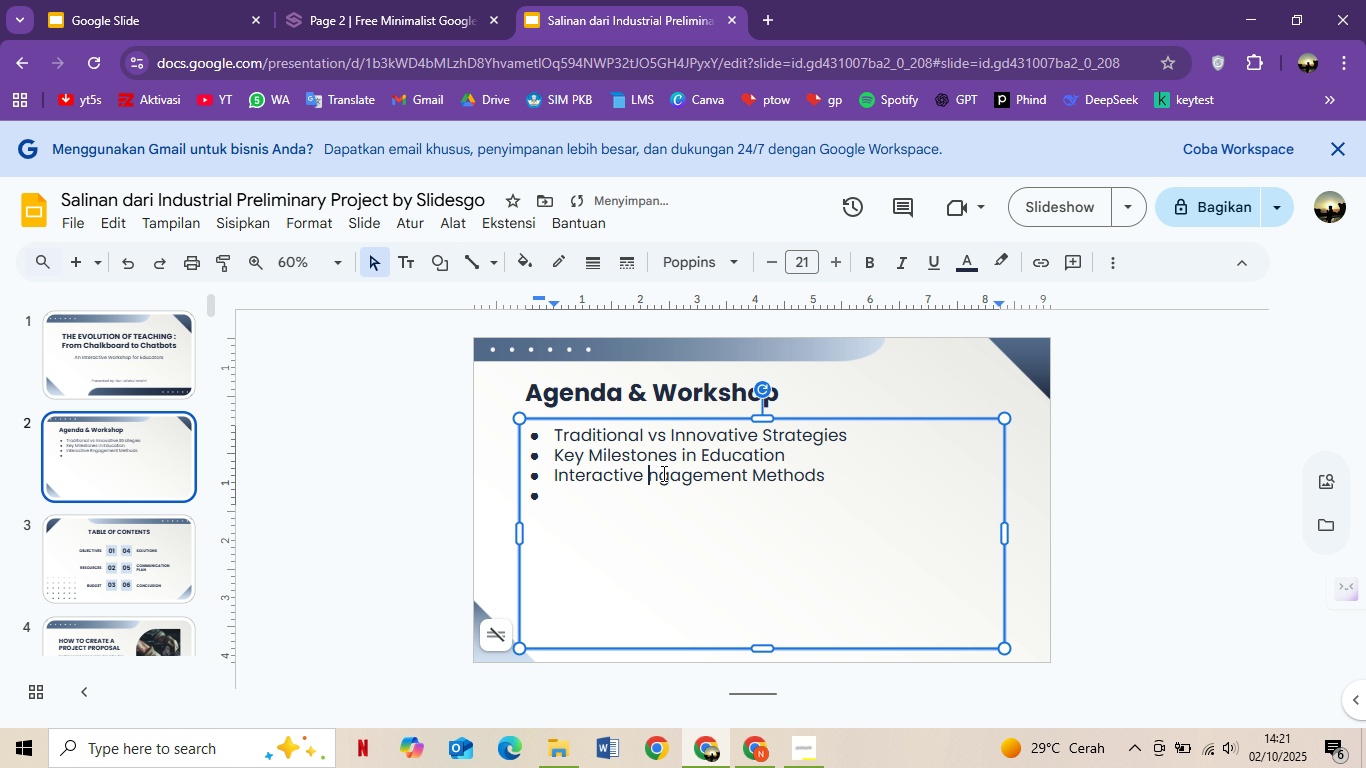 
key(Shift+E)
 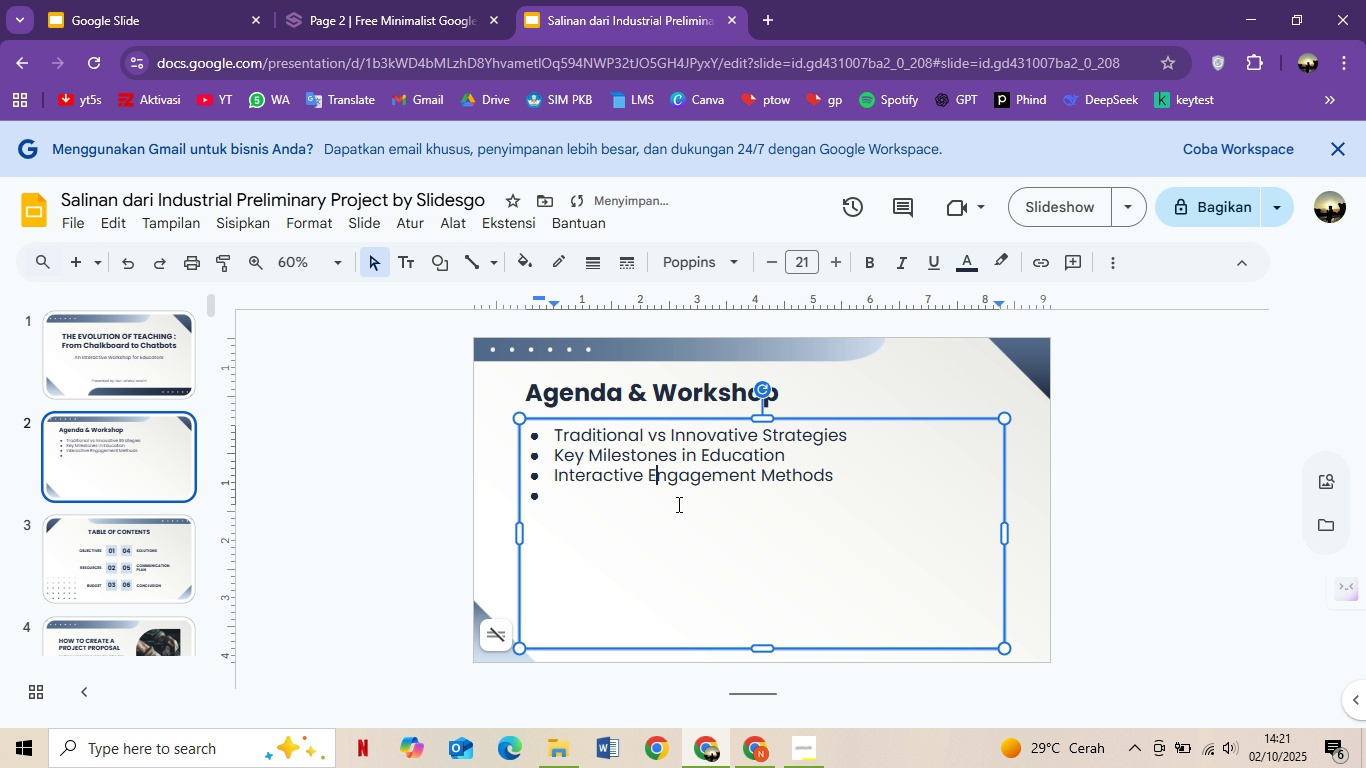 
left_click([678, 508])
 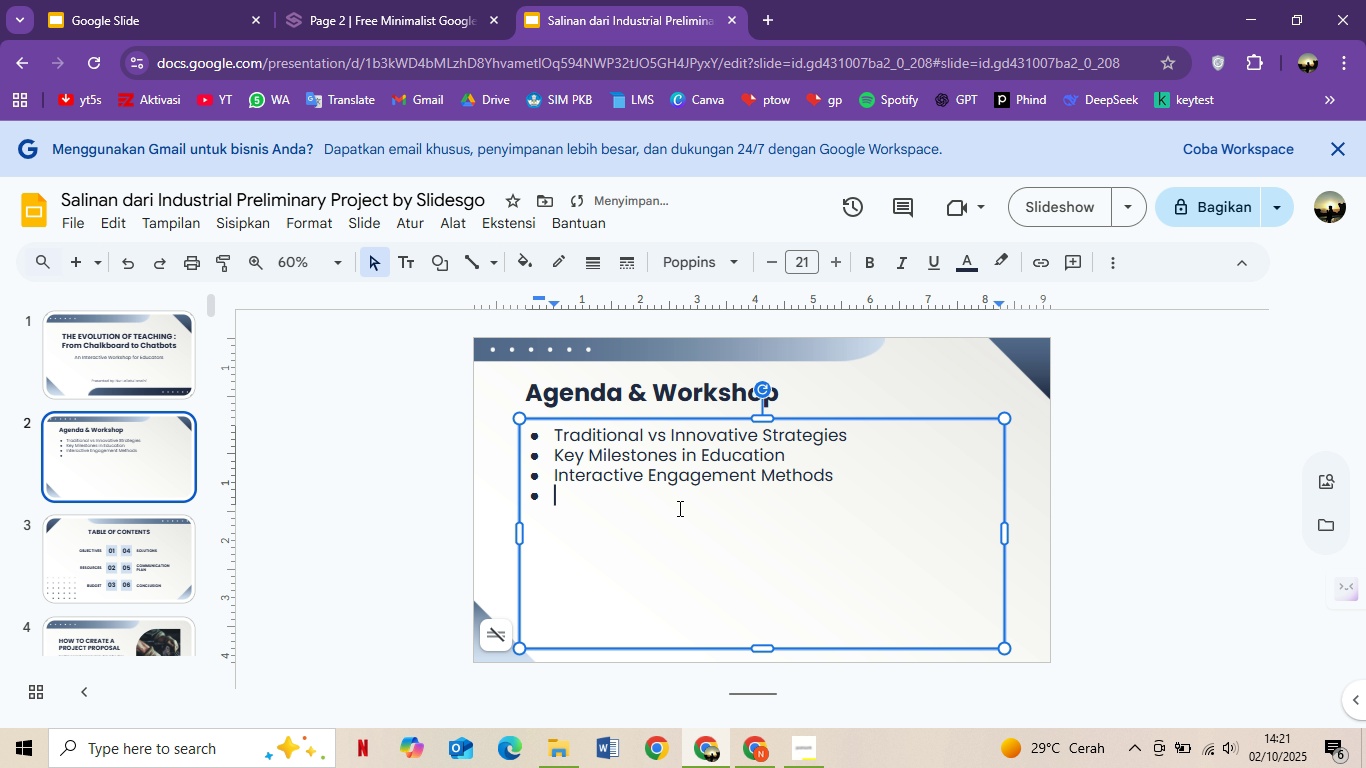 
type(Pratical)
key(Backspace)
key(Backspace)
key(Backspace)
key(Backspace)
key(Backspace)
type(ctical Calss)
key(Backspace)
key(Backspace)
key(Backspace)
key(Backspace)
type(lassroom Applications)
key(Backspace)
key(Backspace)
key(Backspace)
key(Backspace)
type(ons)
 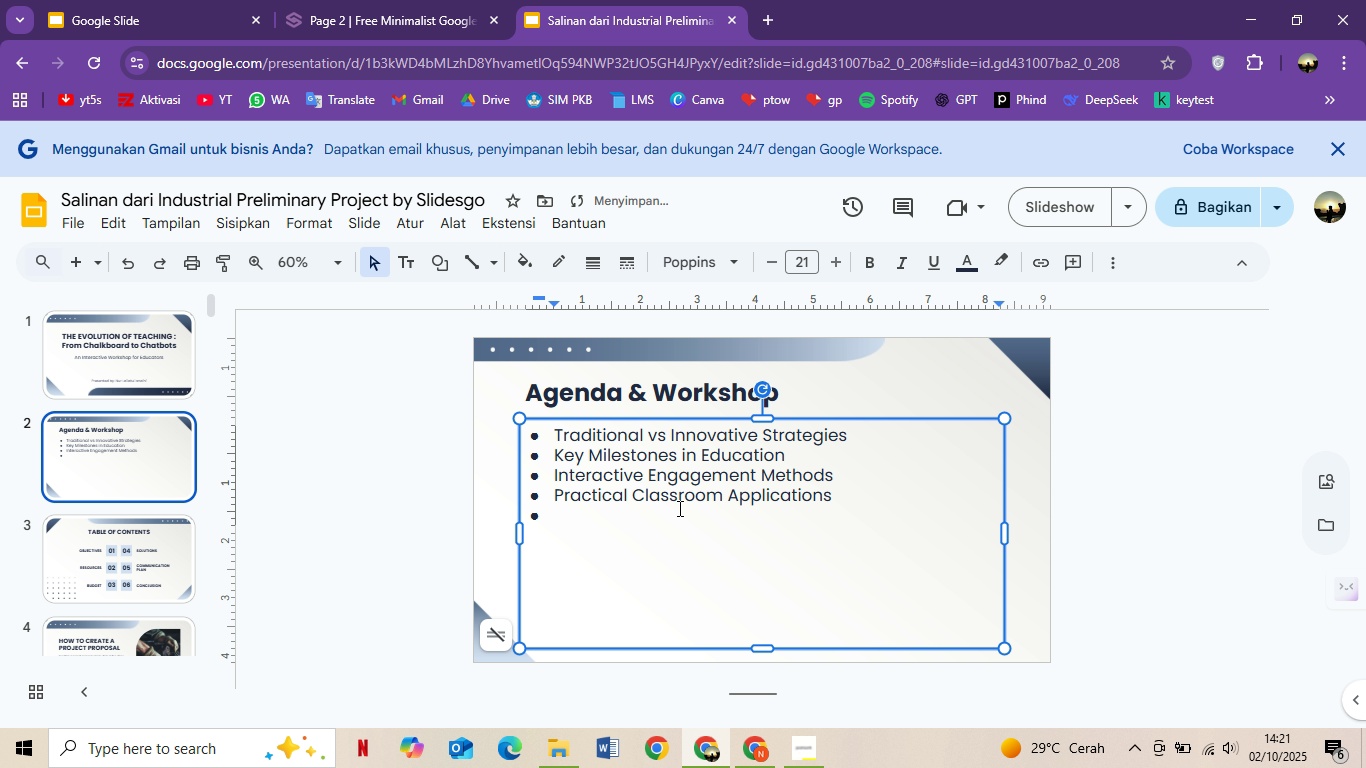 
 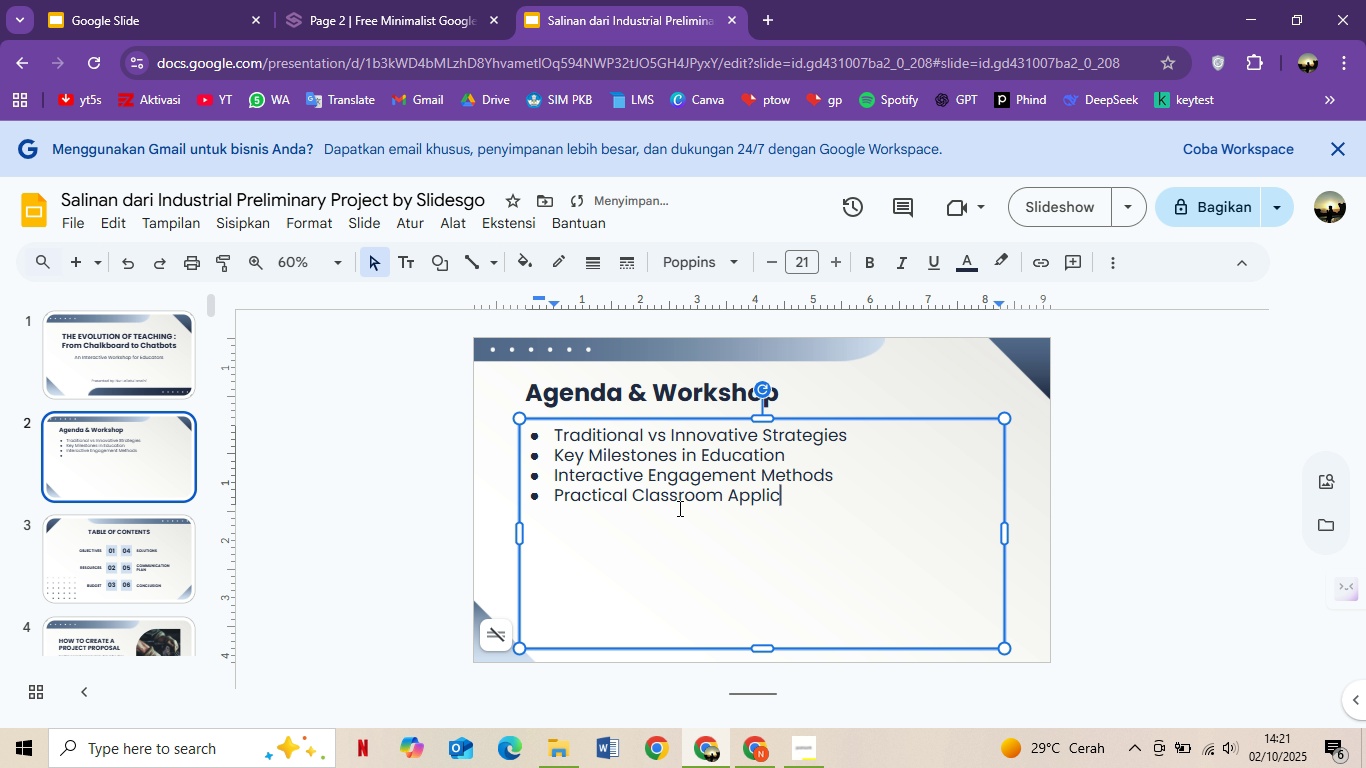 
hold_key(key=U, duration=11.26)
 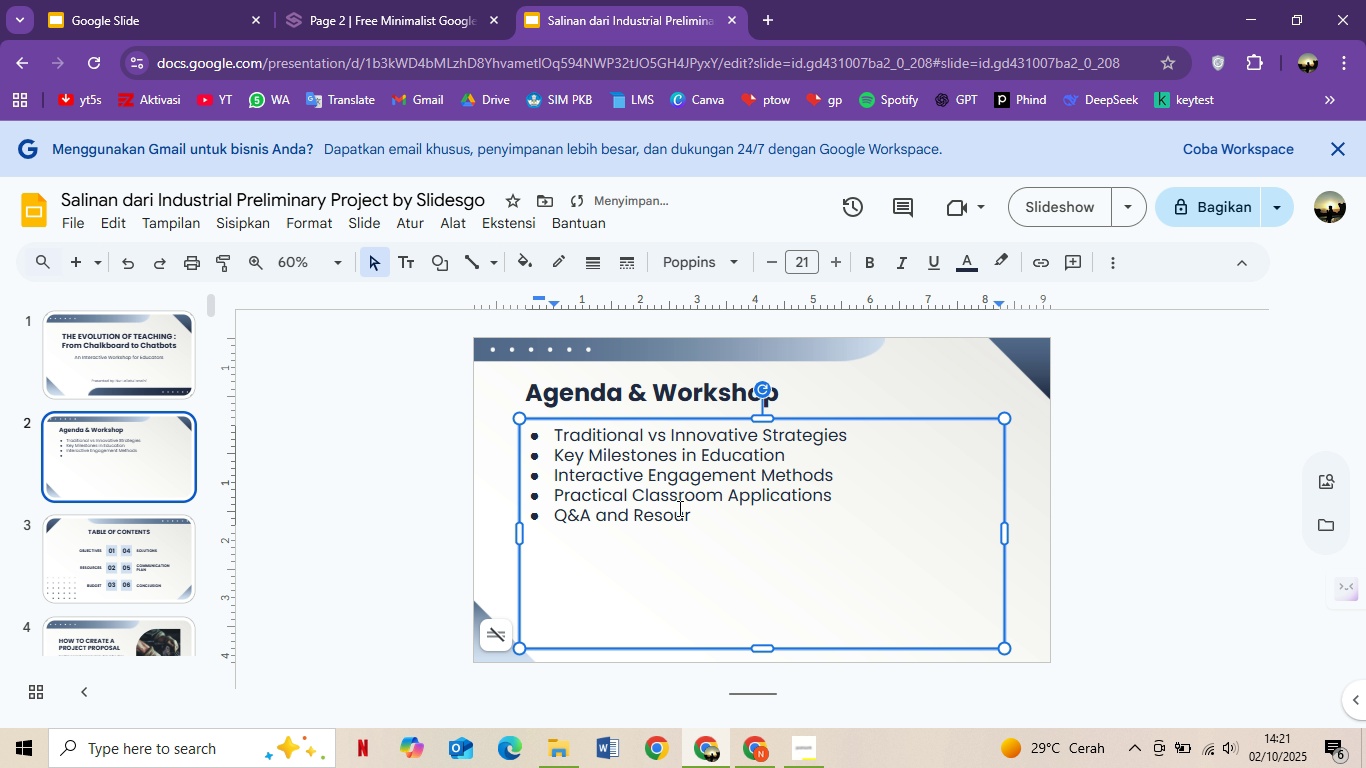 
key(Enter)
 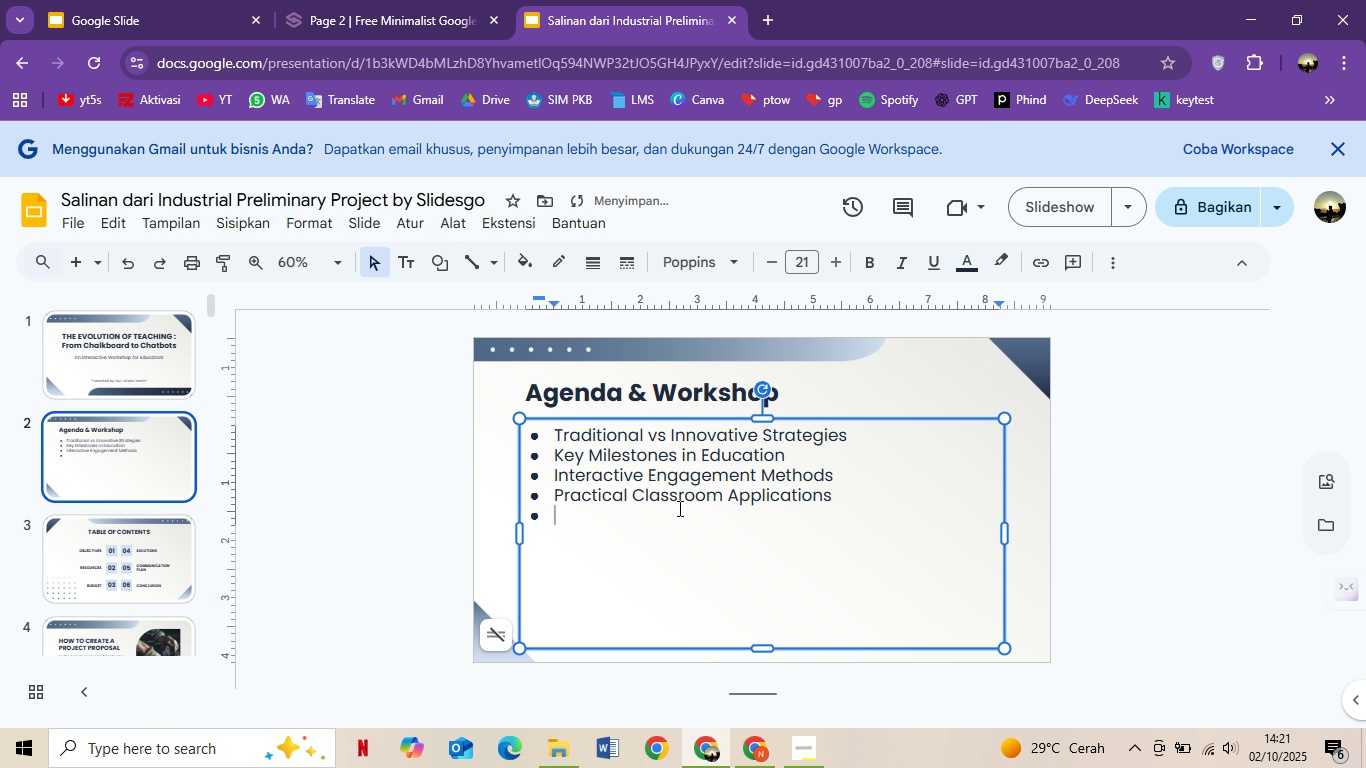 
type(Q&A and Resorces)
 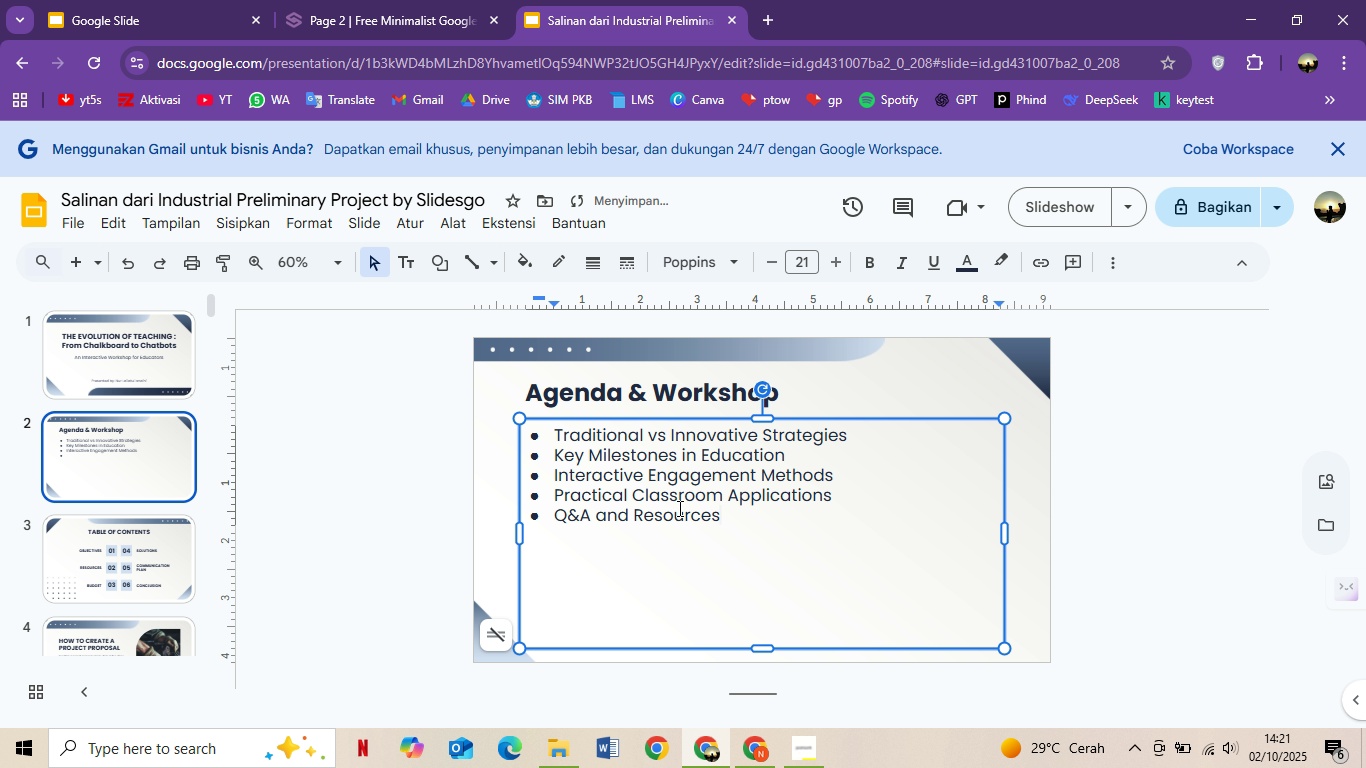 
left_click_drag(start_coordinate=[767, 645], to_coordinate=[757, 561])
 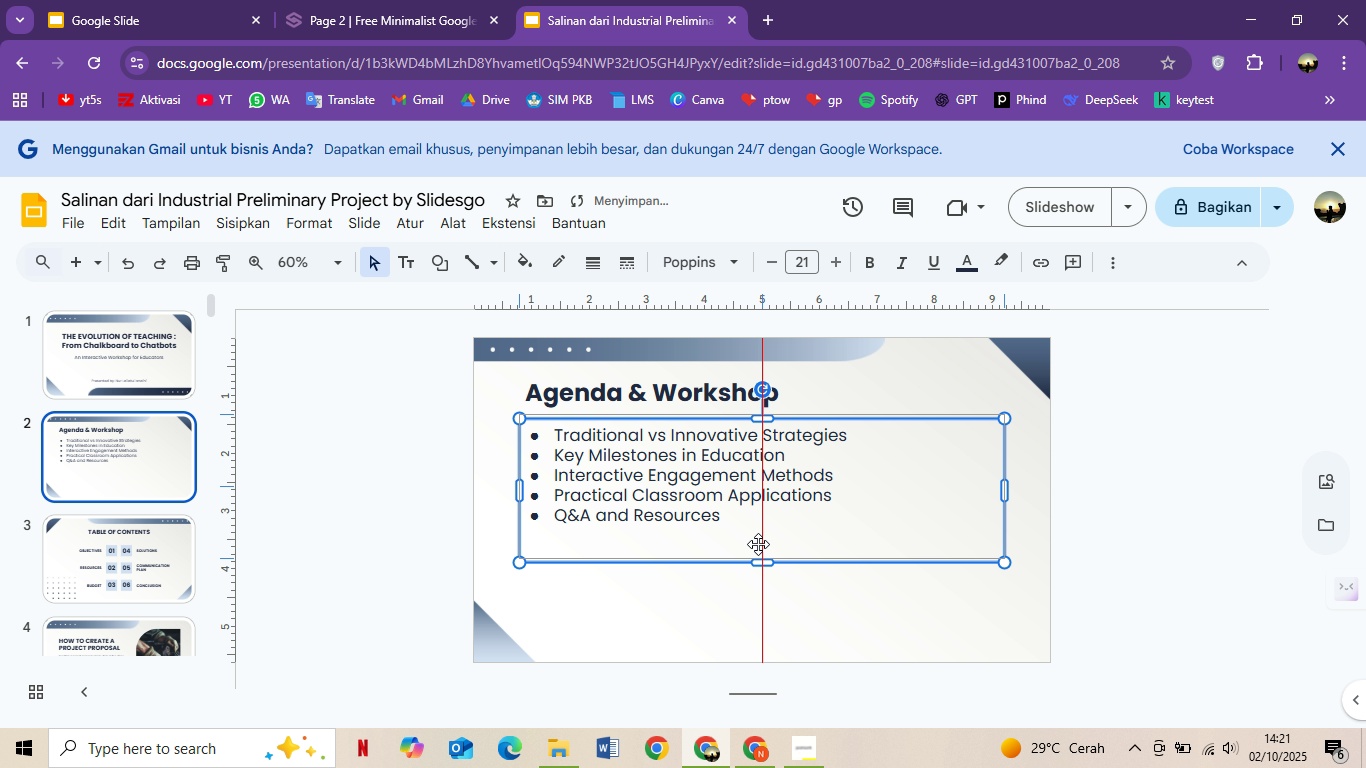 
left_click_drag(start_coordinate=[758, 542], to_coordinate=[759, 534])
 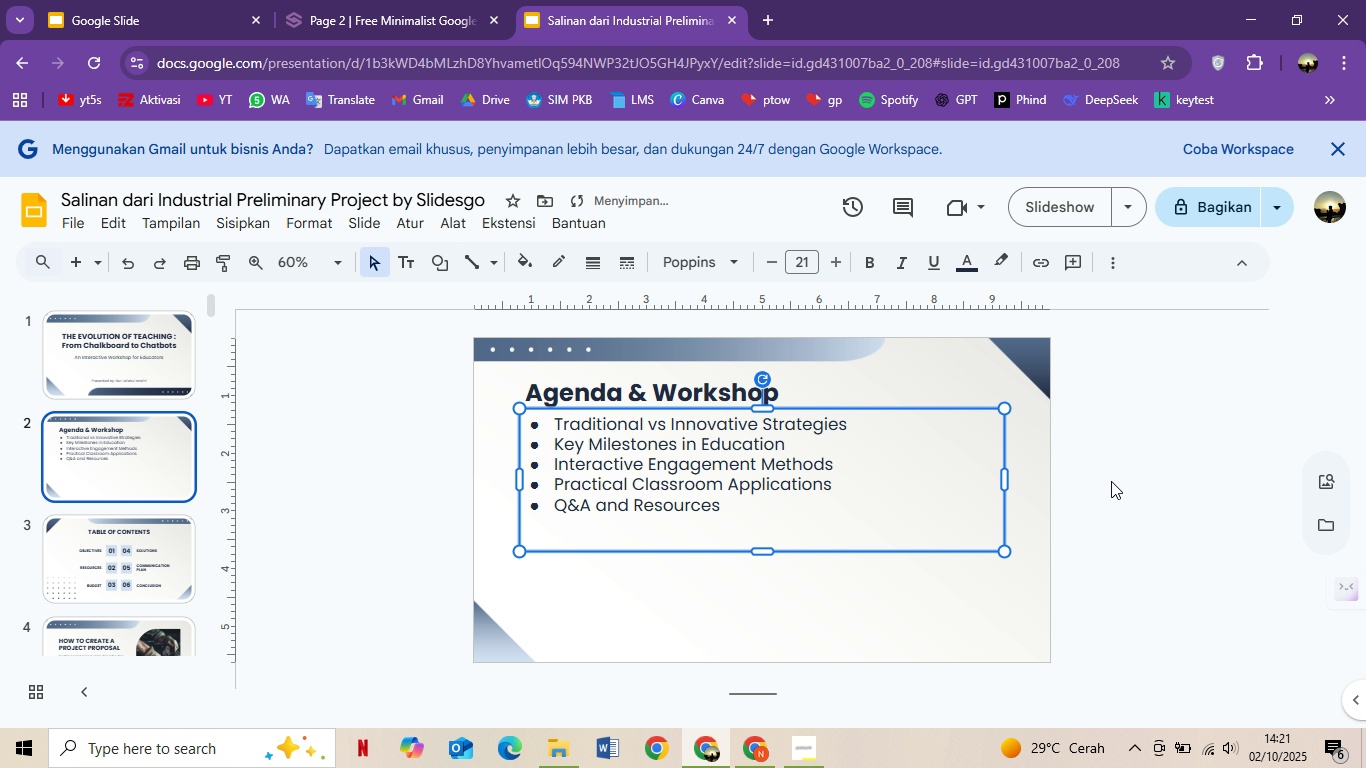 
left_click([1130, 470])
 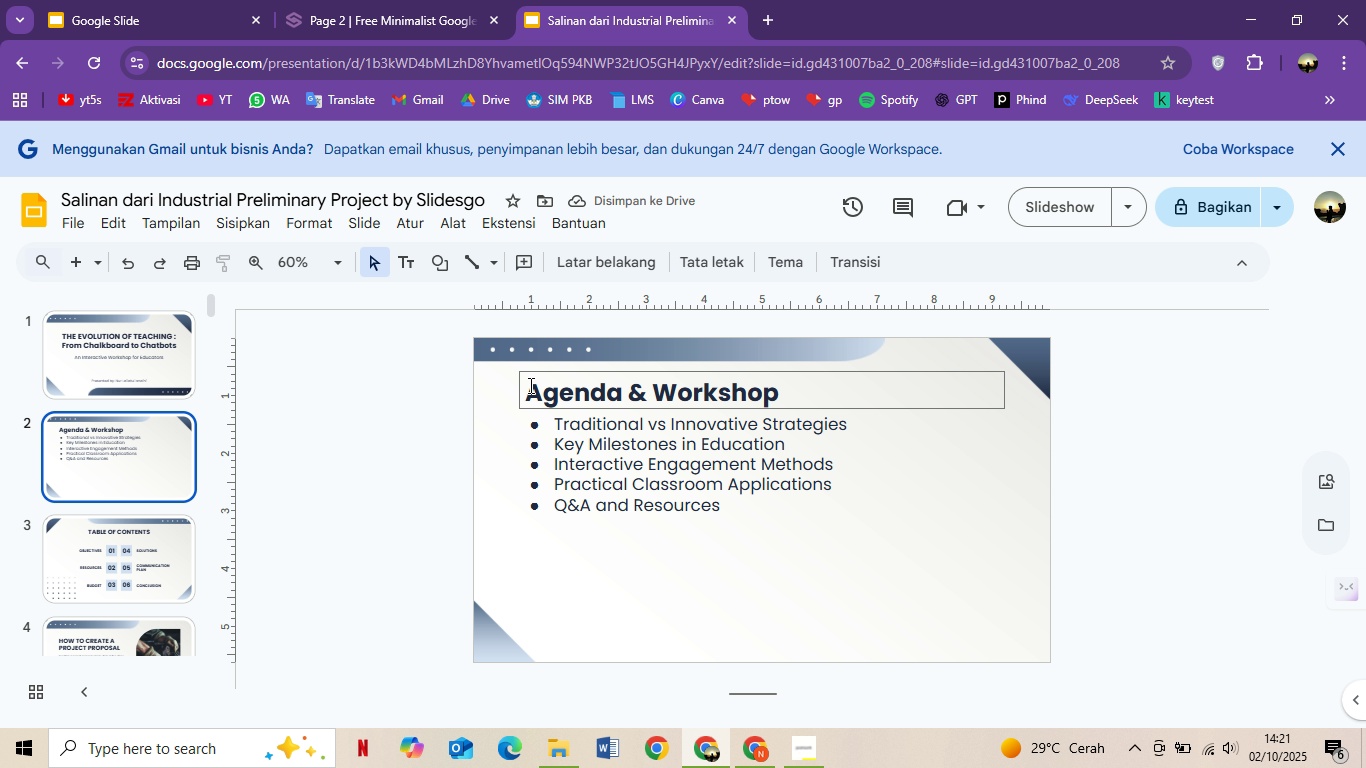 
left_click([537, 390])
 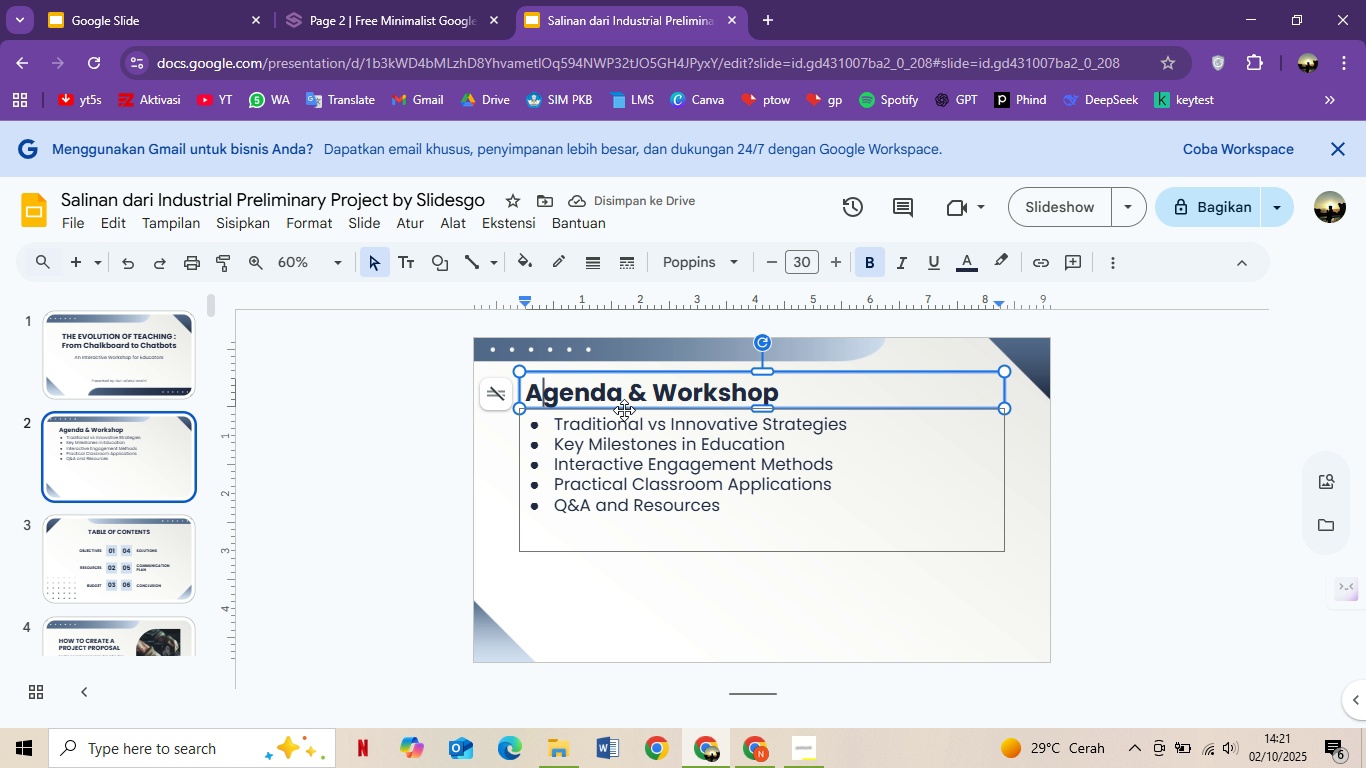 
key(Control+C)
 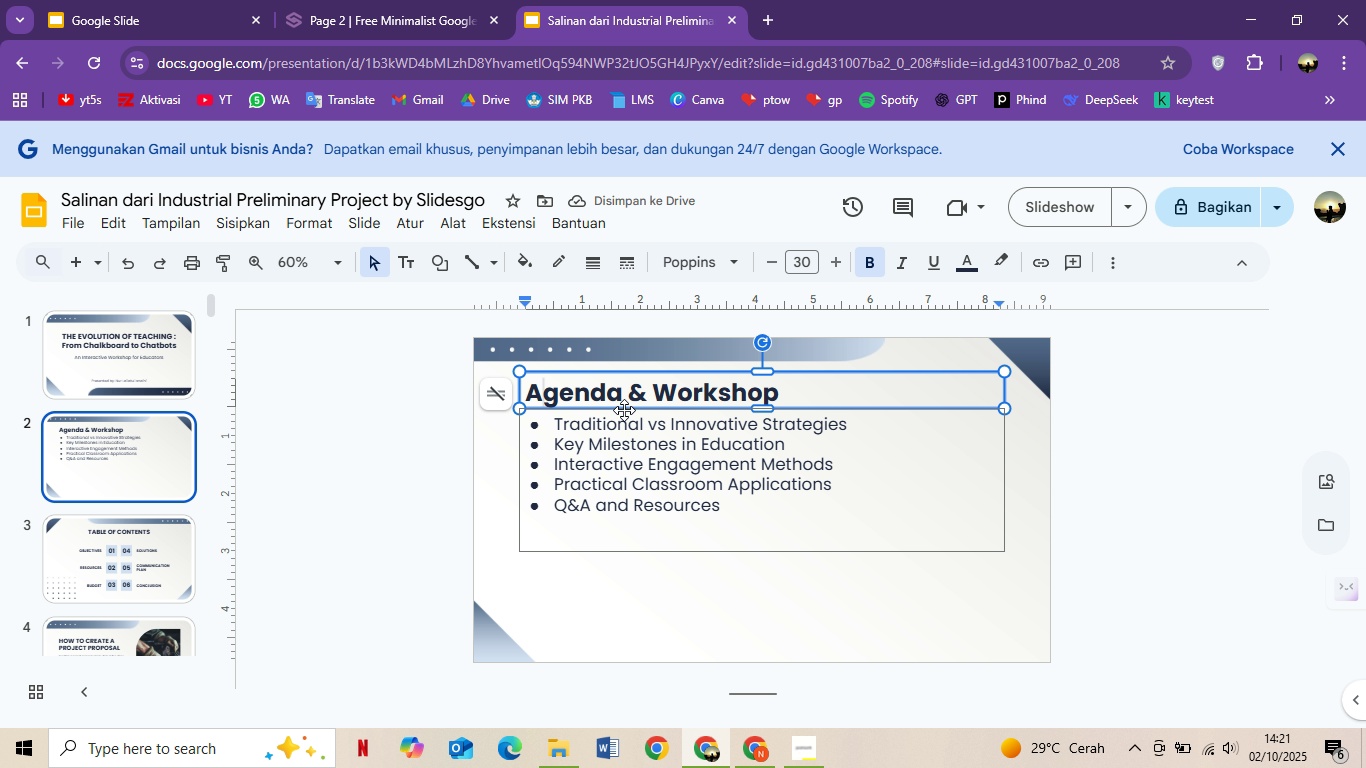 
key(Control+V)
 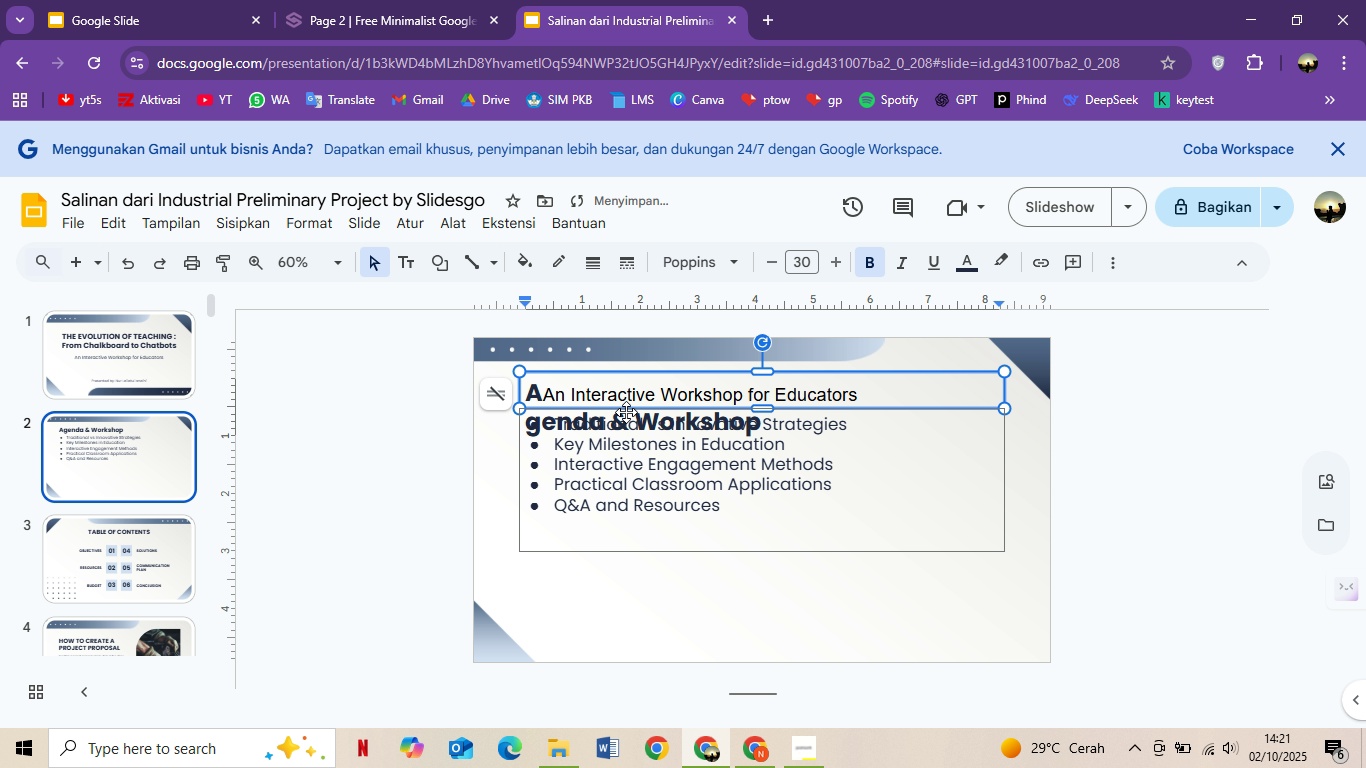 
key(Control+Z)
 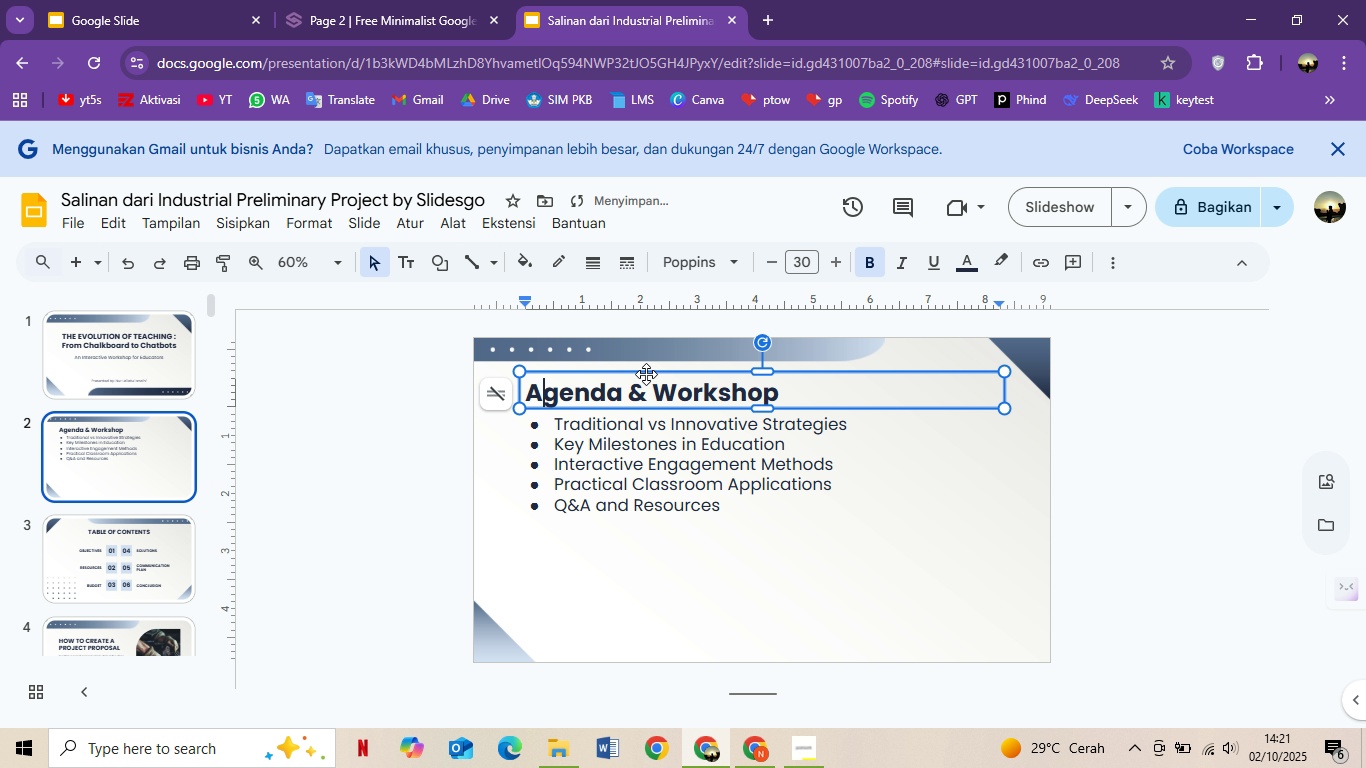 
key(Control+C)
 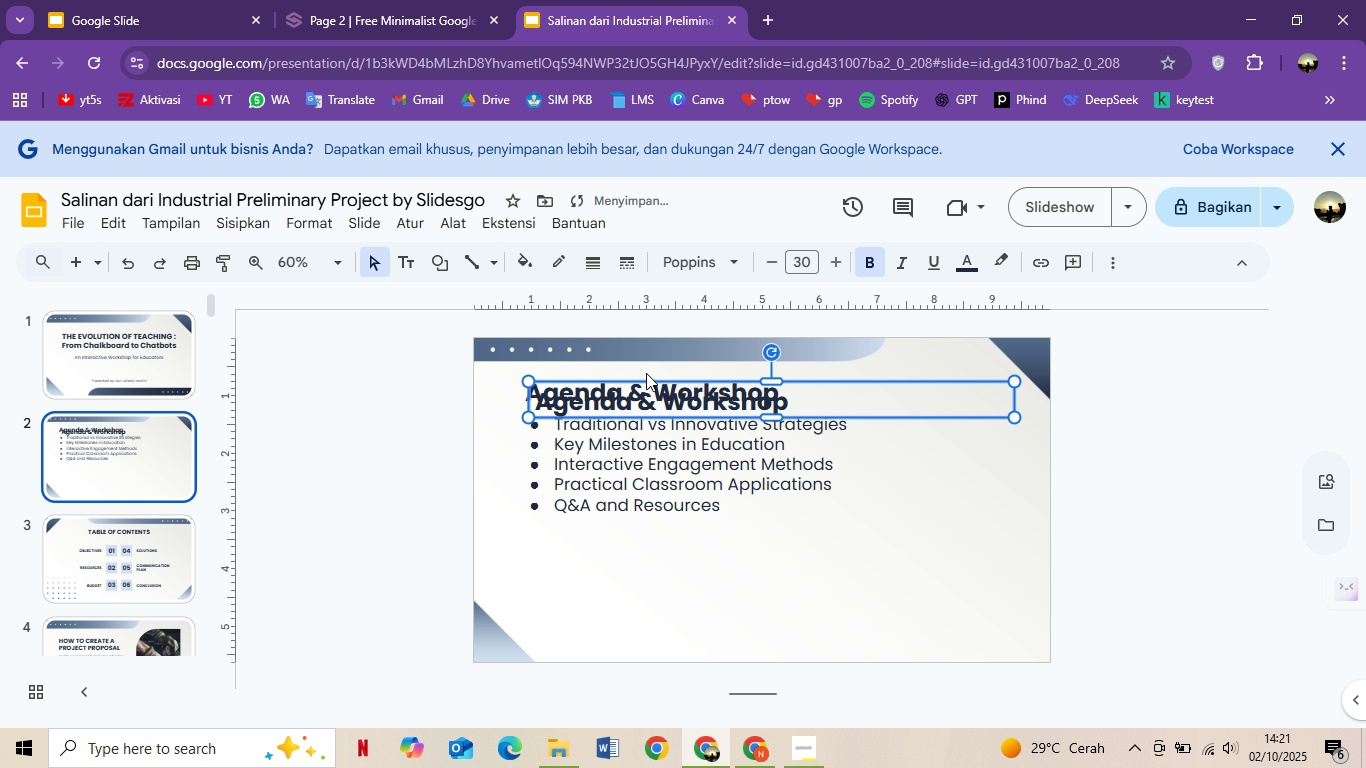 
key(Control+V)
 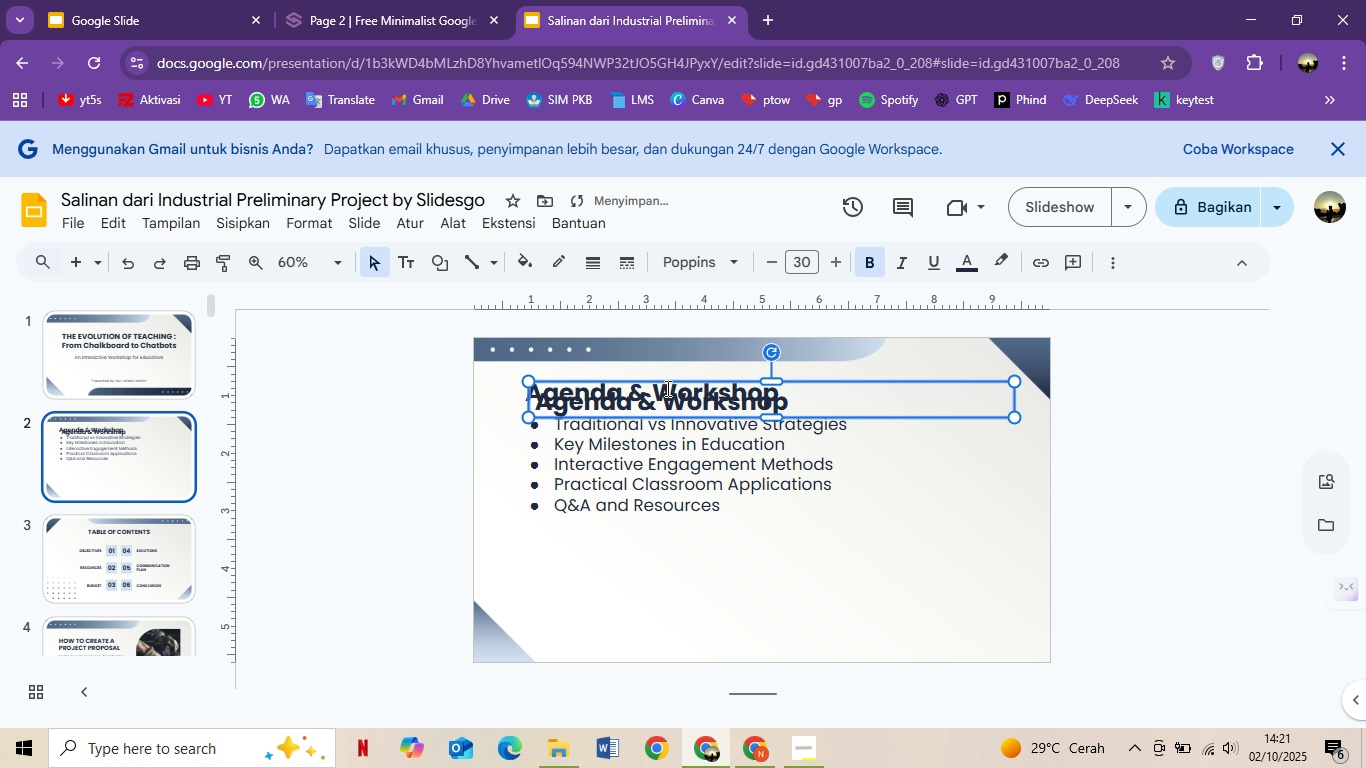 
left_click_drag(start_coordinate=[669, 381], to_coordinate=[654, 534])
 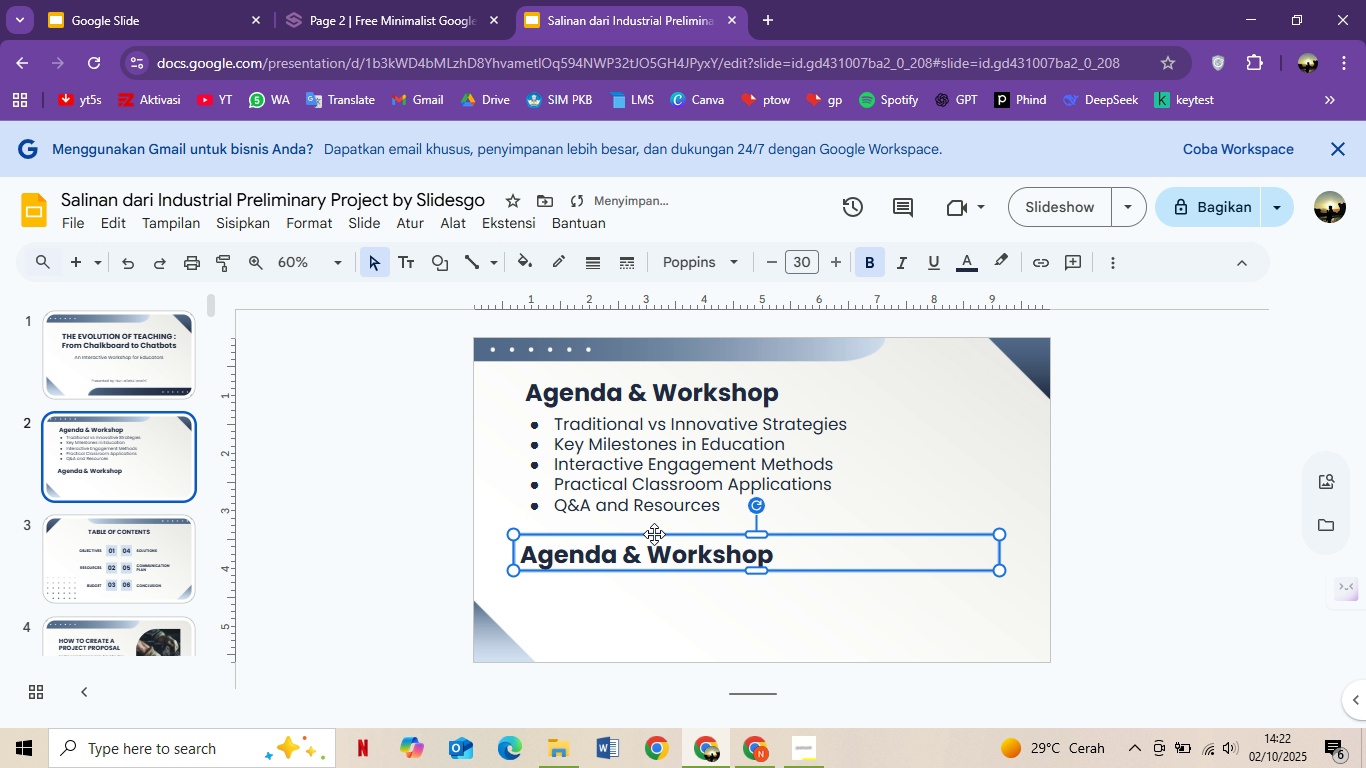 
left_click_drag(start_coordinate=[654, 534], to_coordinate=[660, 533])
 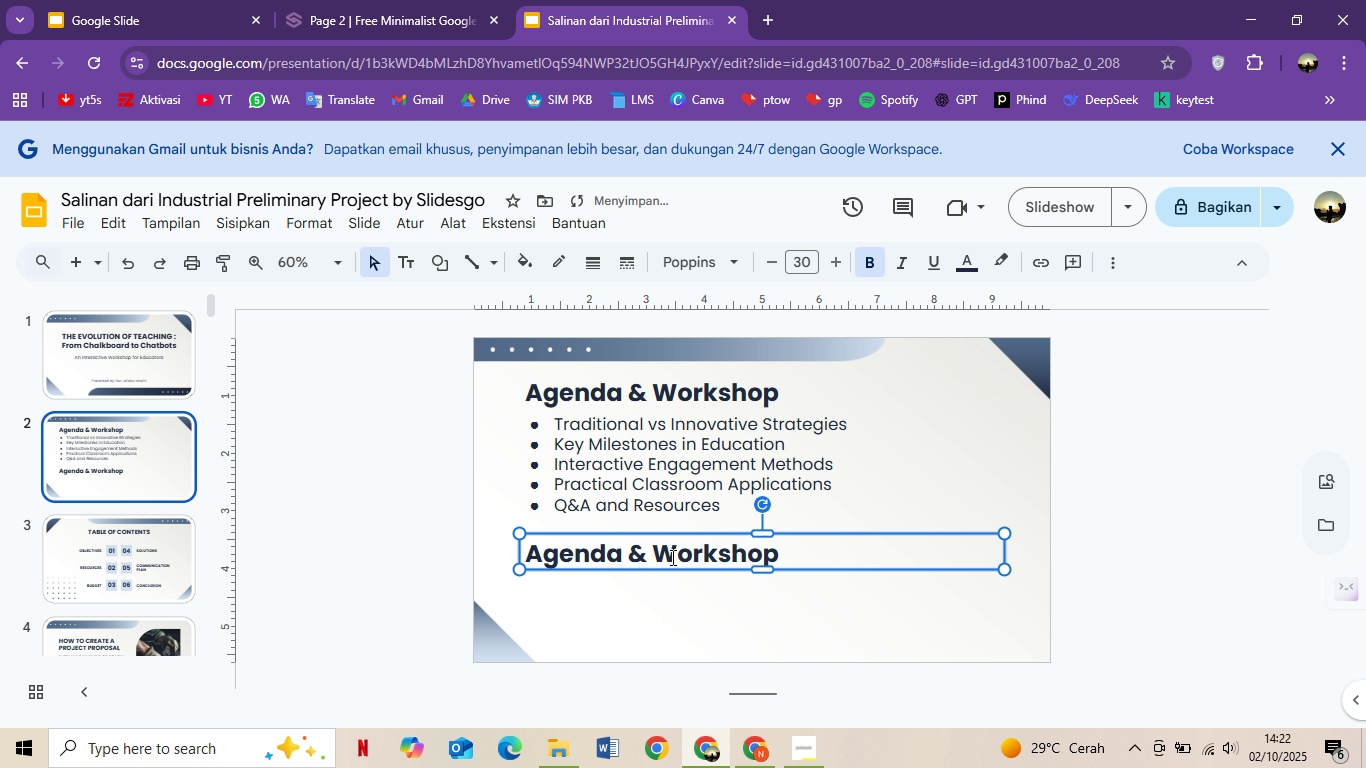 
double_click([671, 557])
 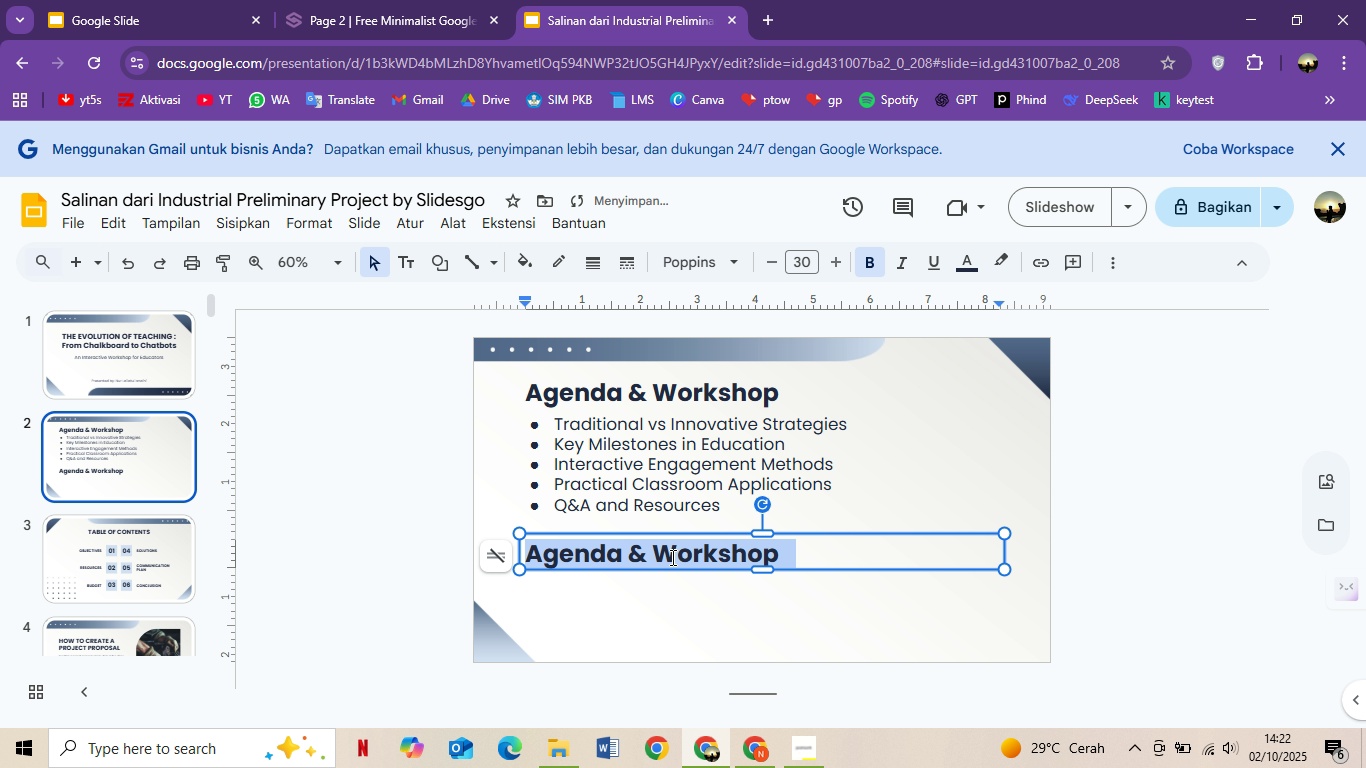 
key(Control+A)
 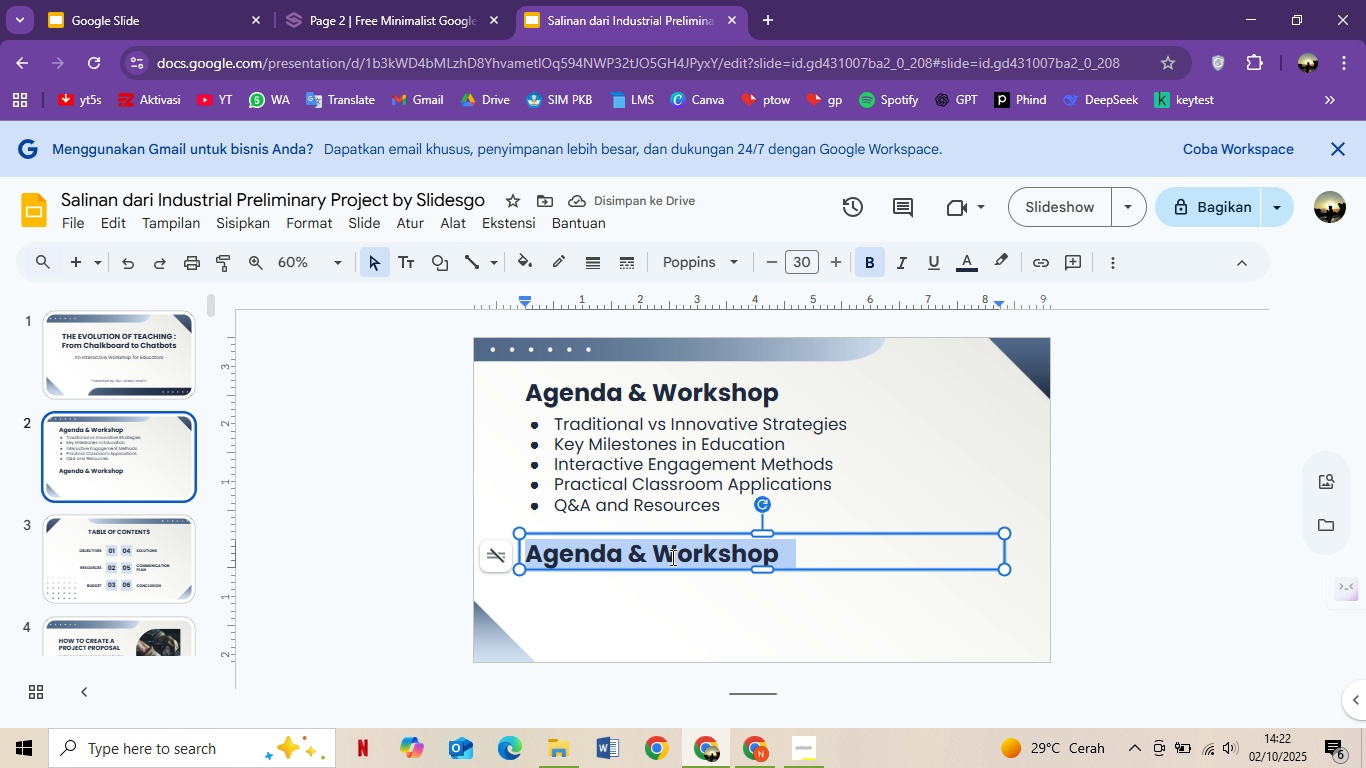 
hold_key(key=ShiftLeft, duration=1.53)
 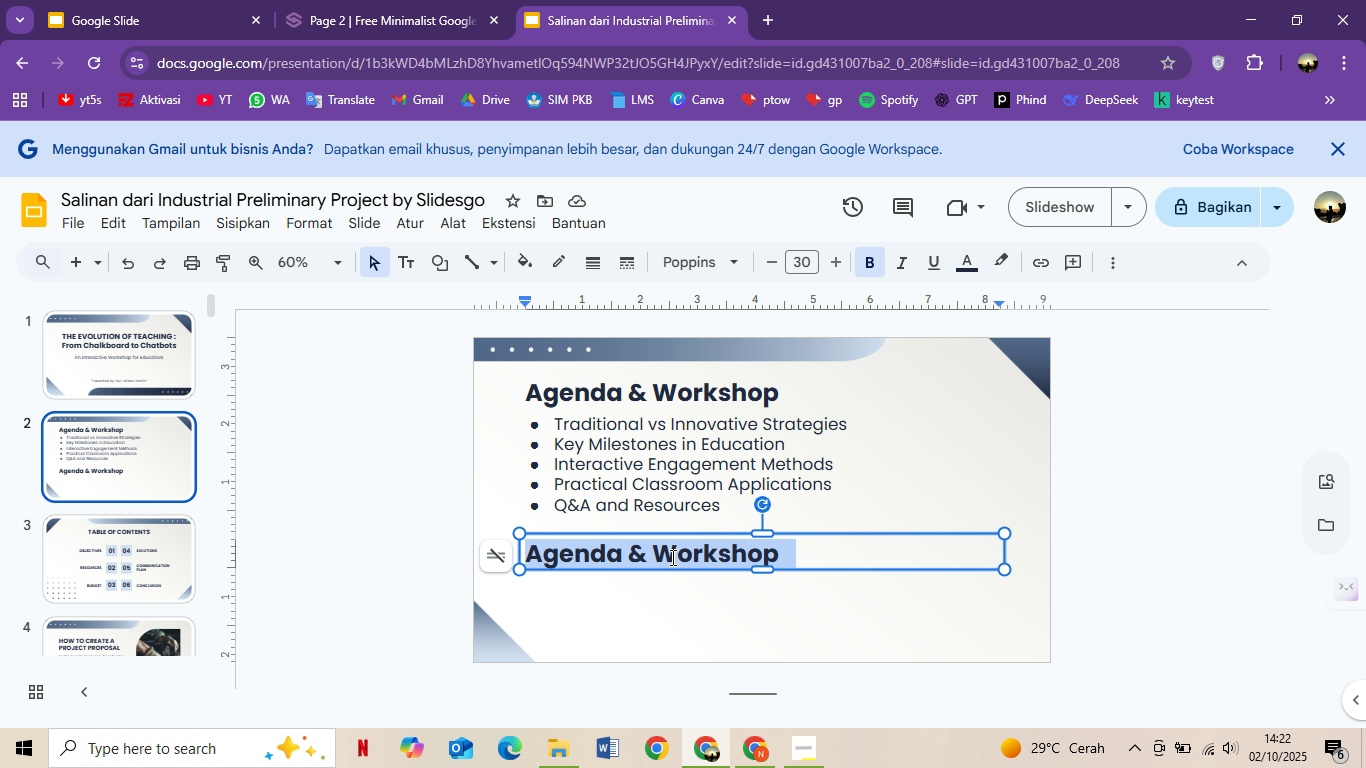 
type(OUR Gioal)
key(Backspace)
key(Backspace)
key(Backspace)
key(Backspace)
type(OAL:)
 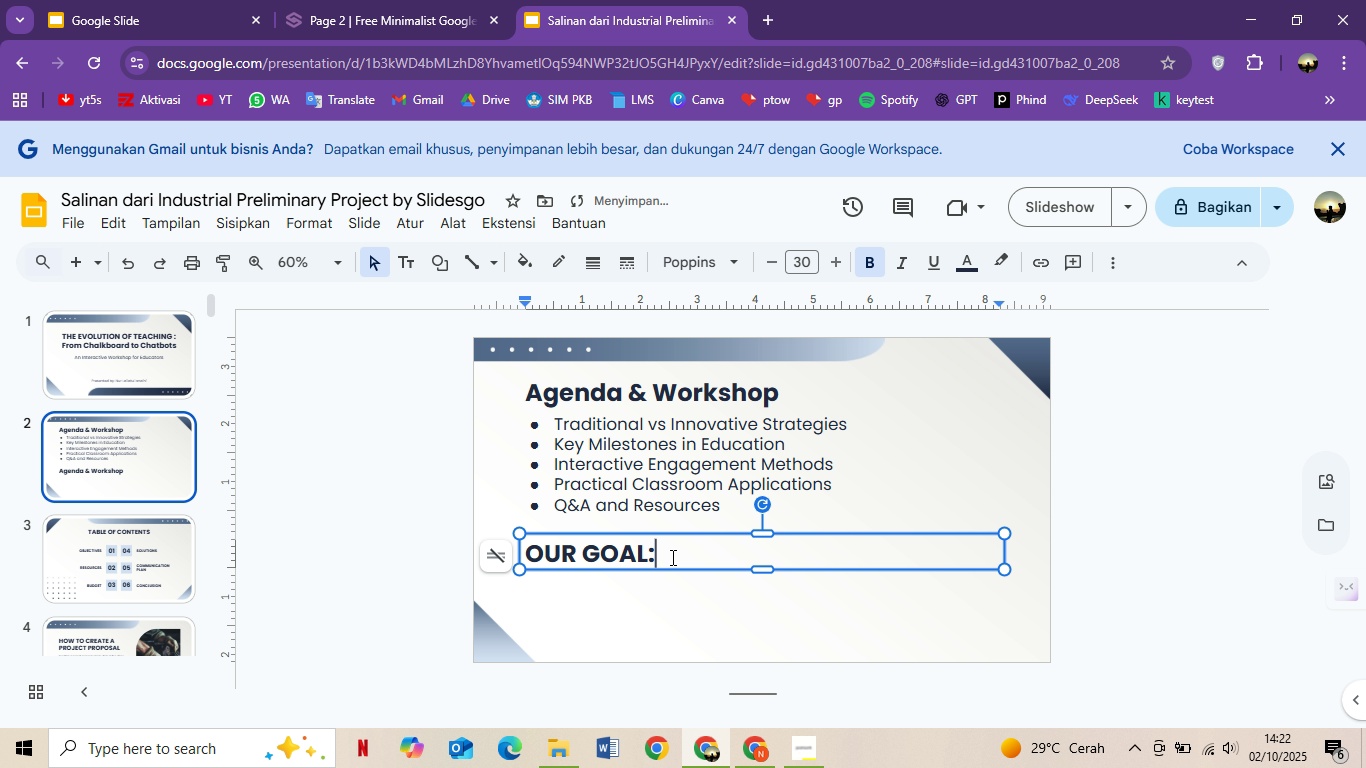 
key(Enter)
 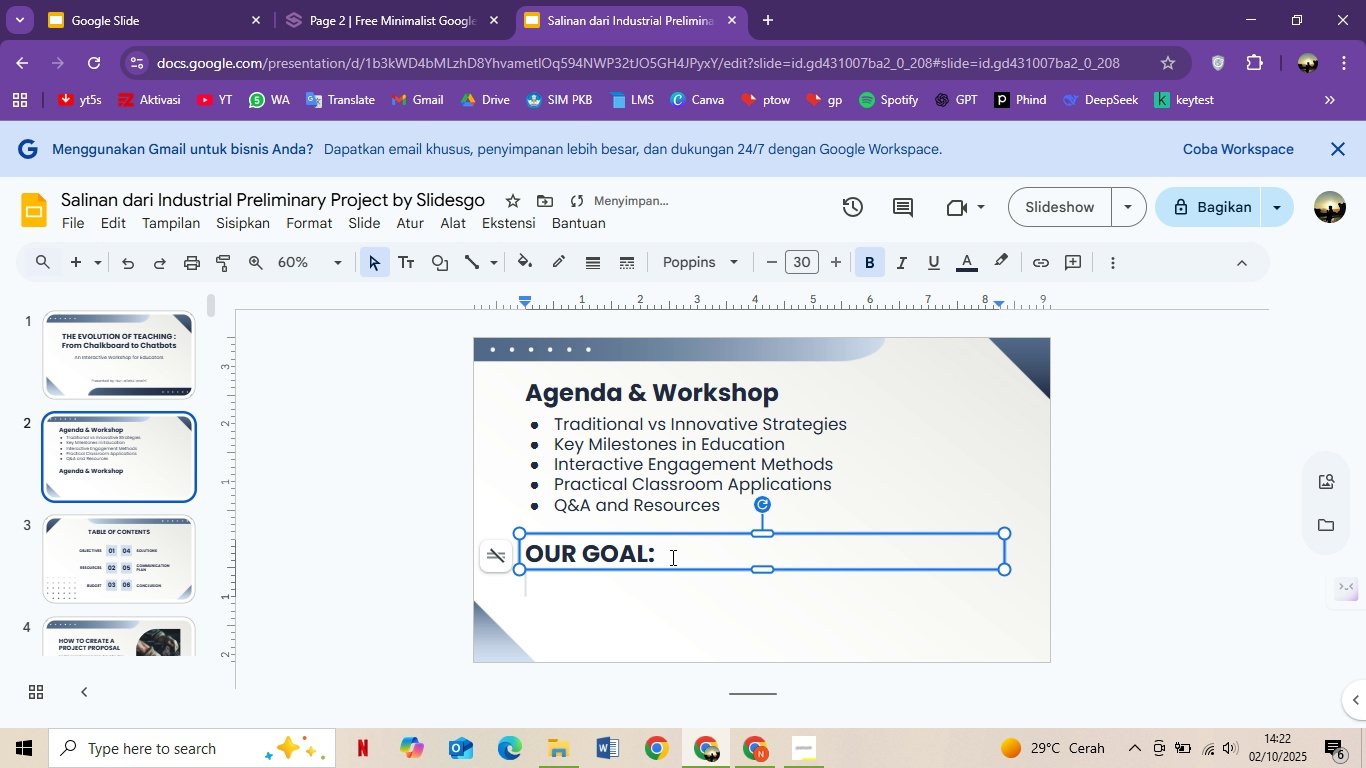 
key(Control+Z)
 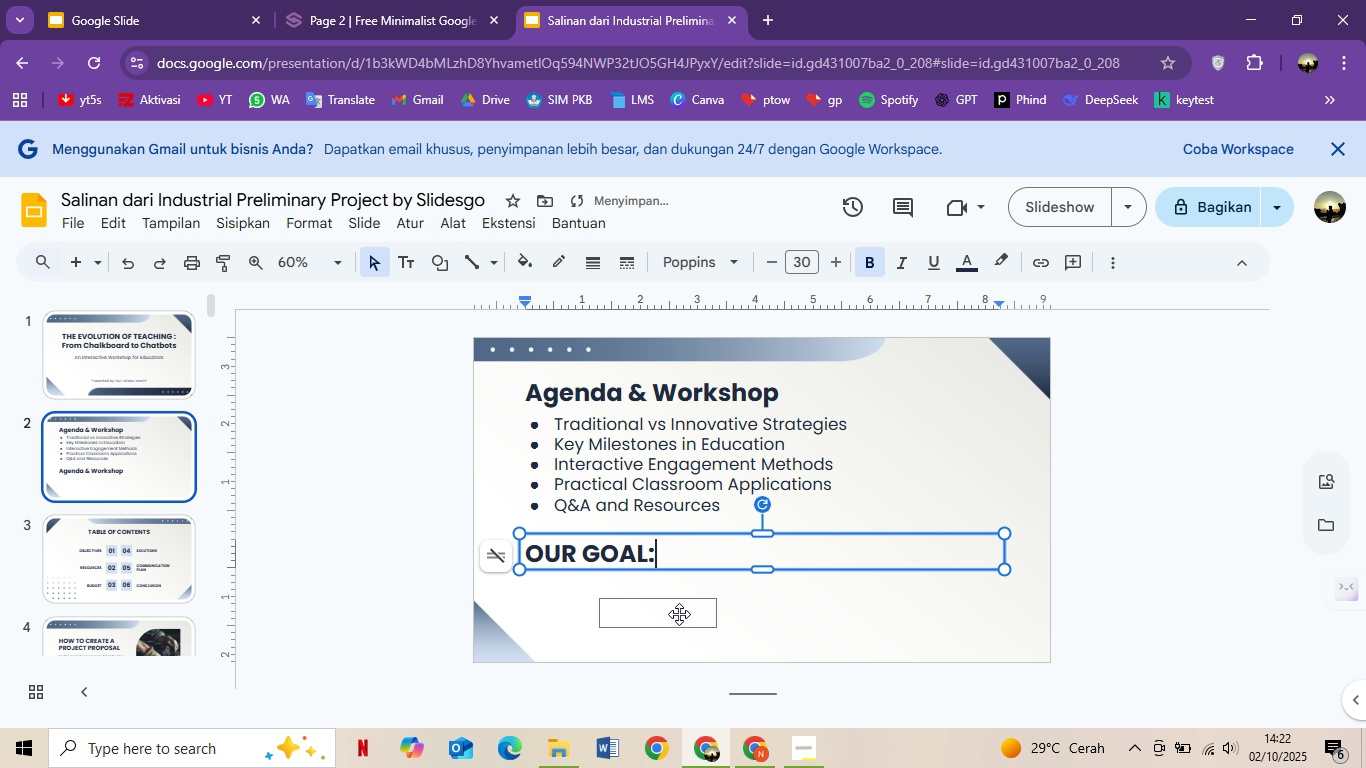 
left_click([679, 614])
 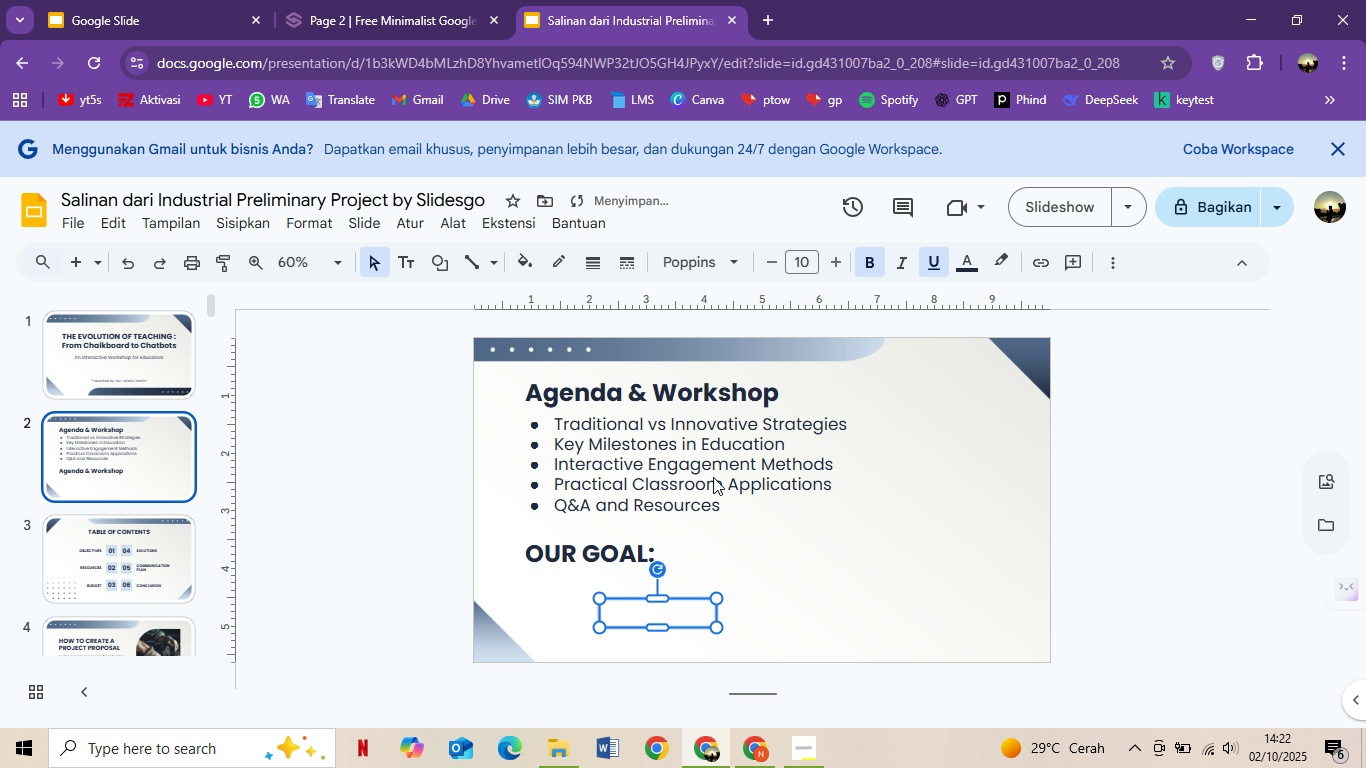 
left_click([710, 474])
 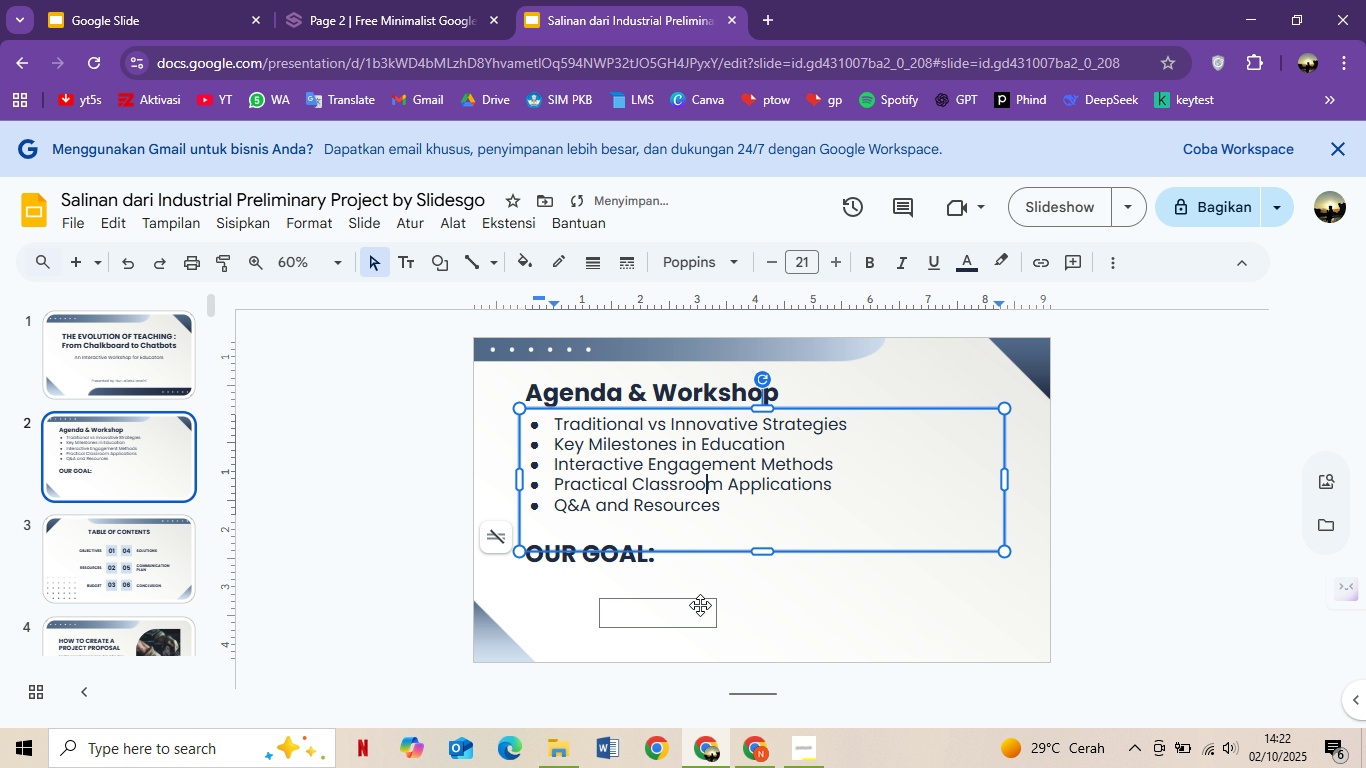 
left_click([700, 605])
 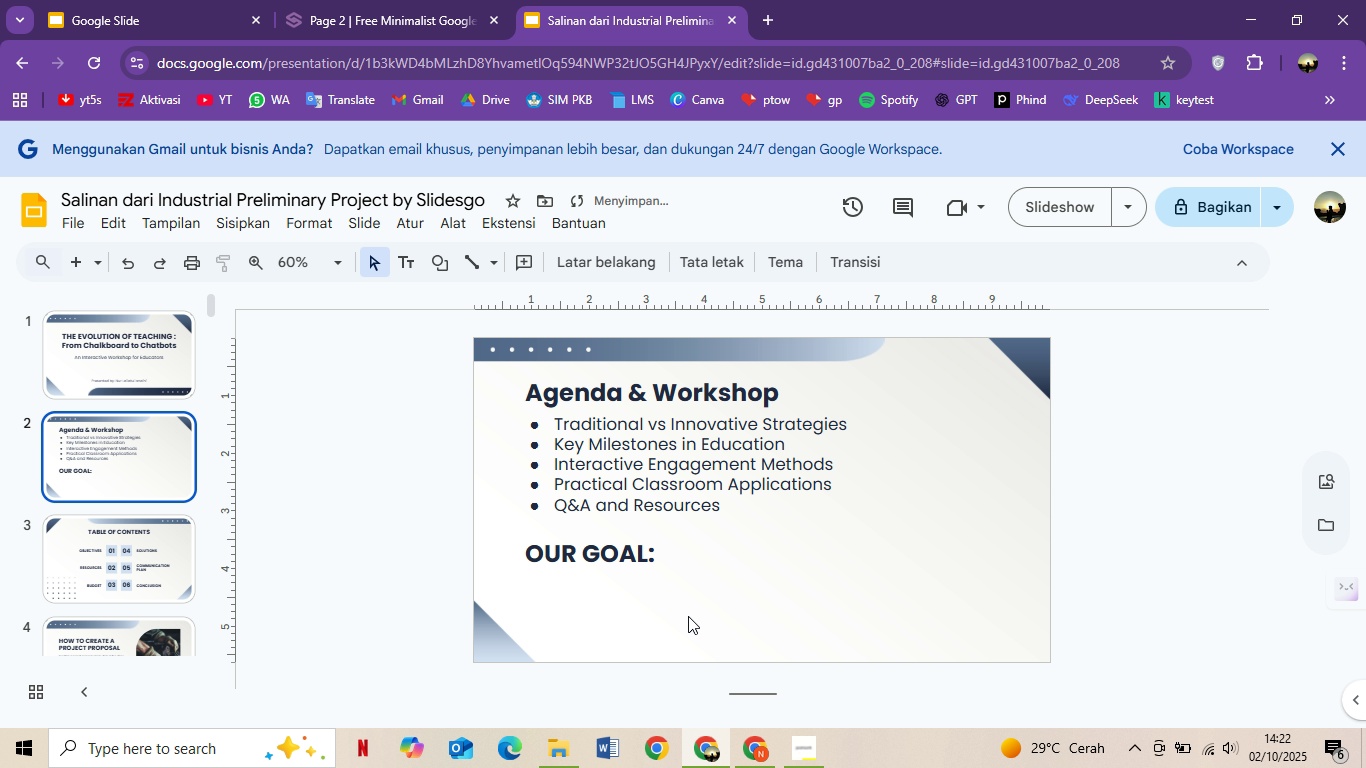 
key(Delete)
 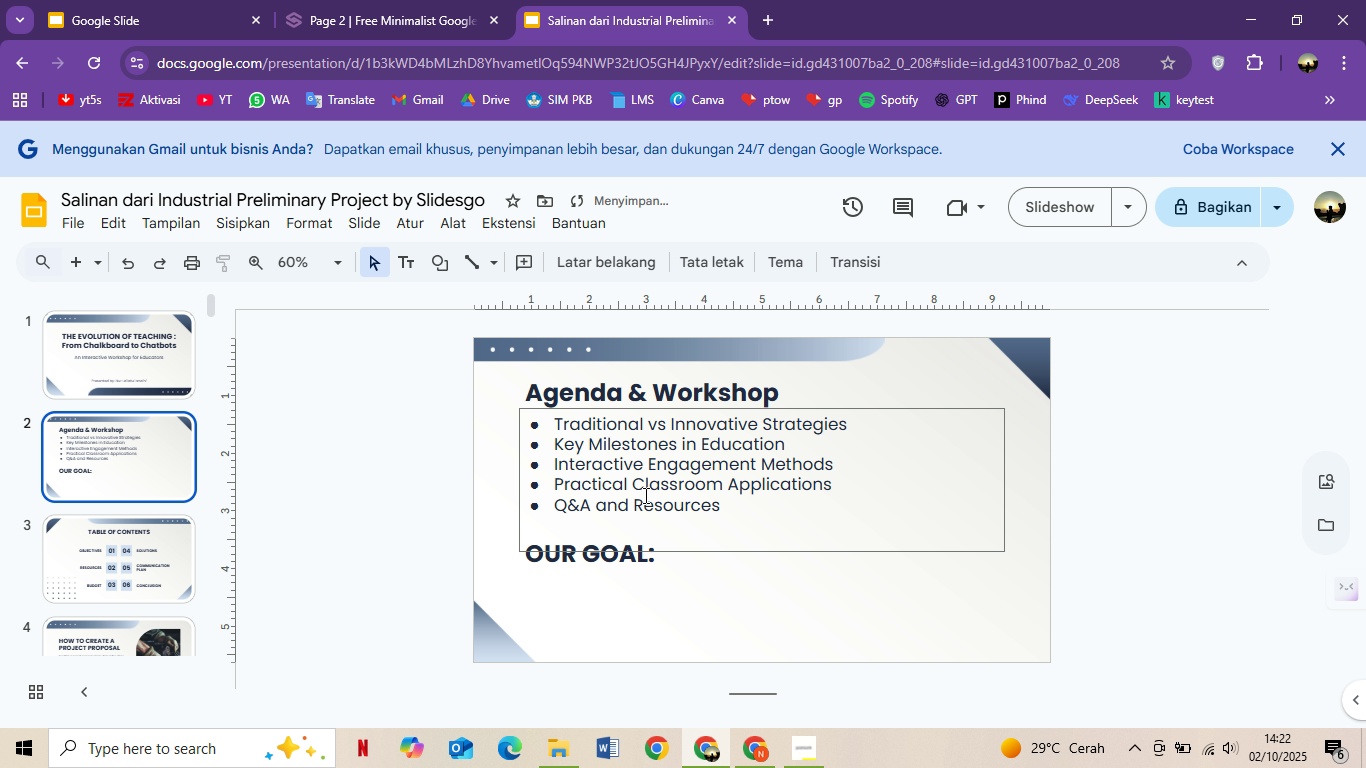 
left_click([644, 494])
 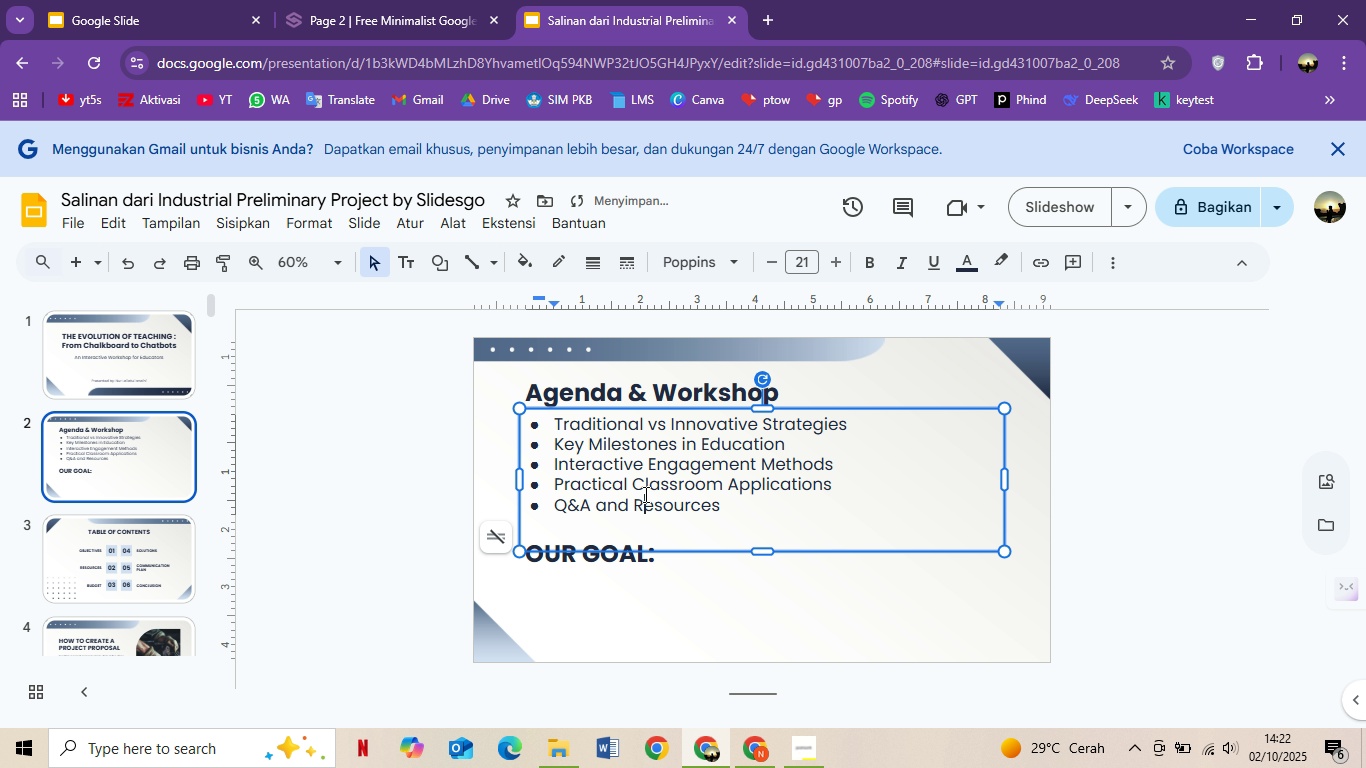 
key(Control+A)
 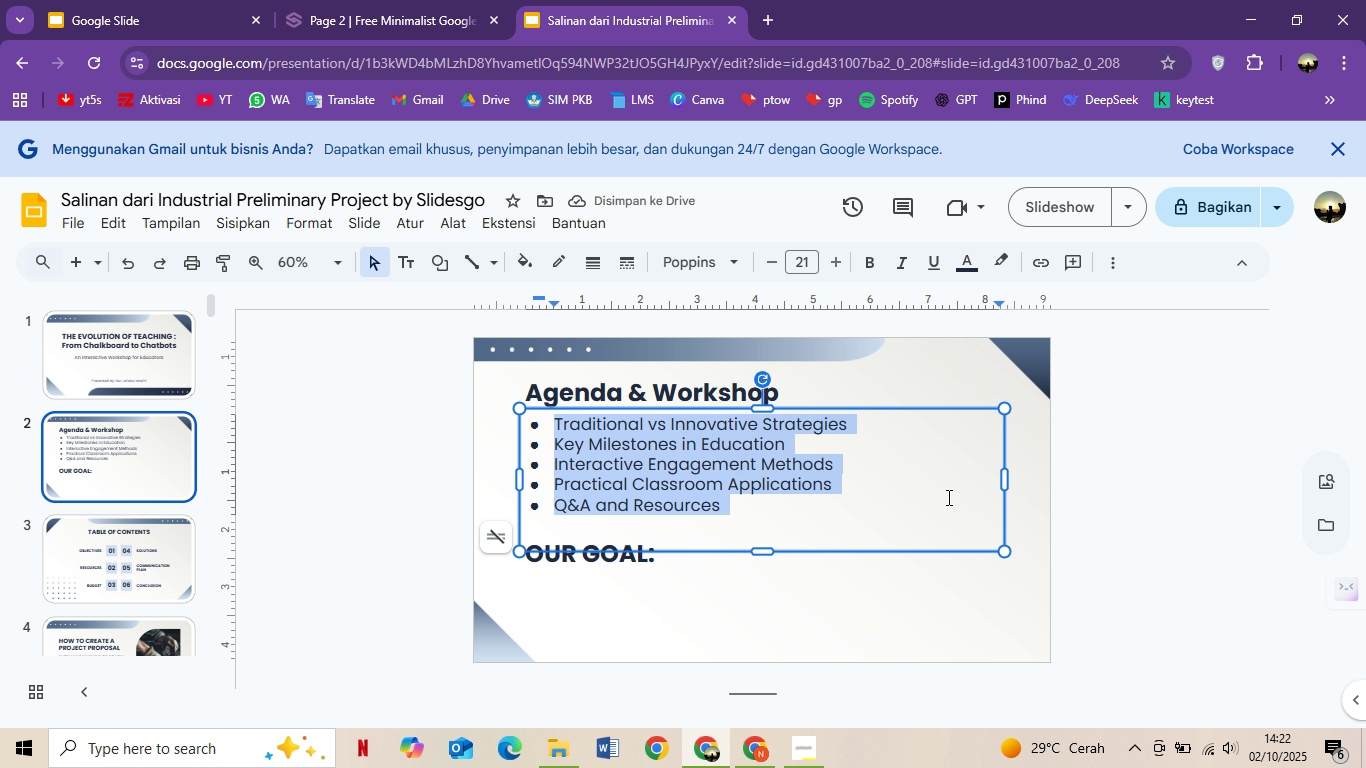 
left_click([1110, 451])
 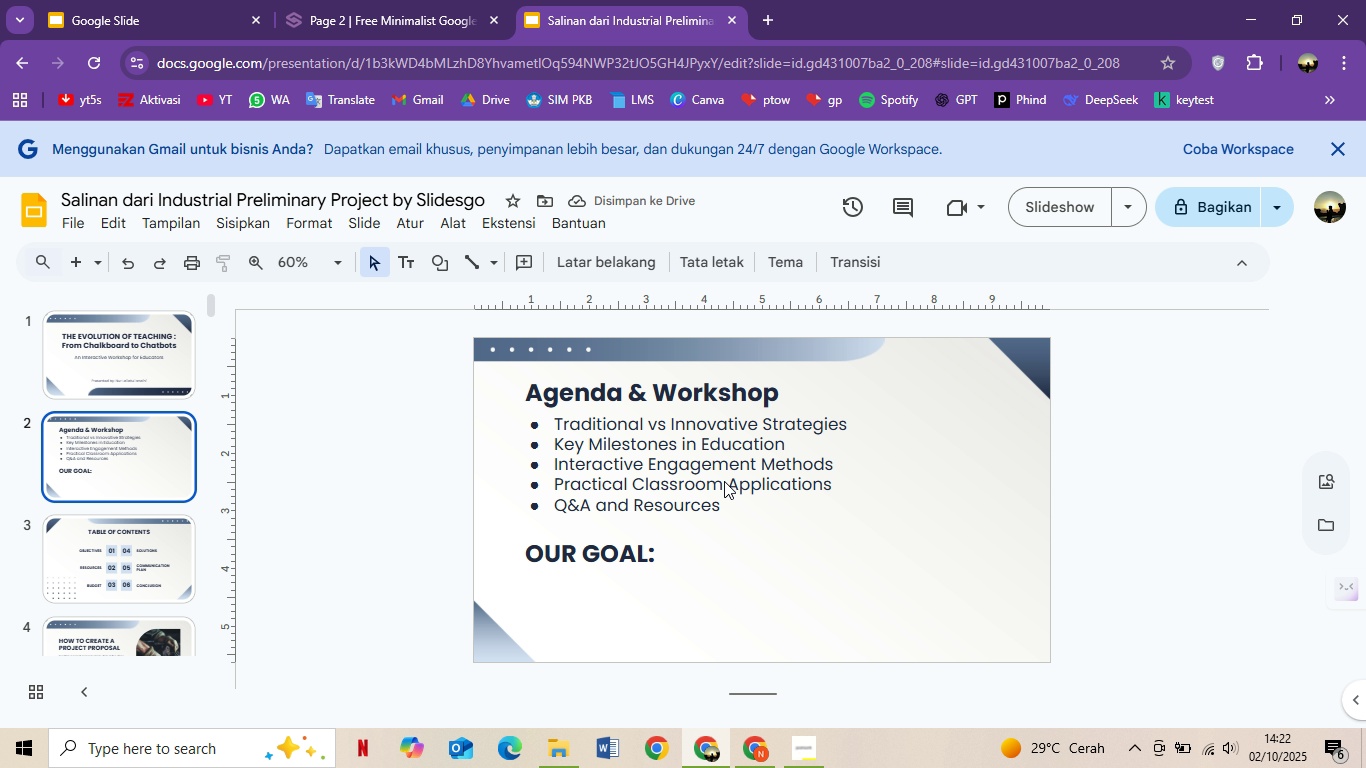 
left_click([725, 481])
 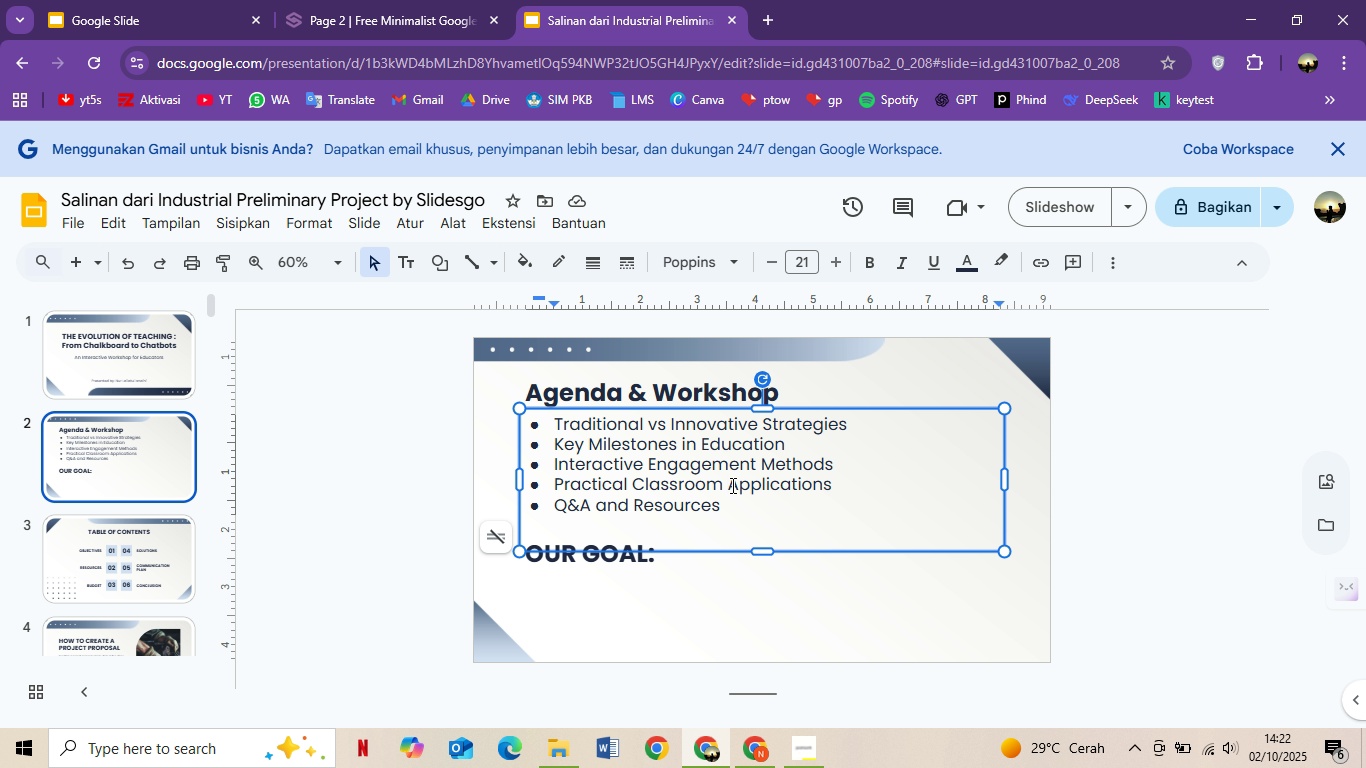 
hold_key(key=ControlLeft, duration=1.91)
left_click([829, 408])
 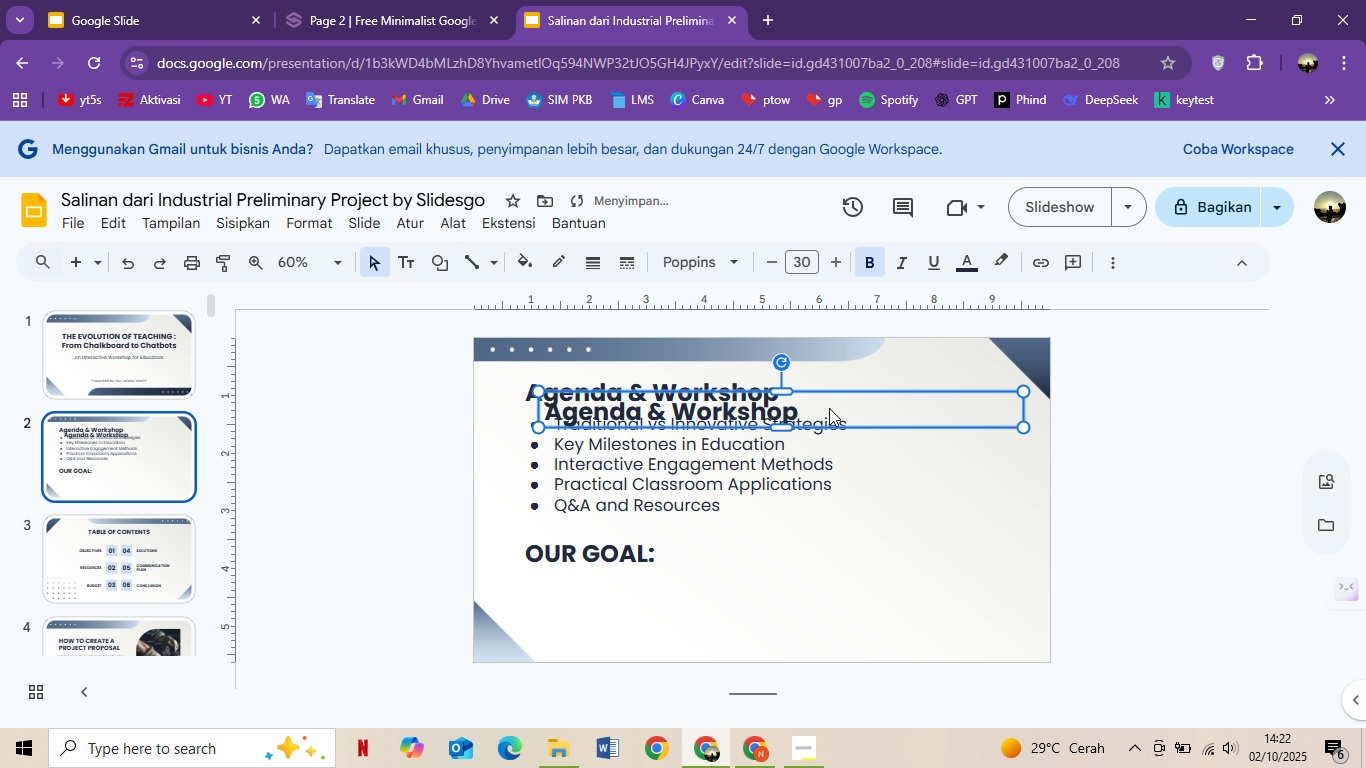 
key(Control+C)
 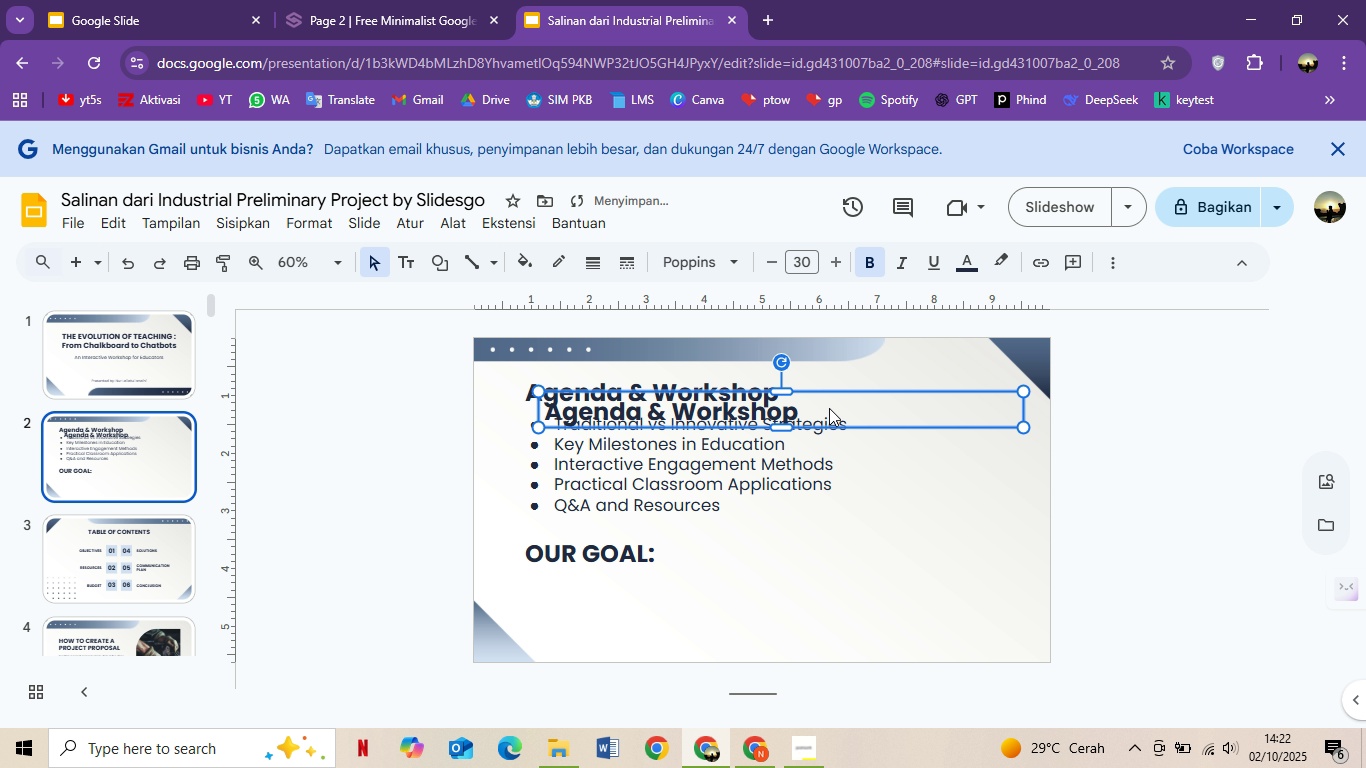 
key(Control+V)
 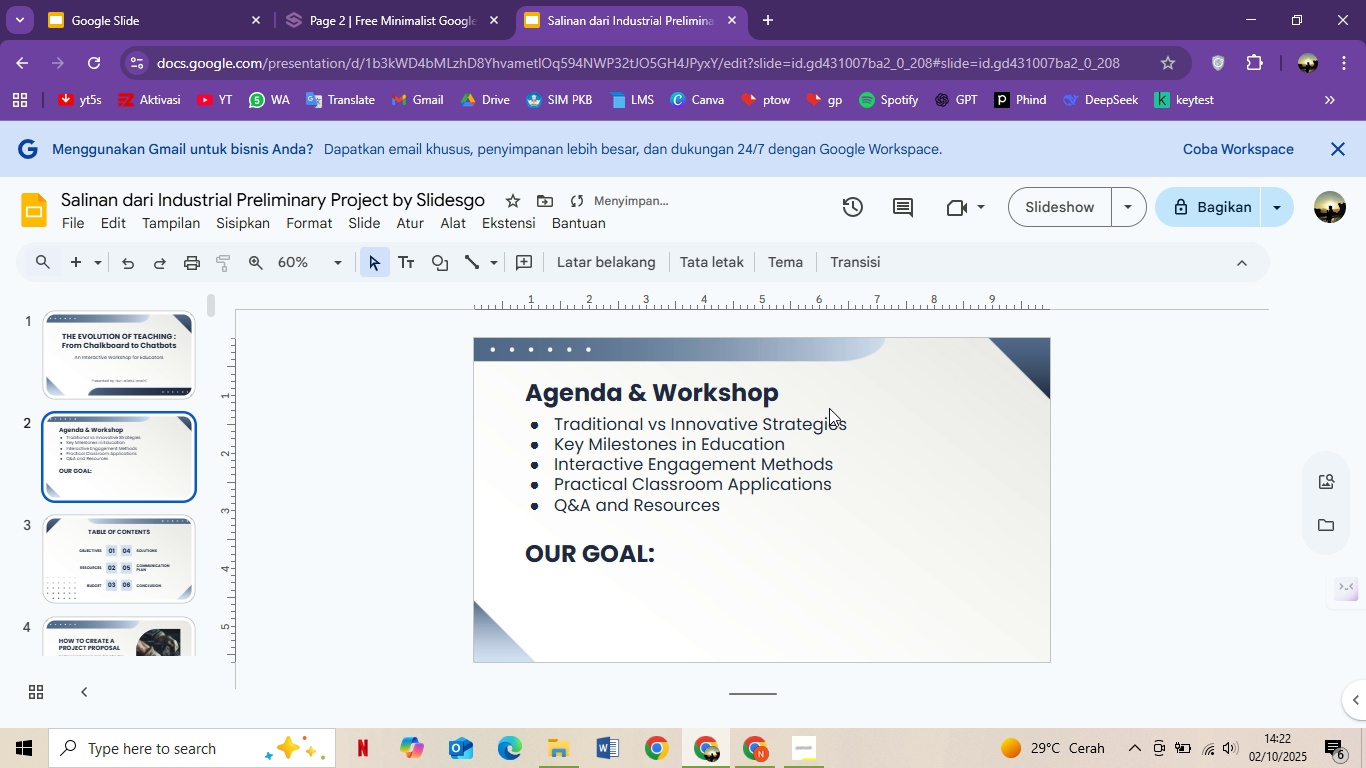 
key(Control+Z)
 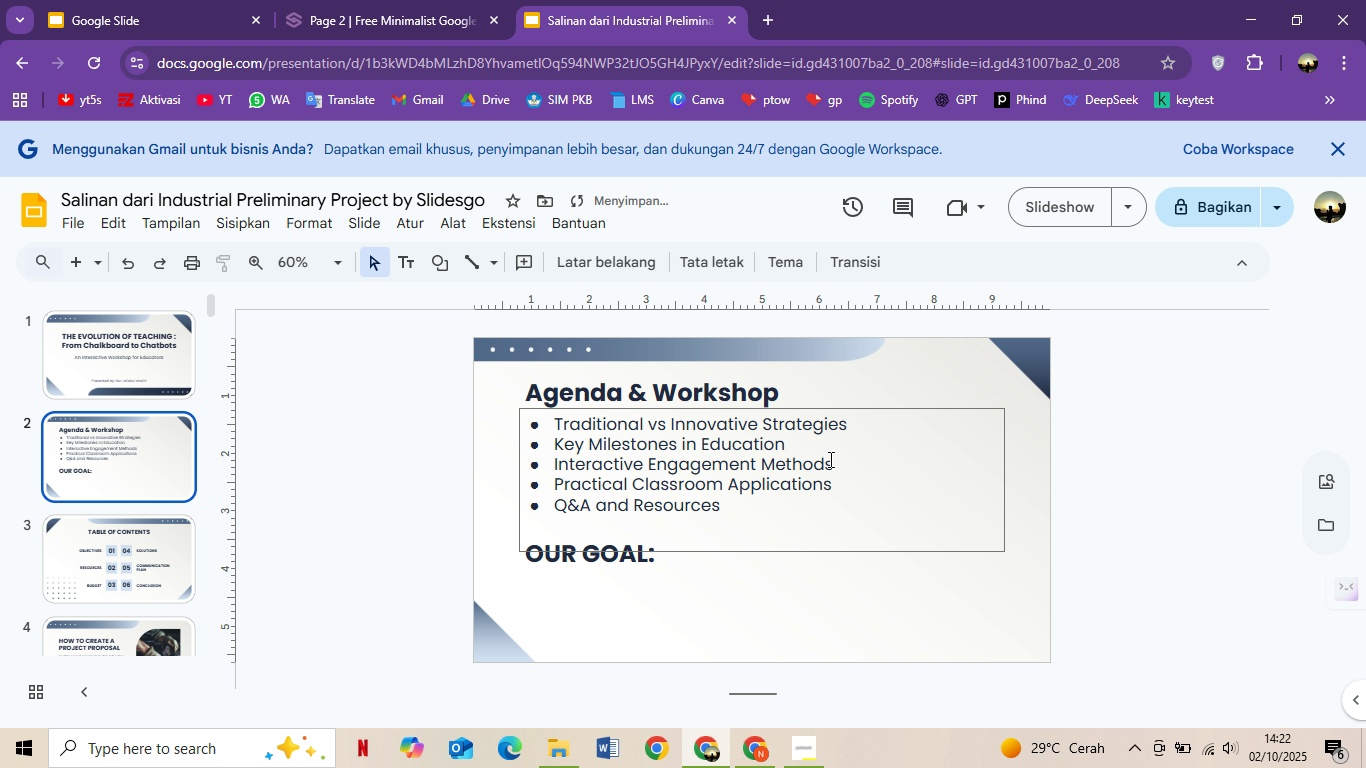 
left_click([829, 459])
 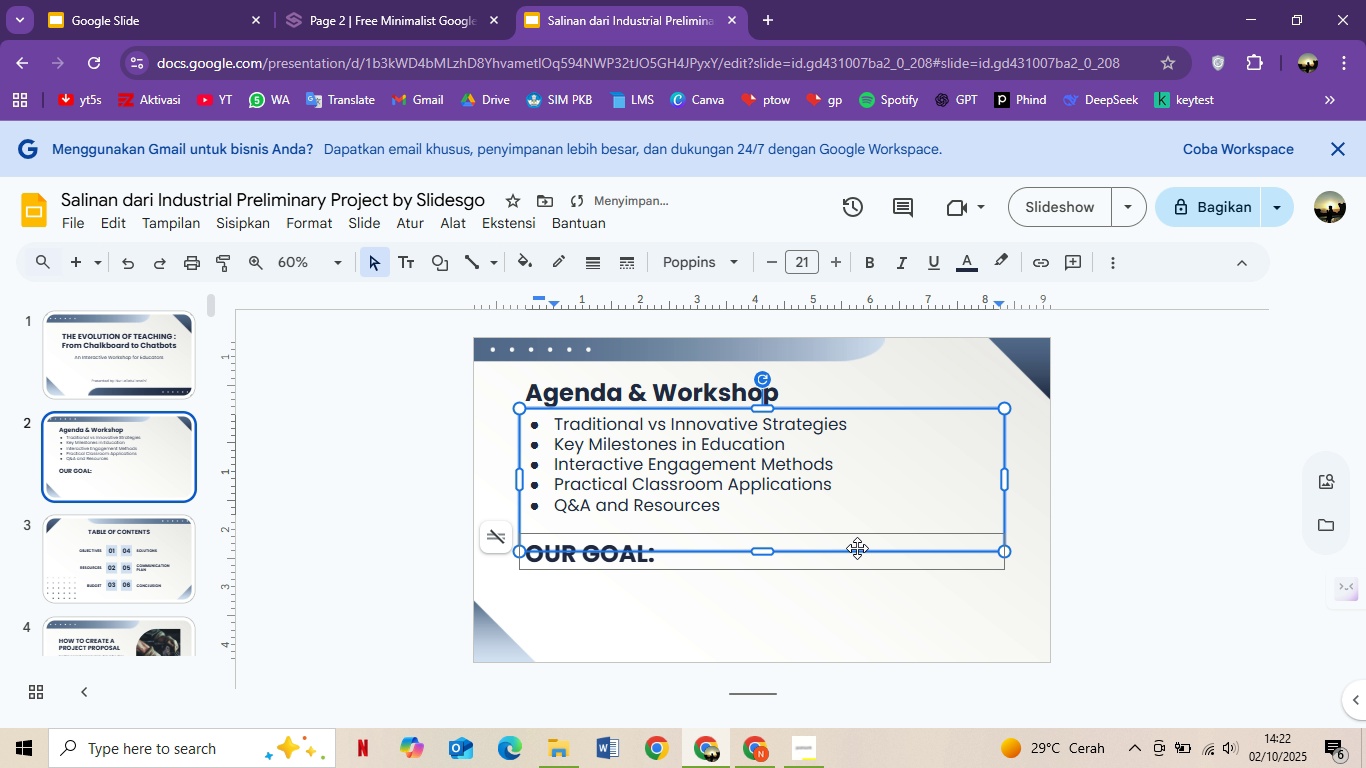 
left_click([857, 548])
 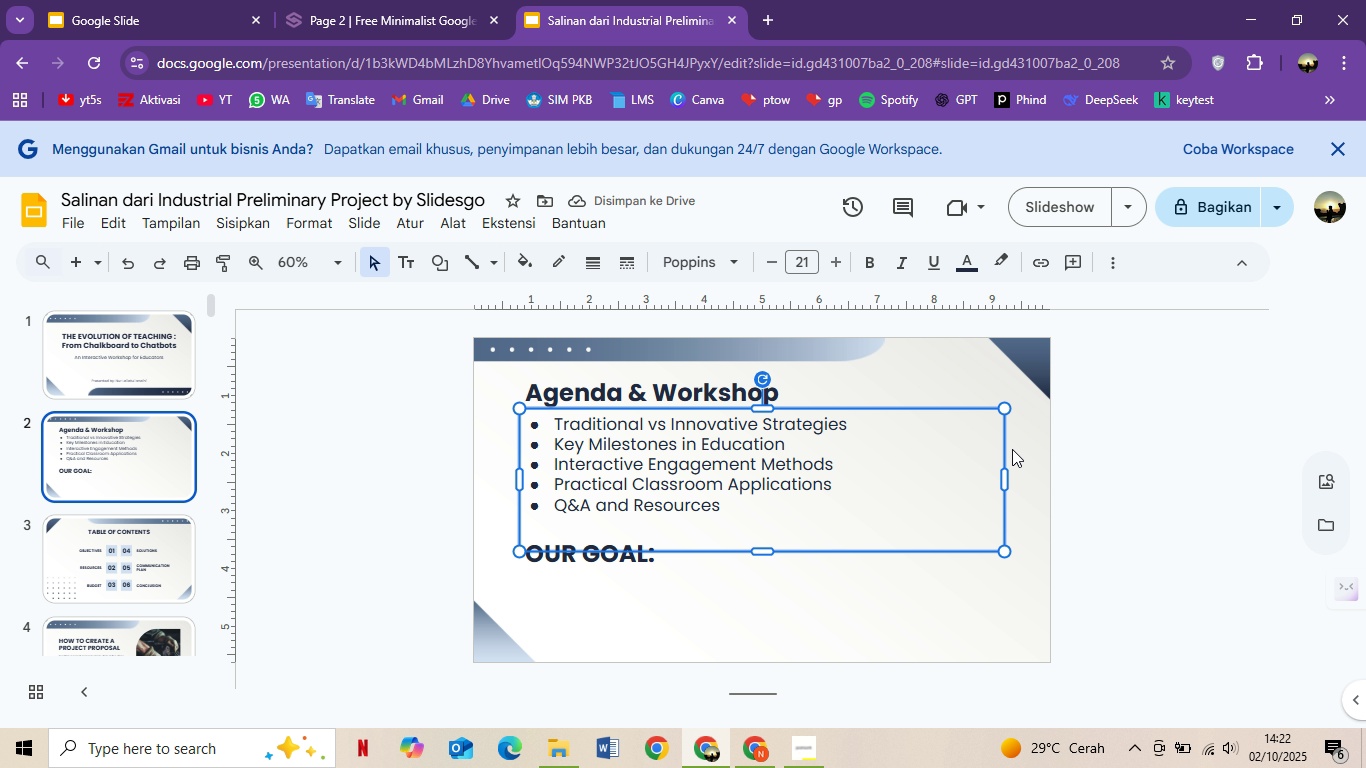 
left_click([1006, 446])
 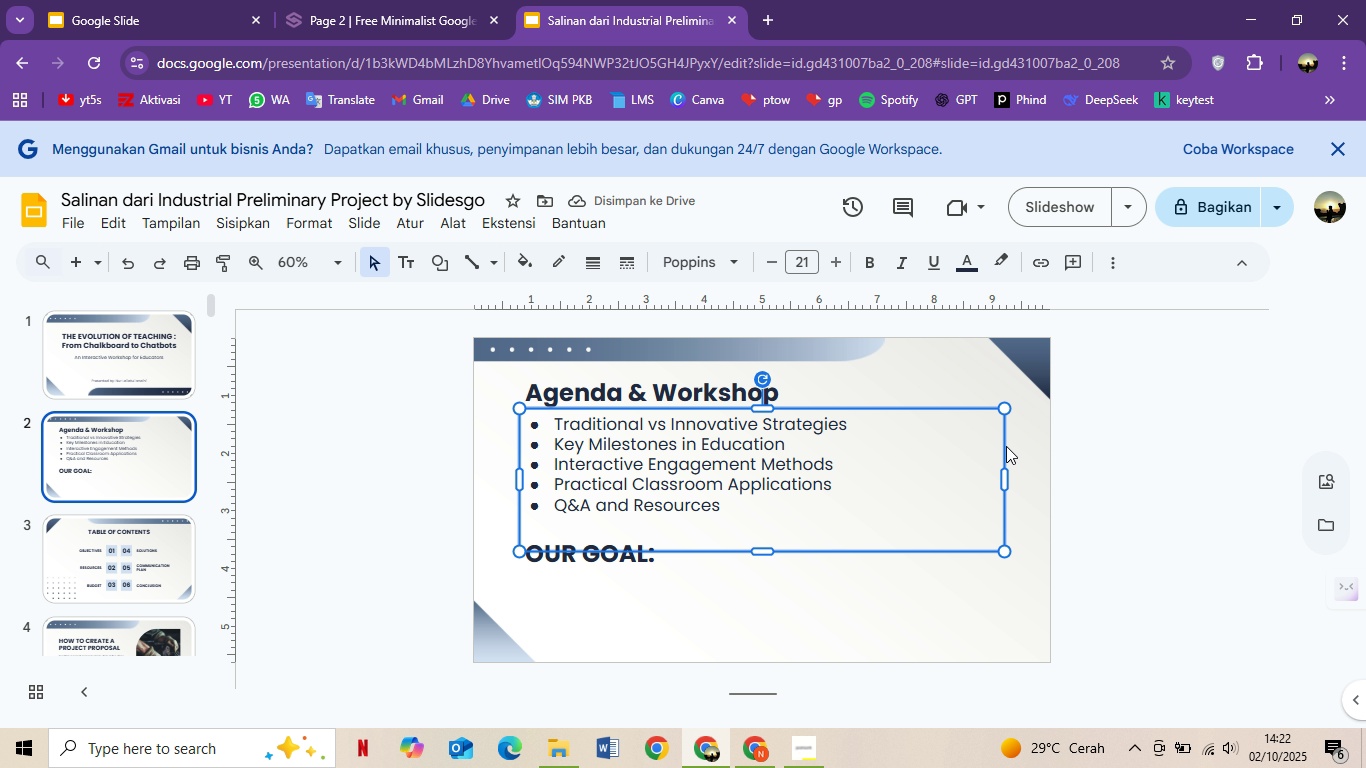 
key(Control+C)
 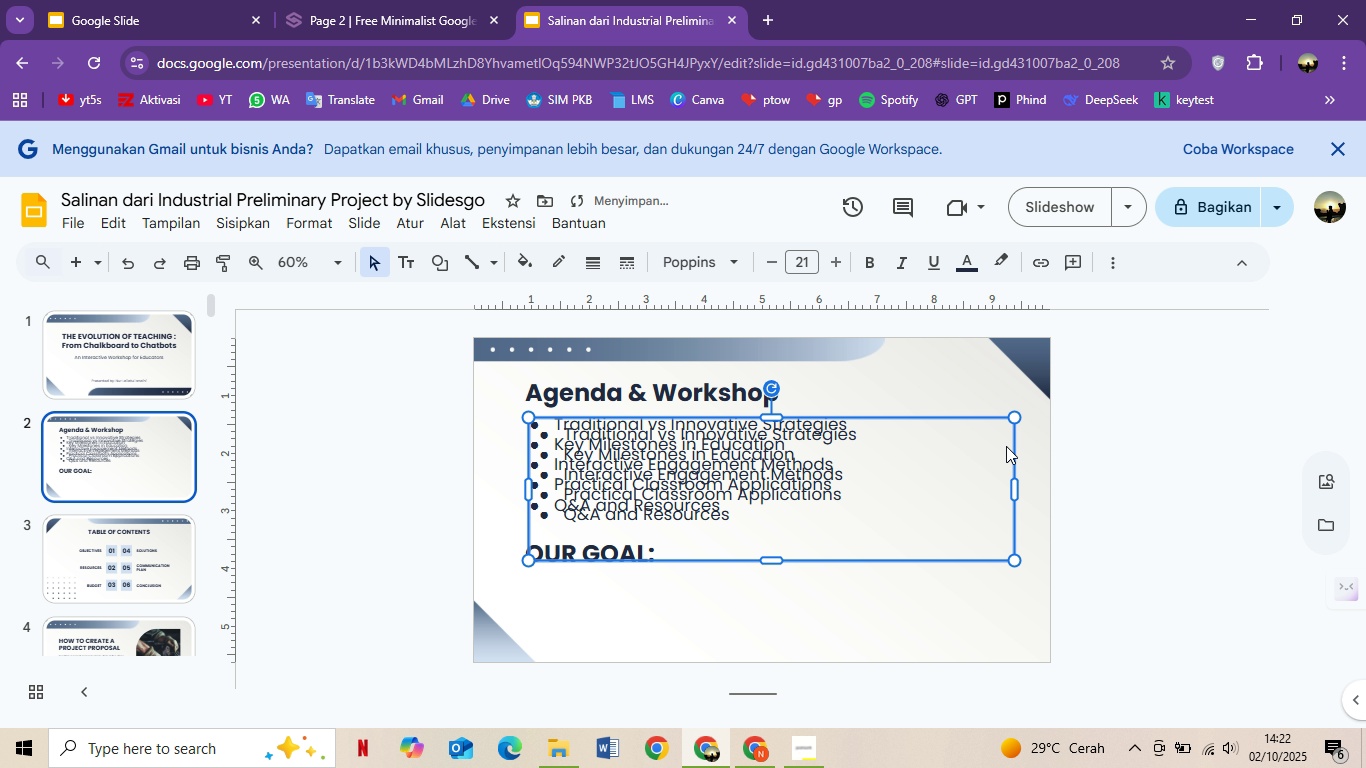 
key(Control+V)
 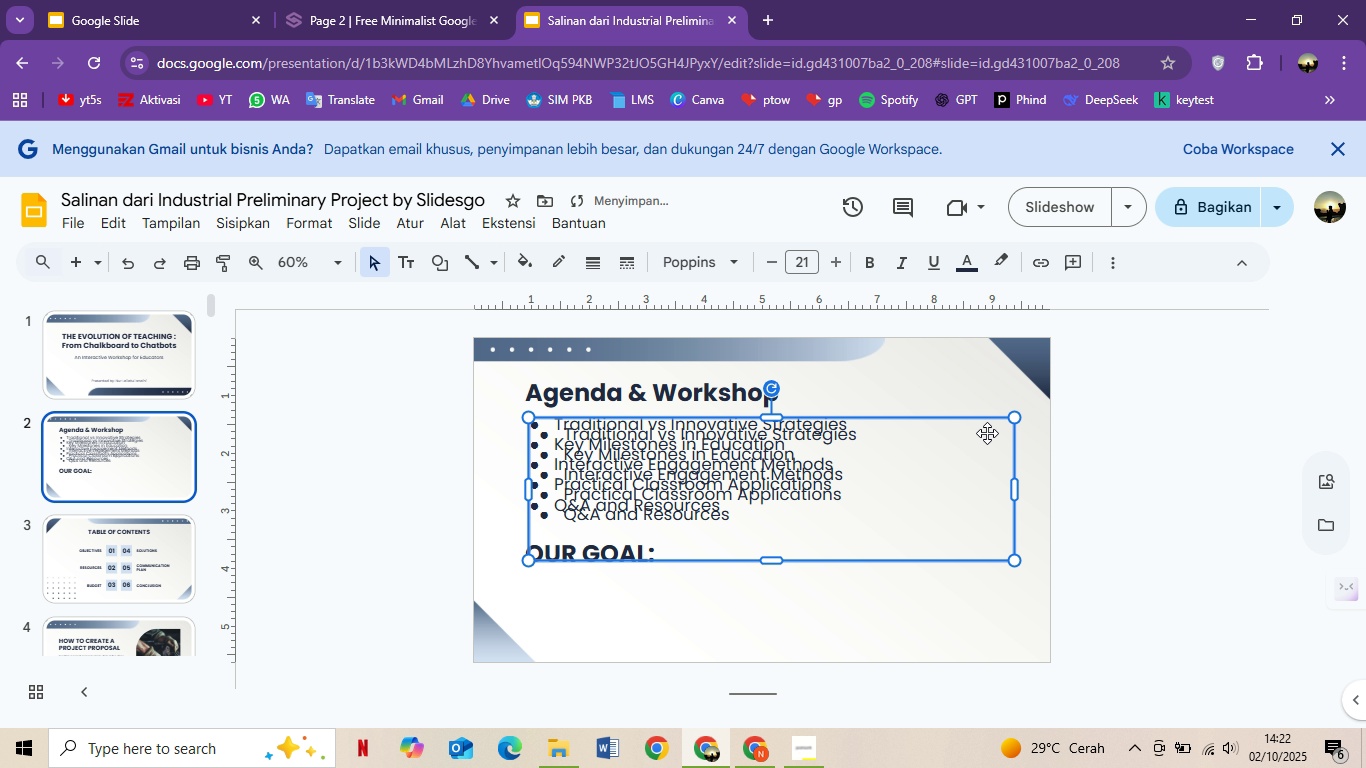 
left_click_drag(start_coordinate=[984, 426], to_coordinate=[989, 566])
 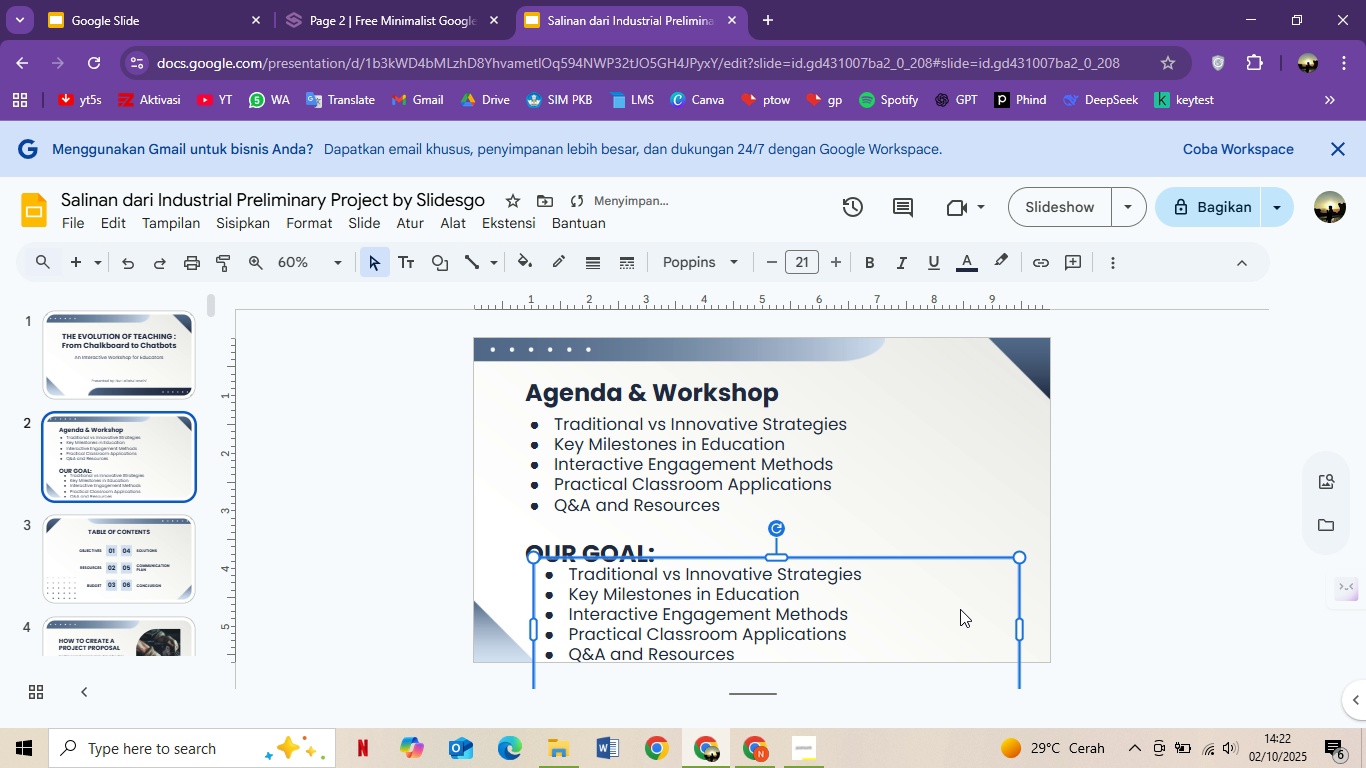 
double_click([960, 609])
 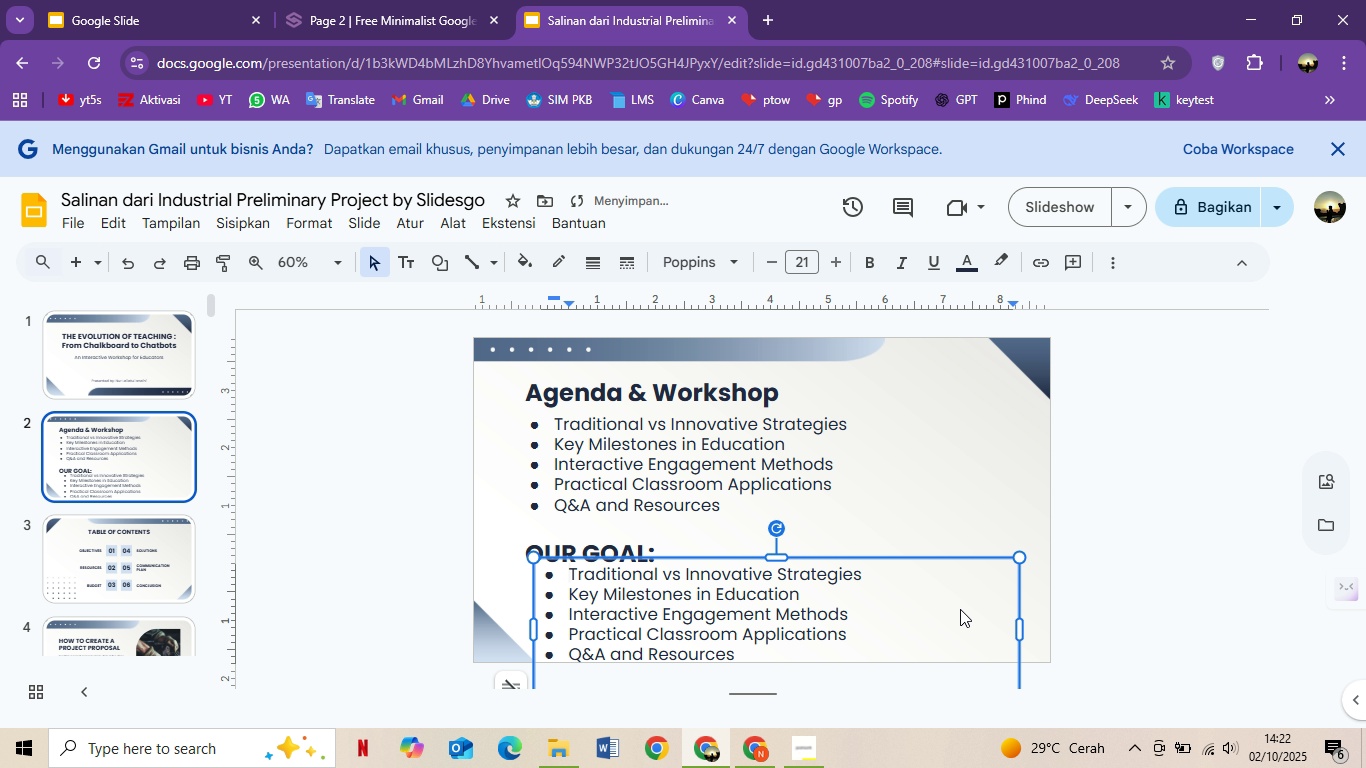 
key(Control+A)
 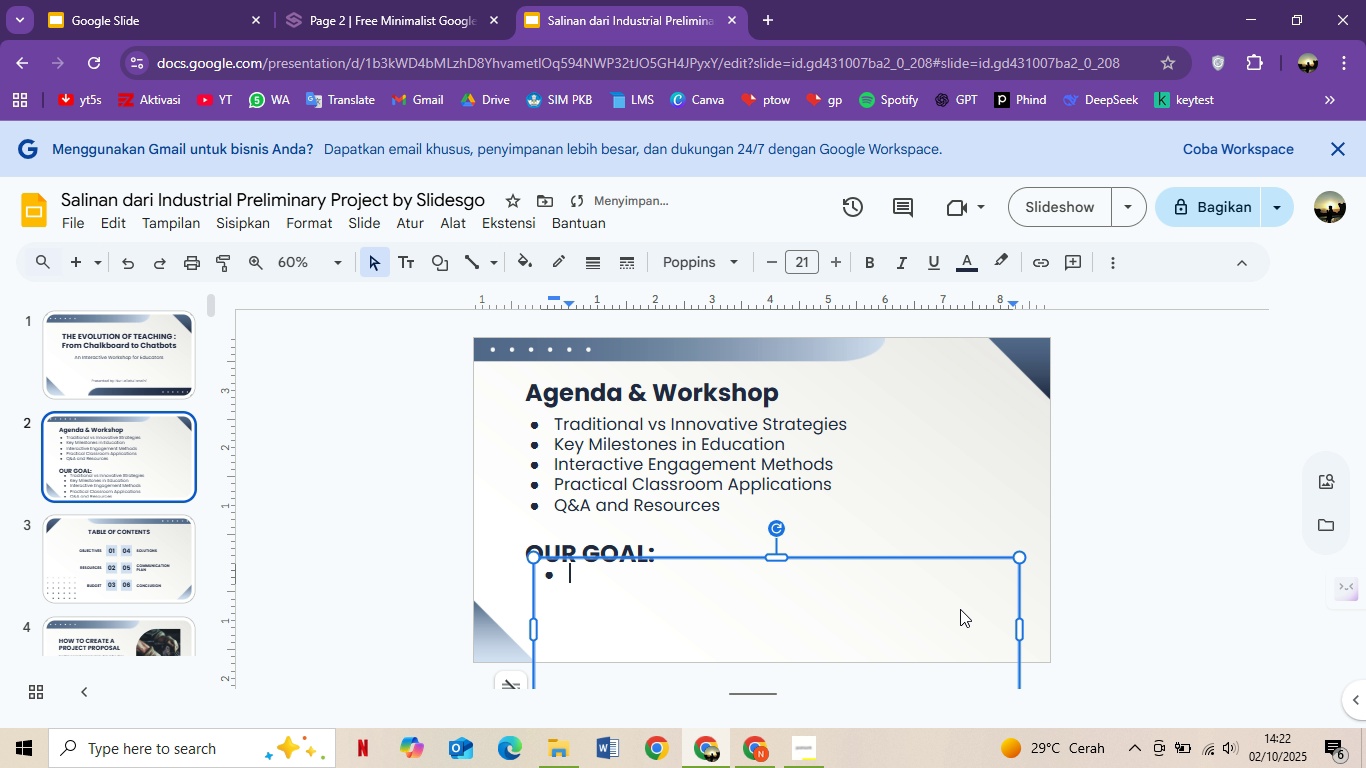 
key(Backspace)
key(Backspace)
key(Backspace)
type("Top)
key(Backspace)
type( equip educators with practicval)
key(Backspace)
key(Backspace)
key(Backspace)
type(al )
key(Backspace)
type(, innovate)
key(Backspace)
key(Backspace)
type(yi)
key(Backspace)
key(Backspace)
type(tive startegies)
 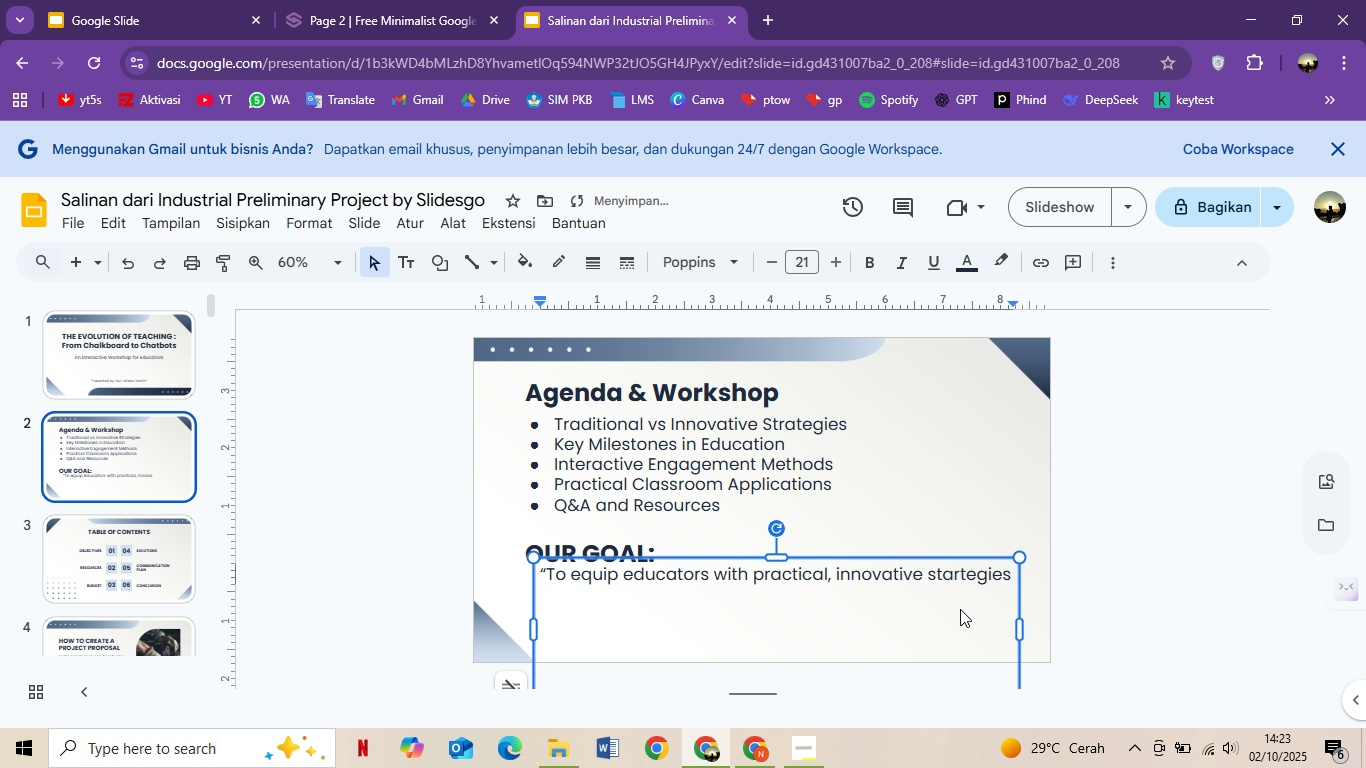 
key(ArrowLeft)
 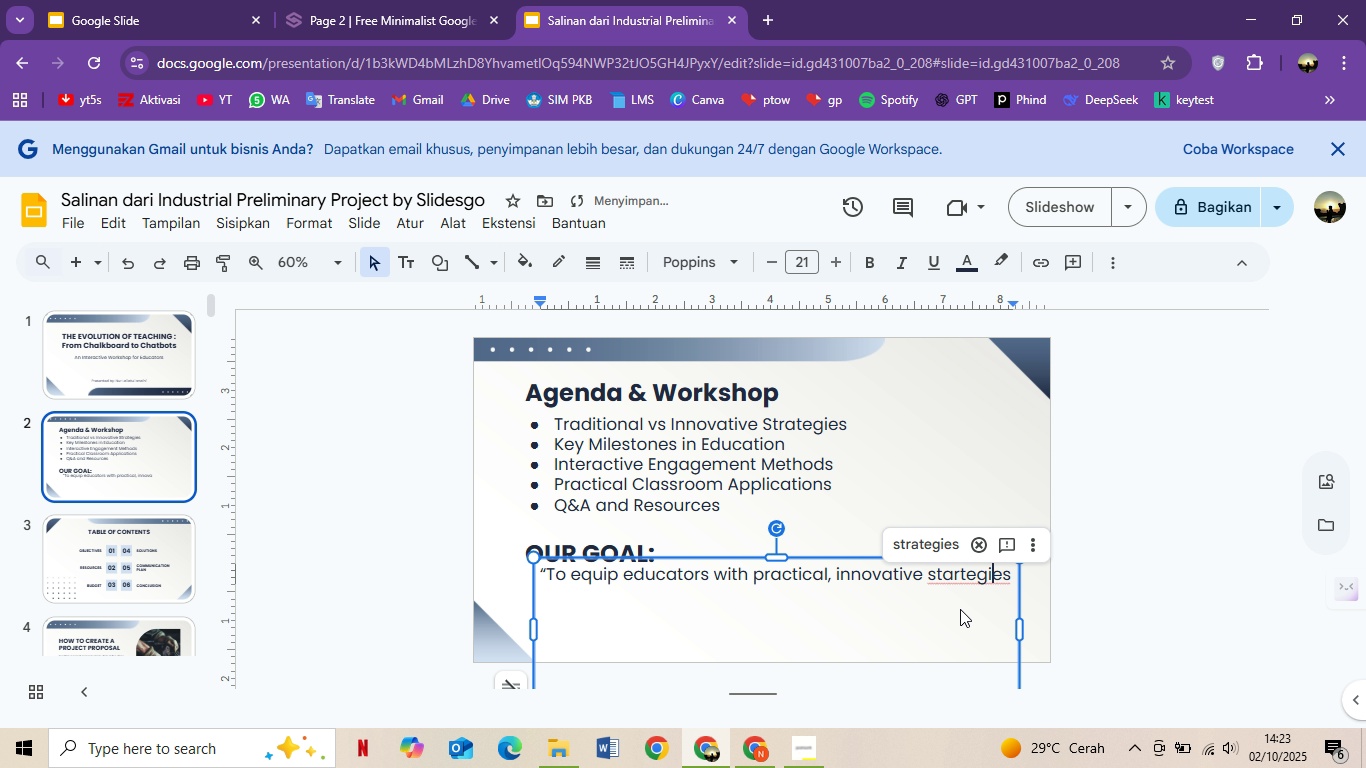 
key(ArrowLeft)
 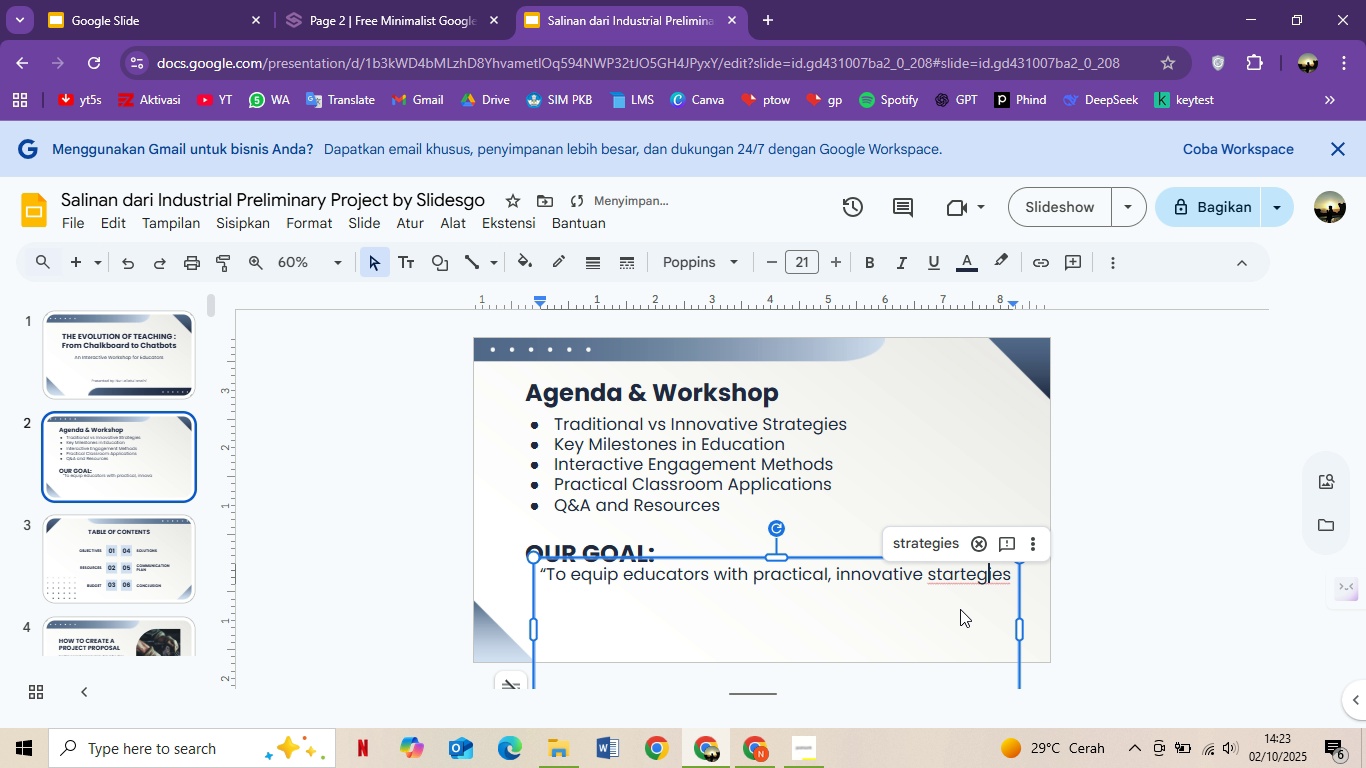 
key(ArrowLeft)
 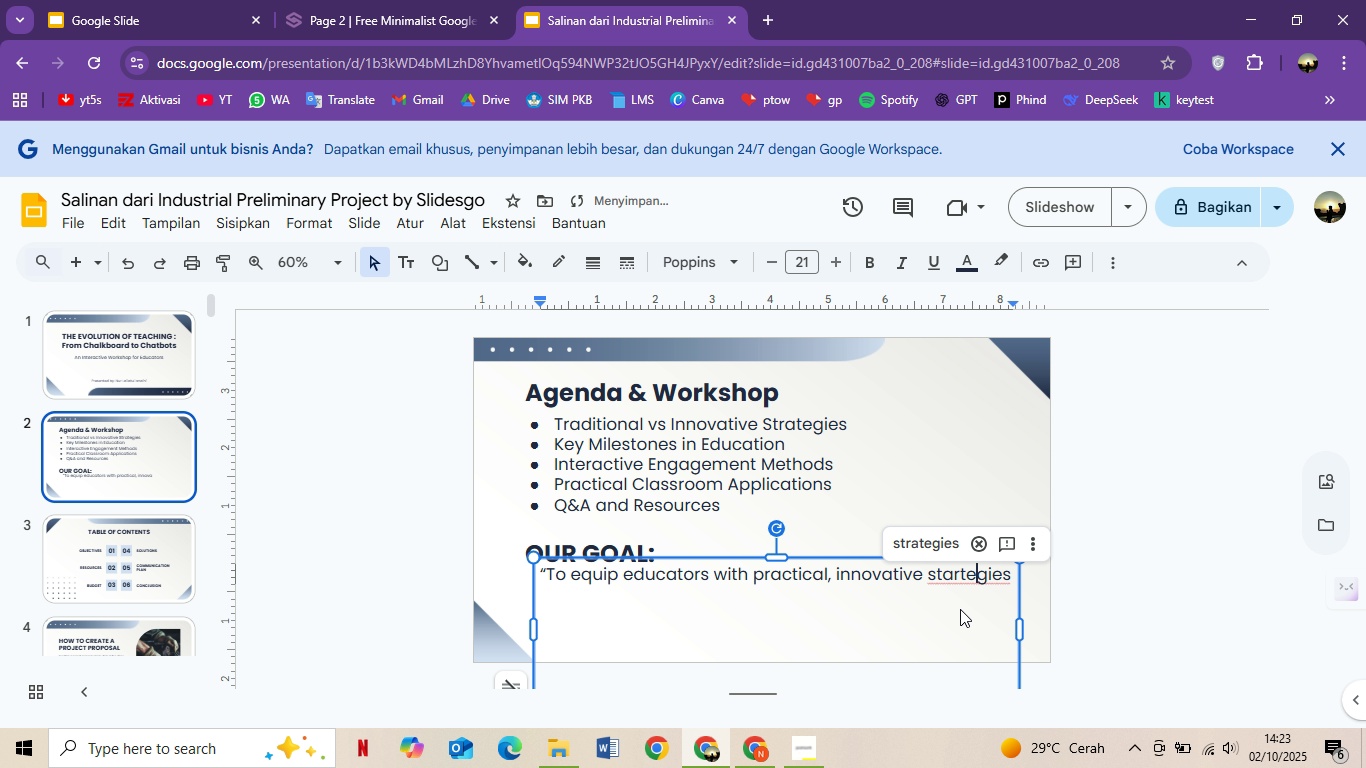 
key(ArrowLeft)
 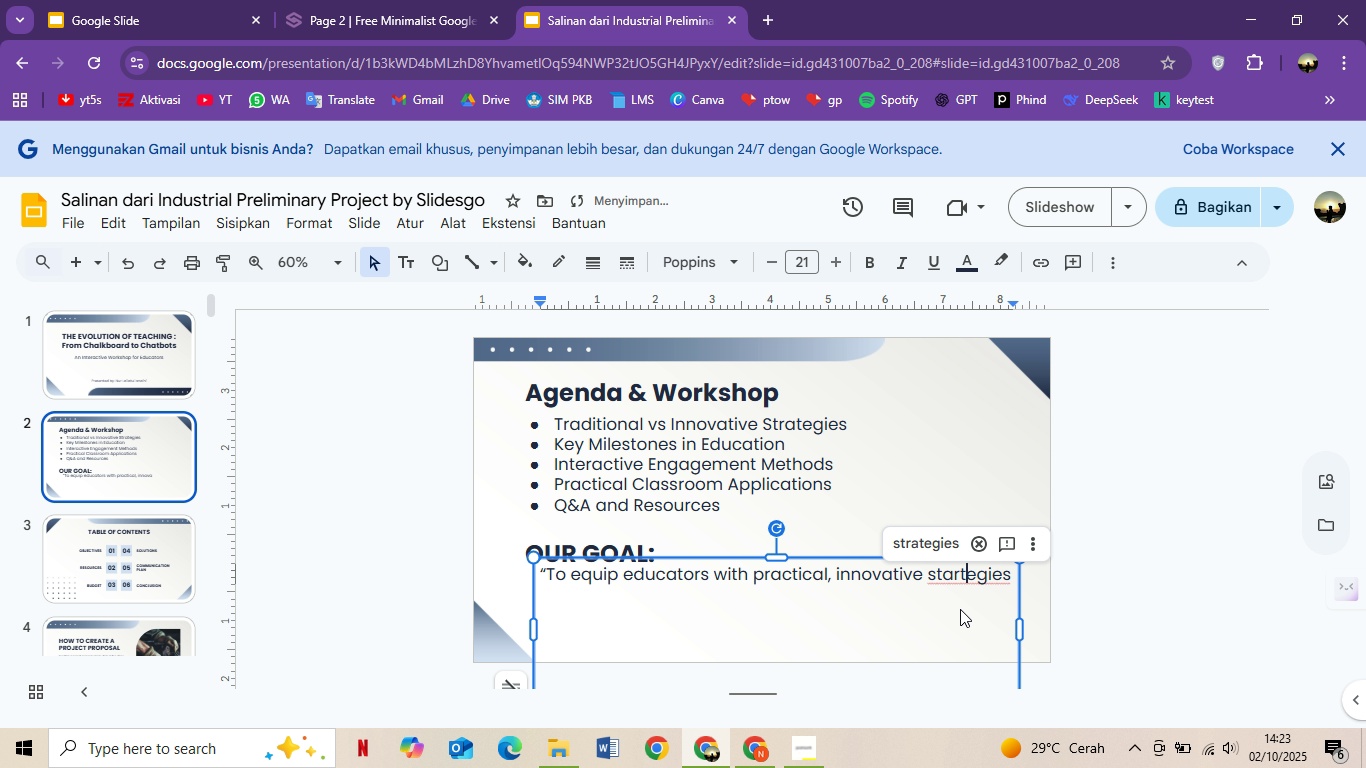 
key(ArrowLeft)
 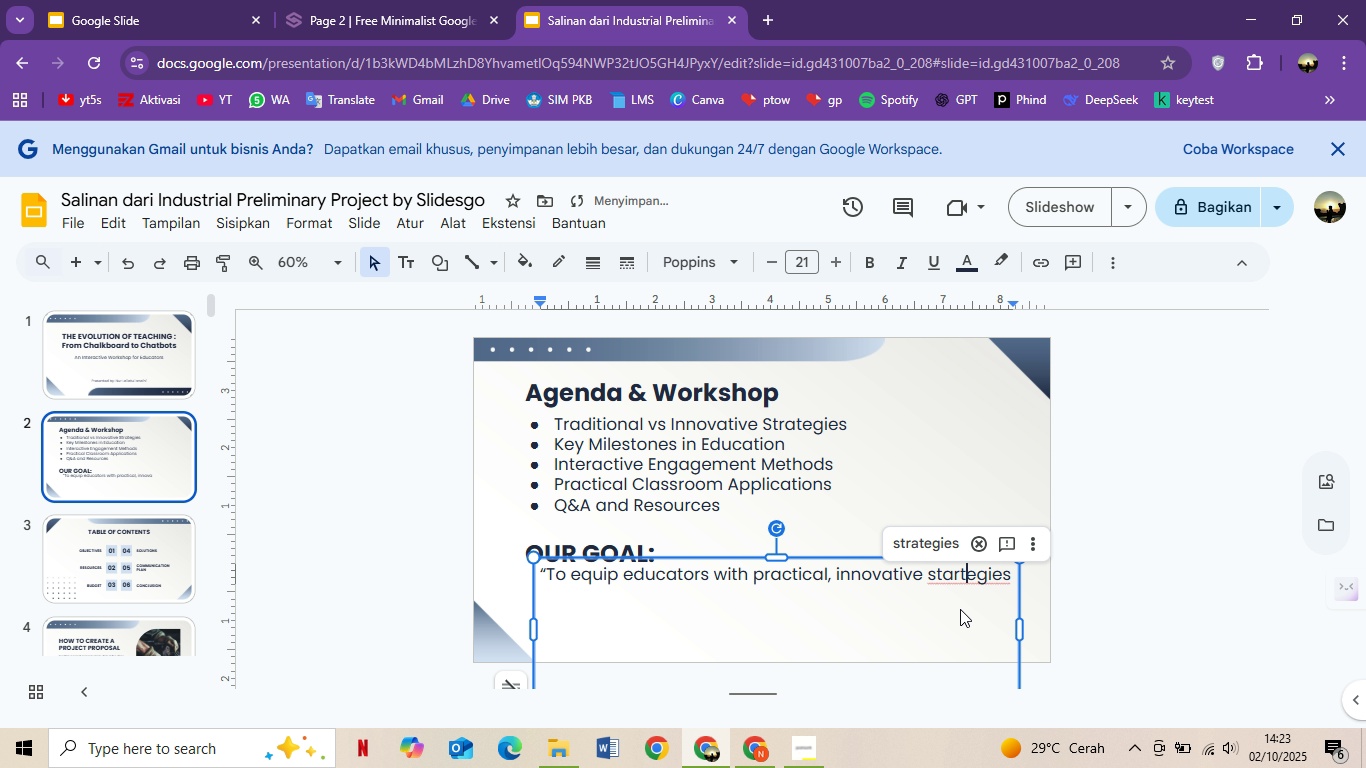 
key(ArrowLeft)
 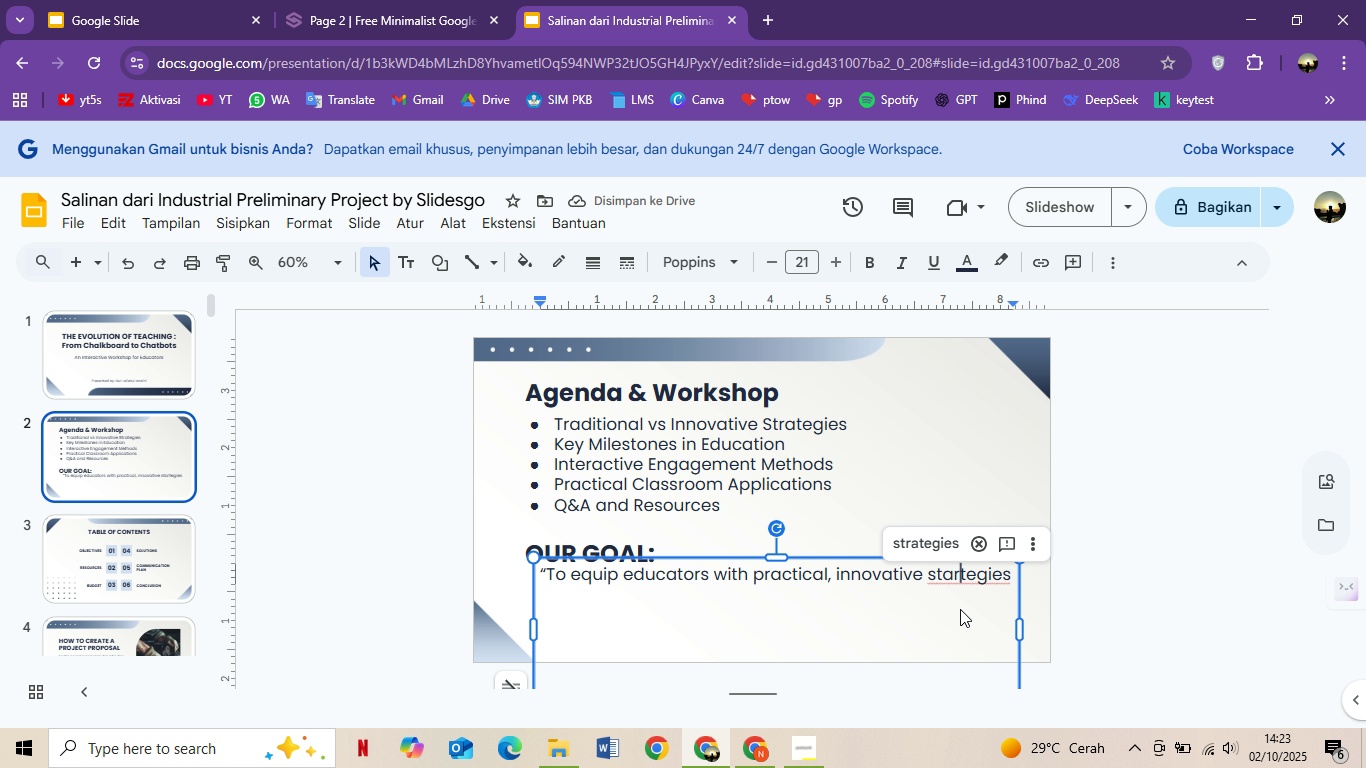 
key(ArrowLeft)
 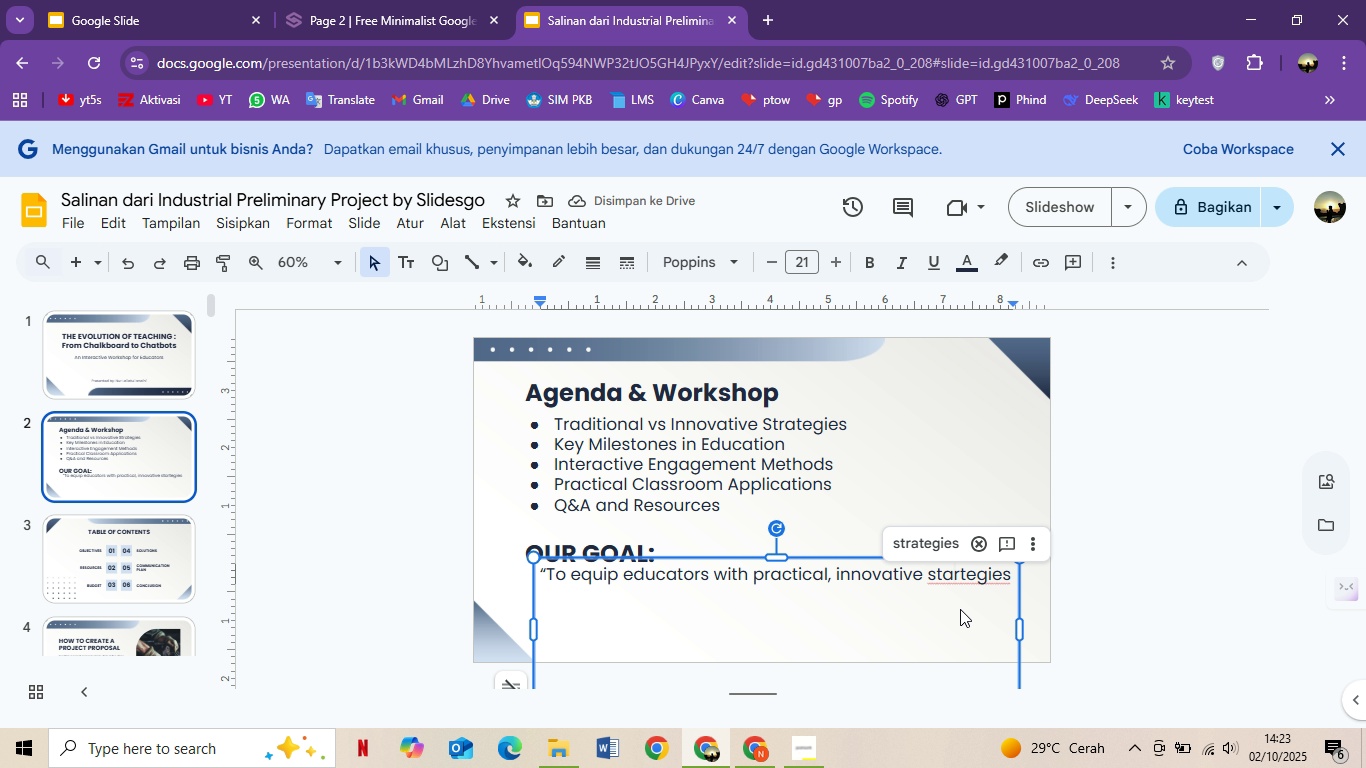 
key(ArrowRight)
 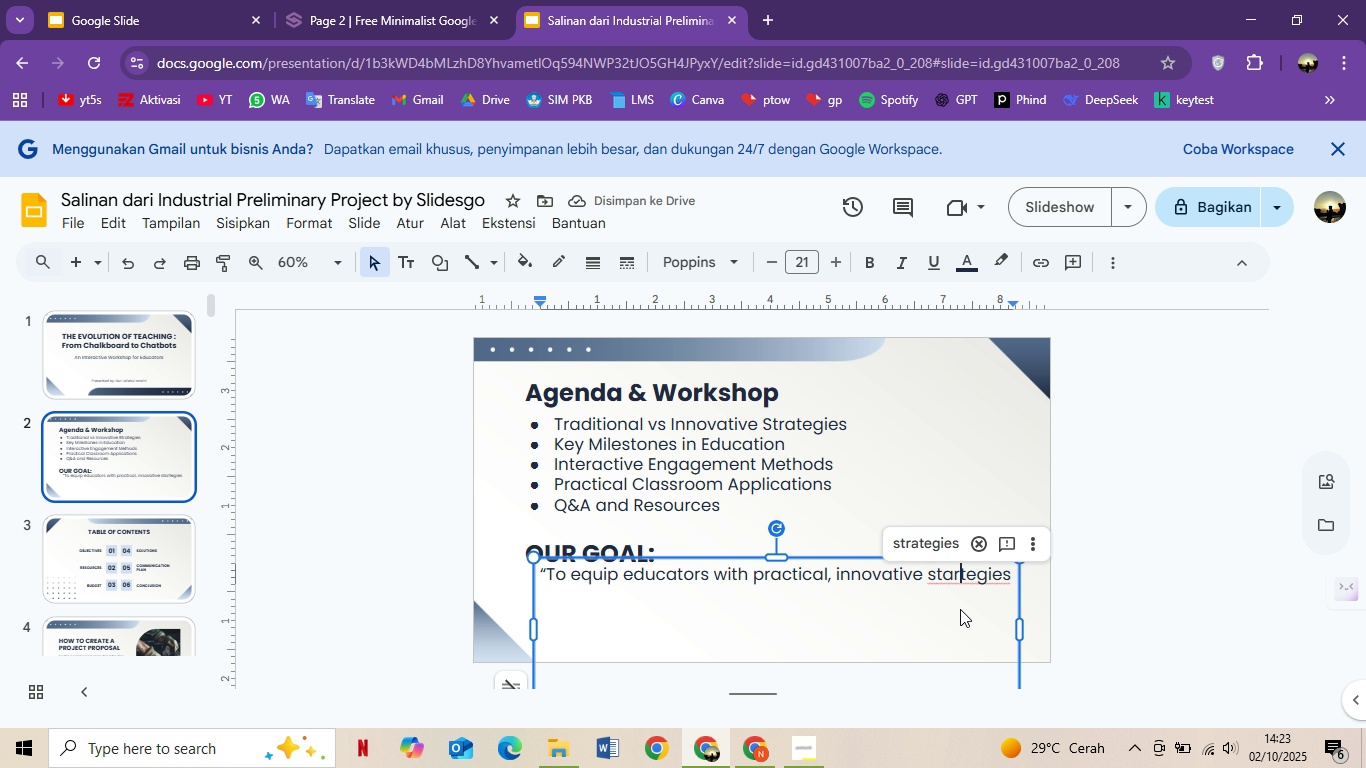 
key(Backspace)
key(Backspace)
type(ra)
 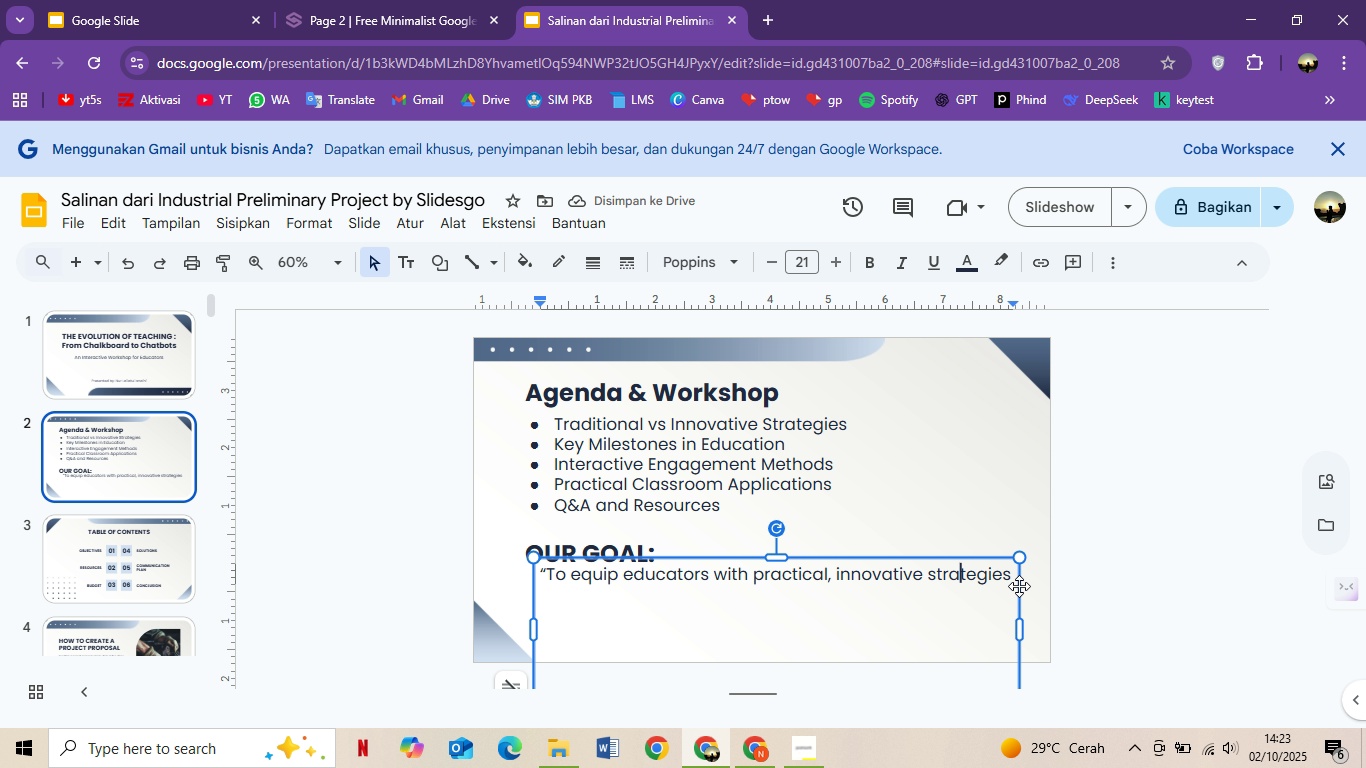 
left_click([1010, 575])
 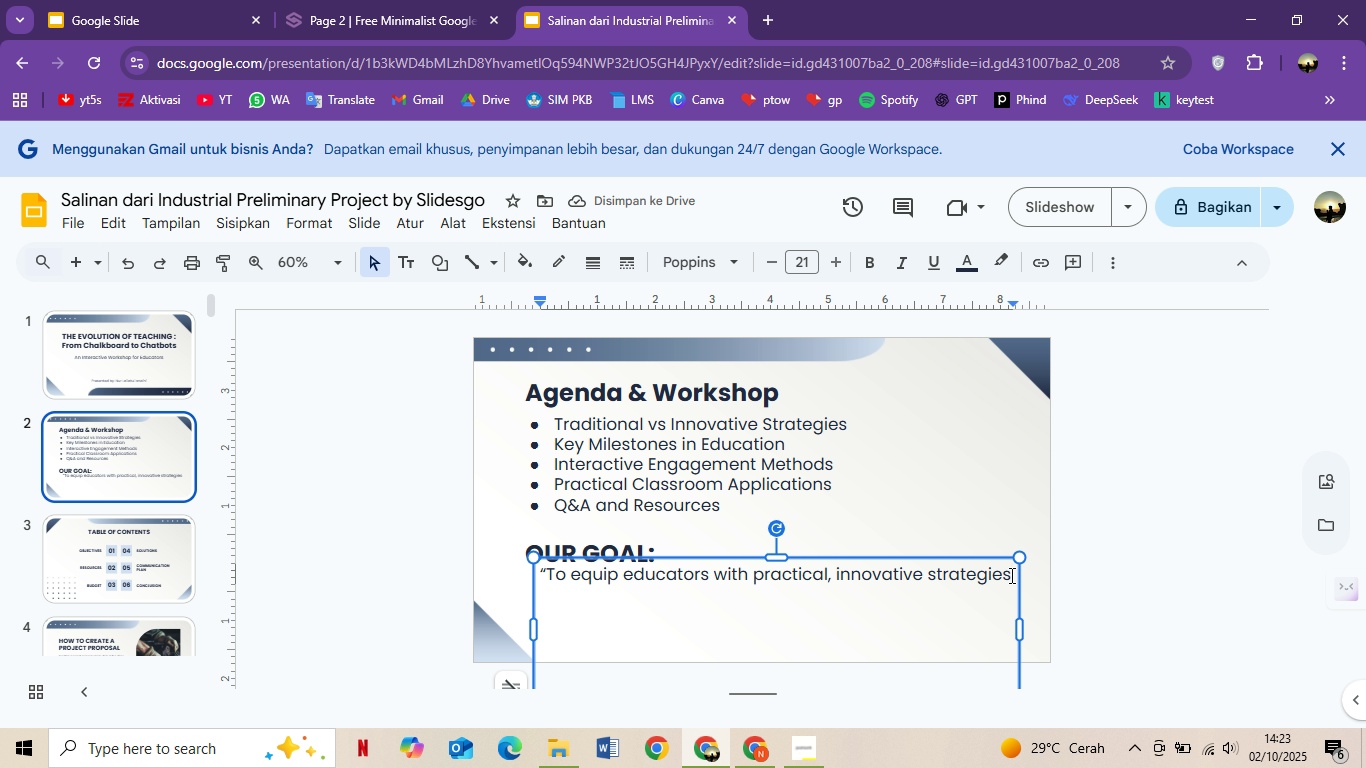 
type( for moderb)
key(Backspace)
type(n cls)
key(Backspace)
type(assrooms")
 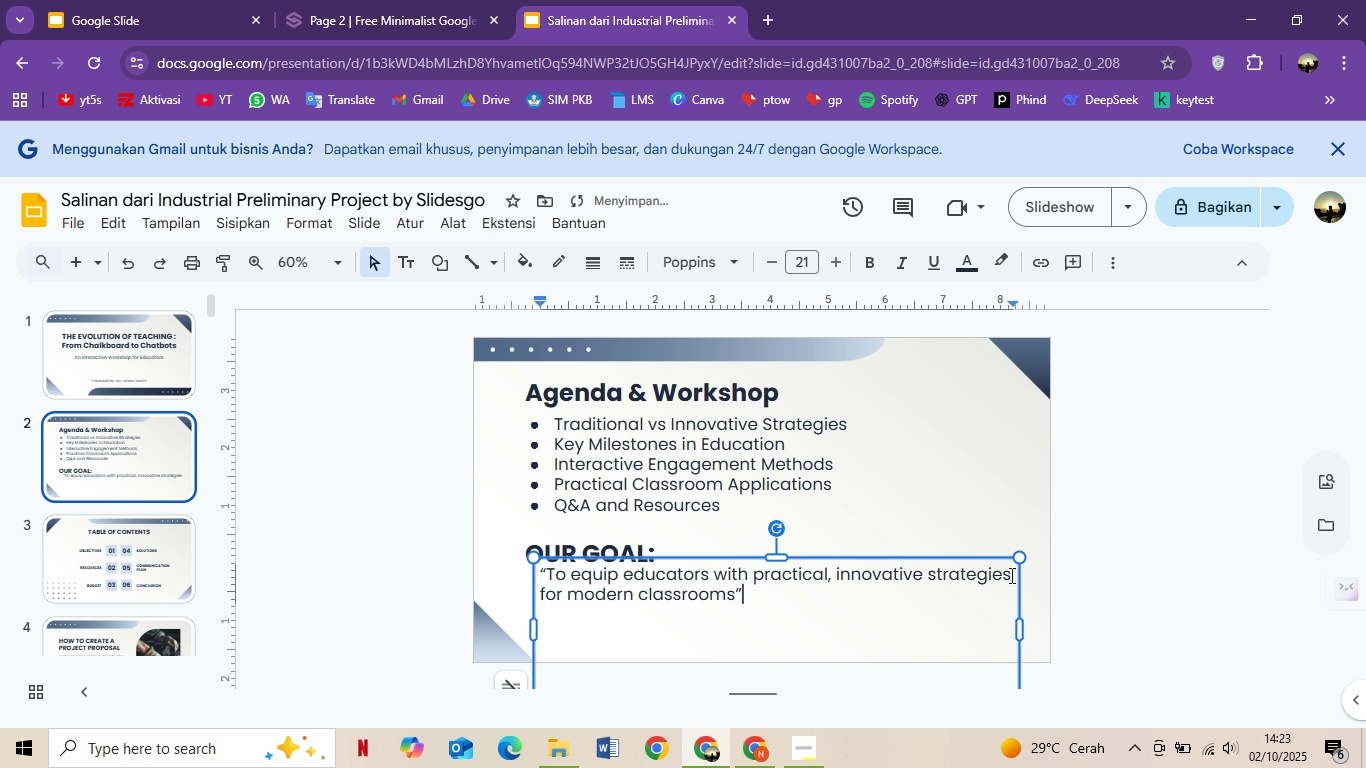 
left_click_drag(start_coordinate=[854, 559], to_coordinate=[850, 480])
 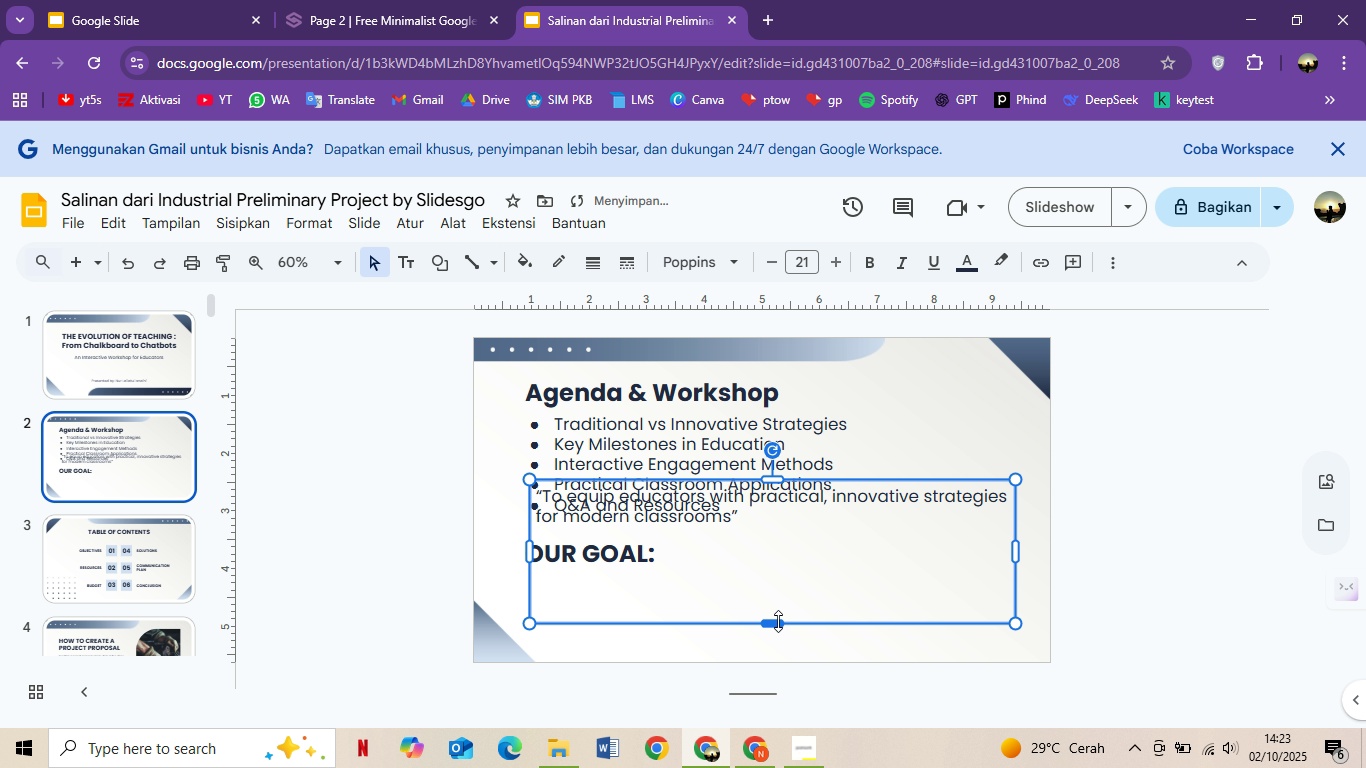 
left_click_drag(start_coordinate=[778, 623], to_coordinate=[768, 557])
 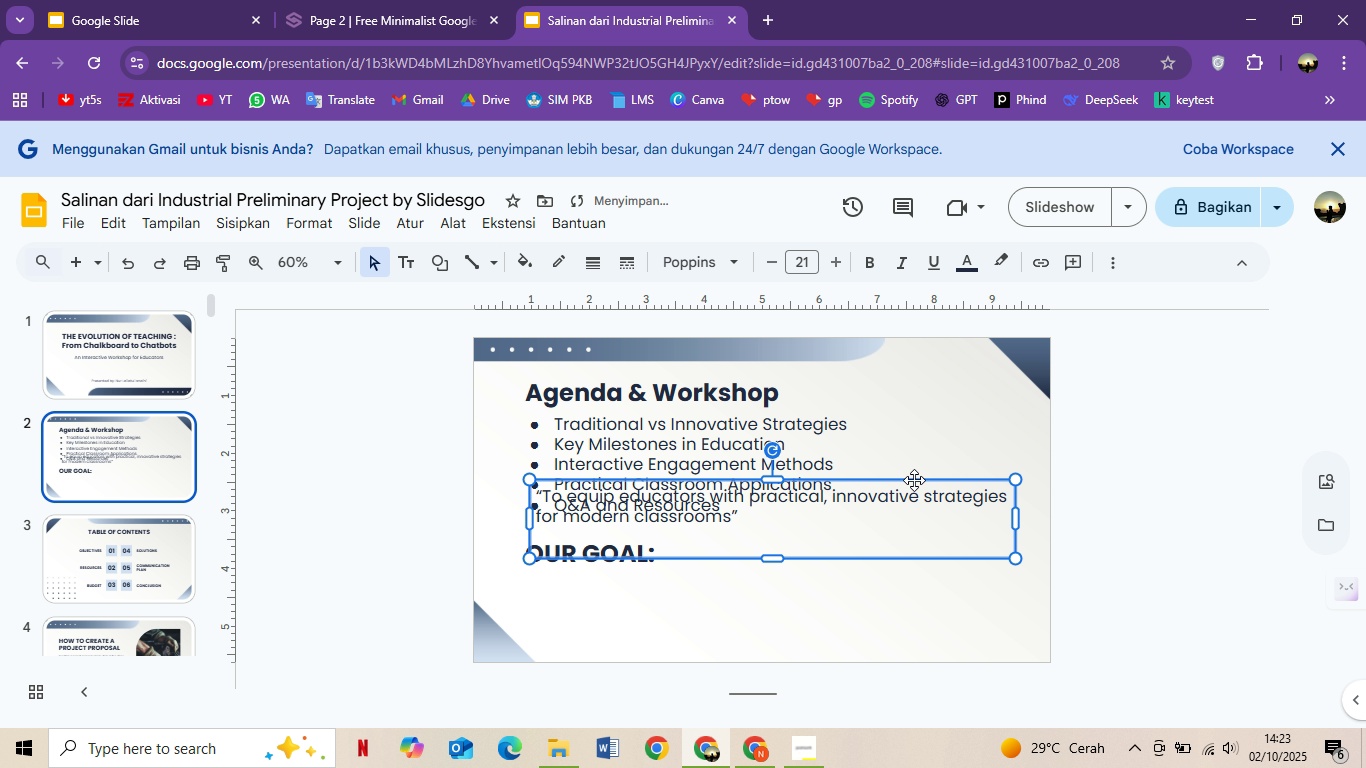 
left_click_drag(start_coordinate=[915, 477], to_coordinate=[912, 572])
 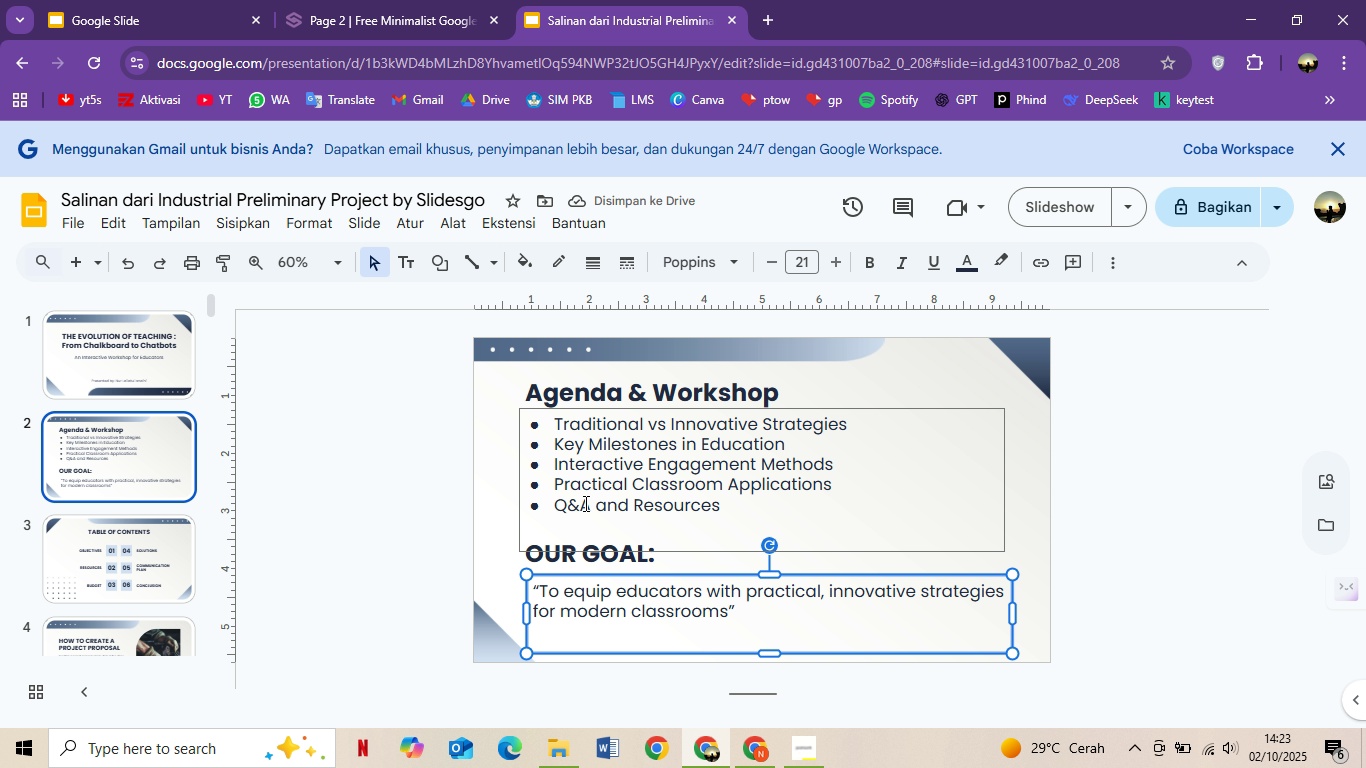 
left_click([646, 459])
 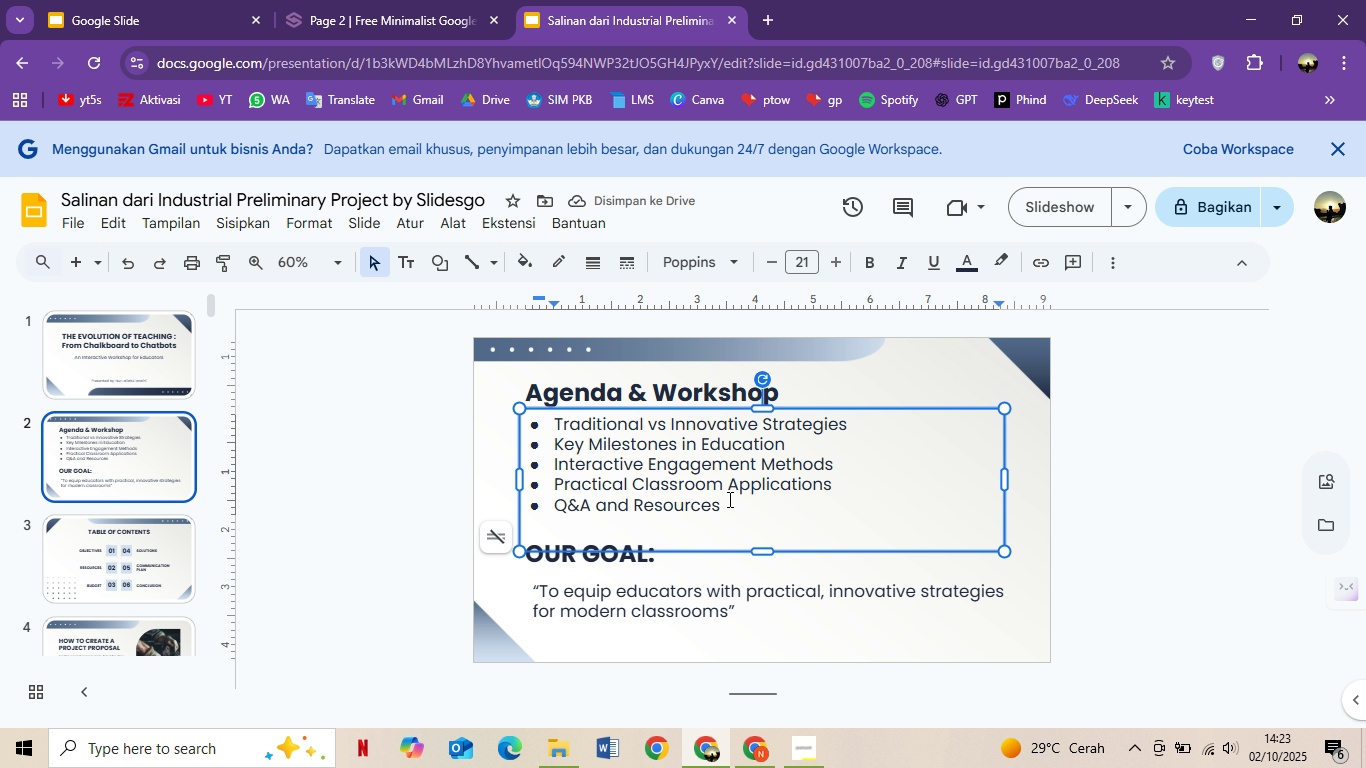 
left_click_drag(start_coordinate=[729, 503], to_coordinate=[588, 445])
 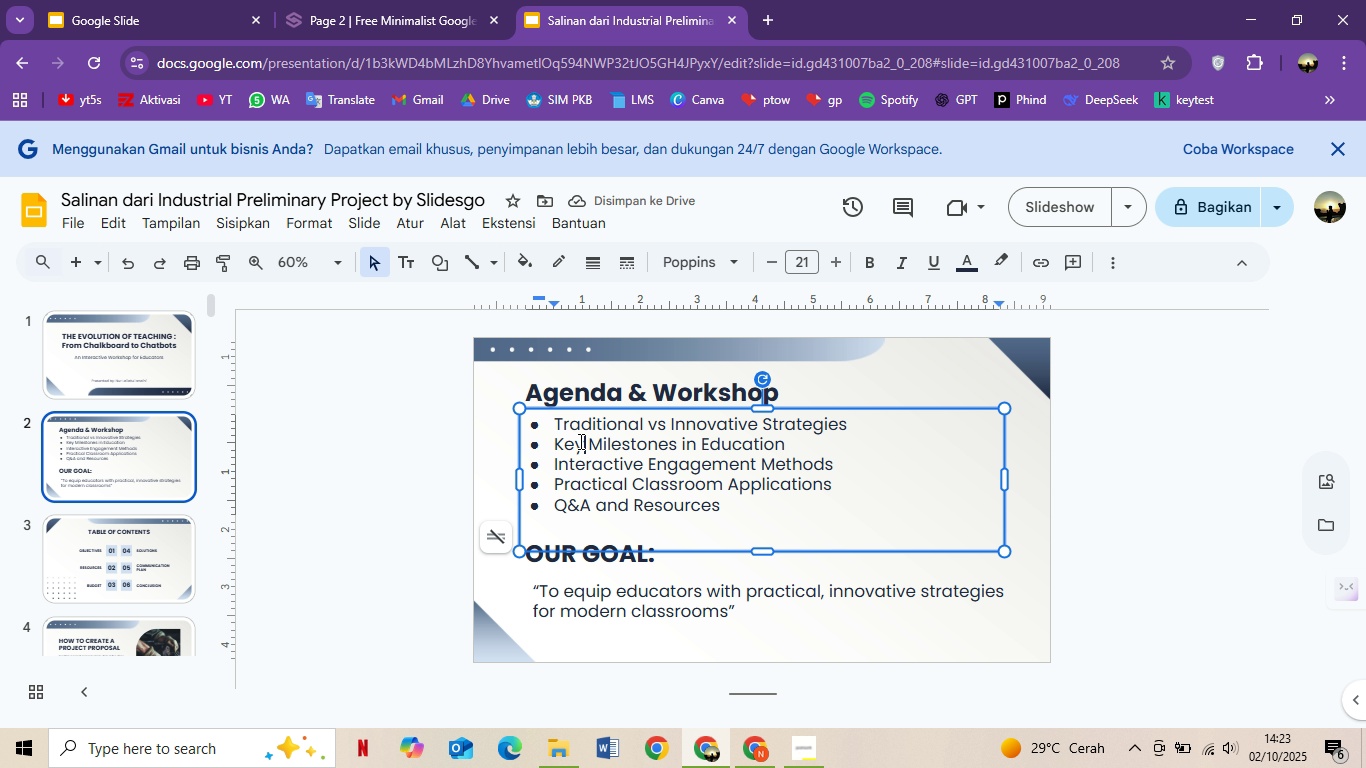 
left_click_drag(start_coordinate=[585, 443], to_coordinate=[563, 435])
 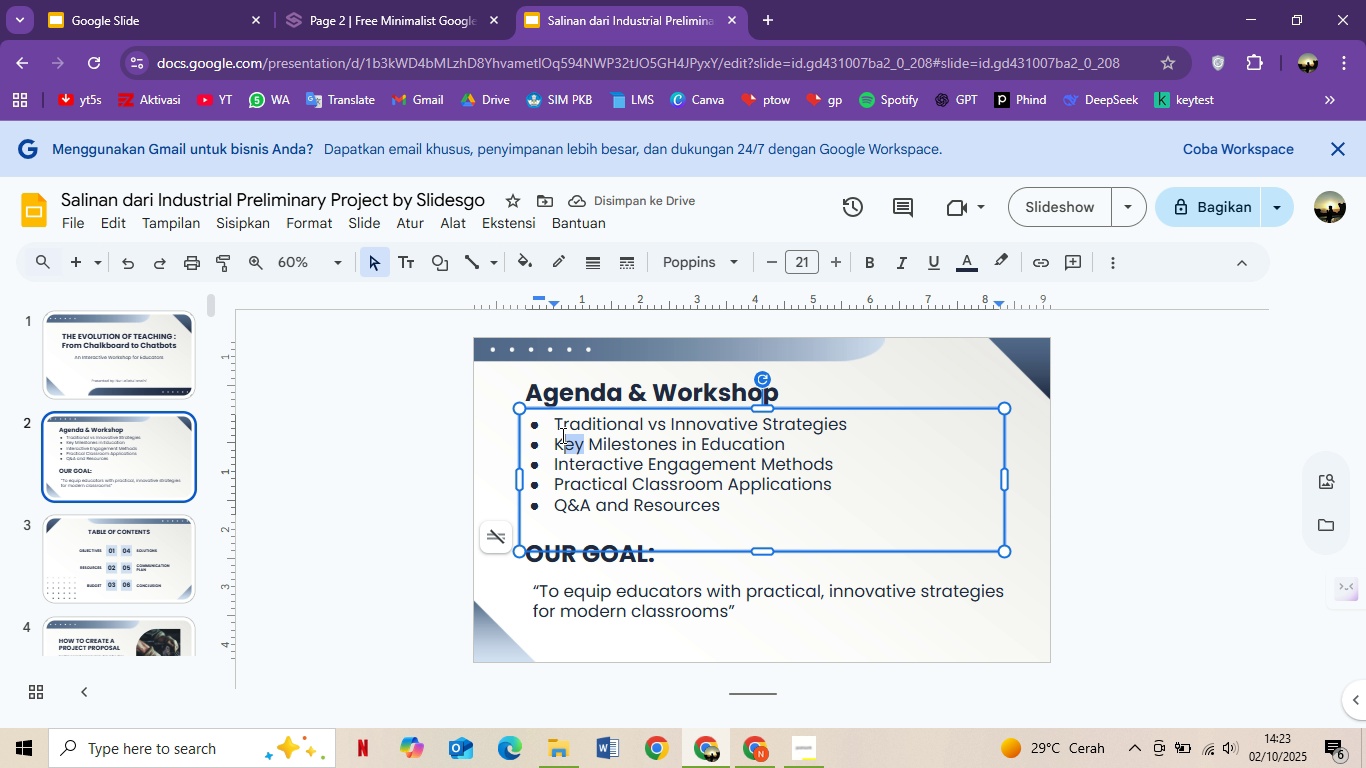 
left_click_drag(start_coordinate=[563, 435], to_coordinate=[549, 427])
 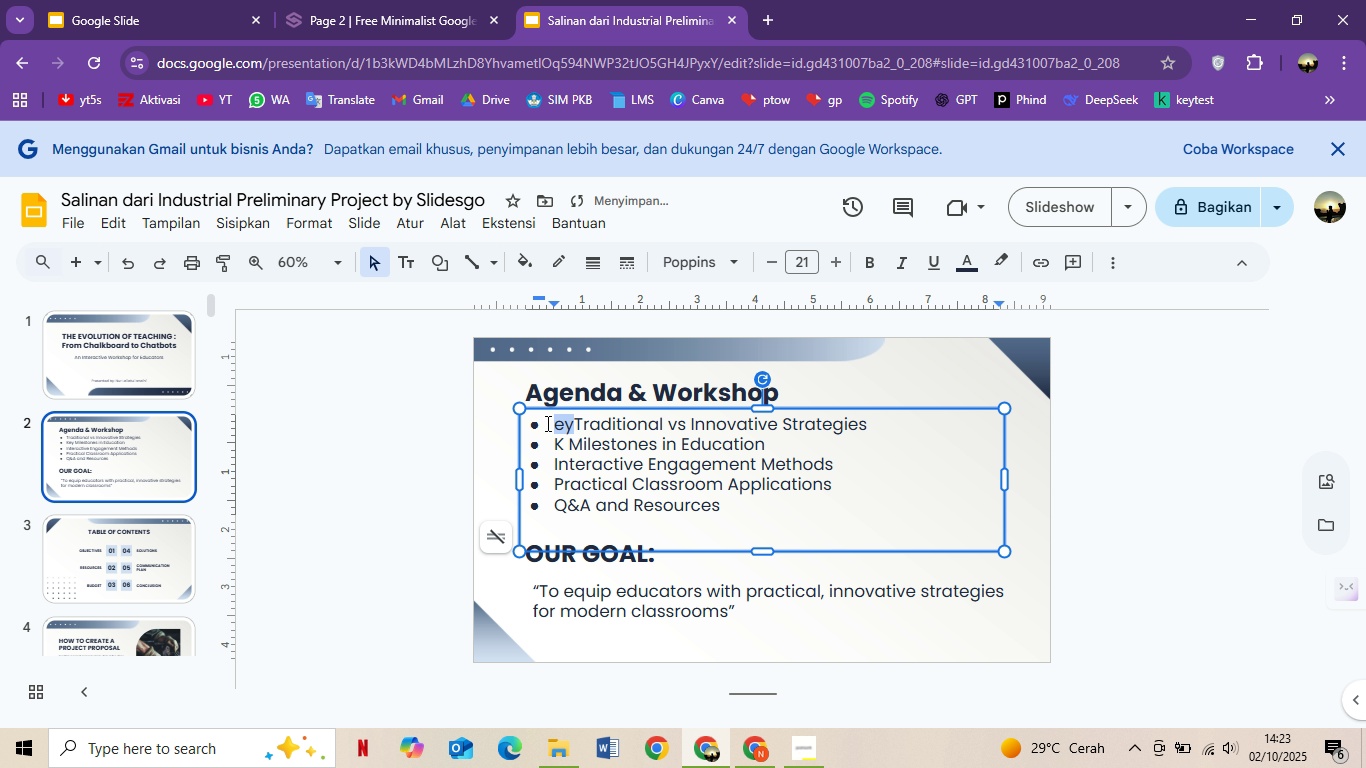 
triple_click([546, 423])
 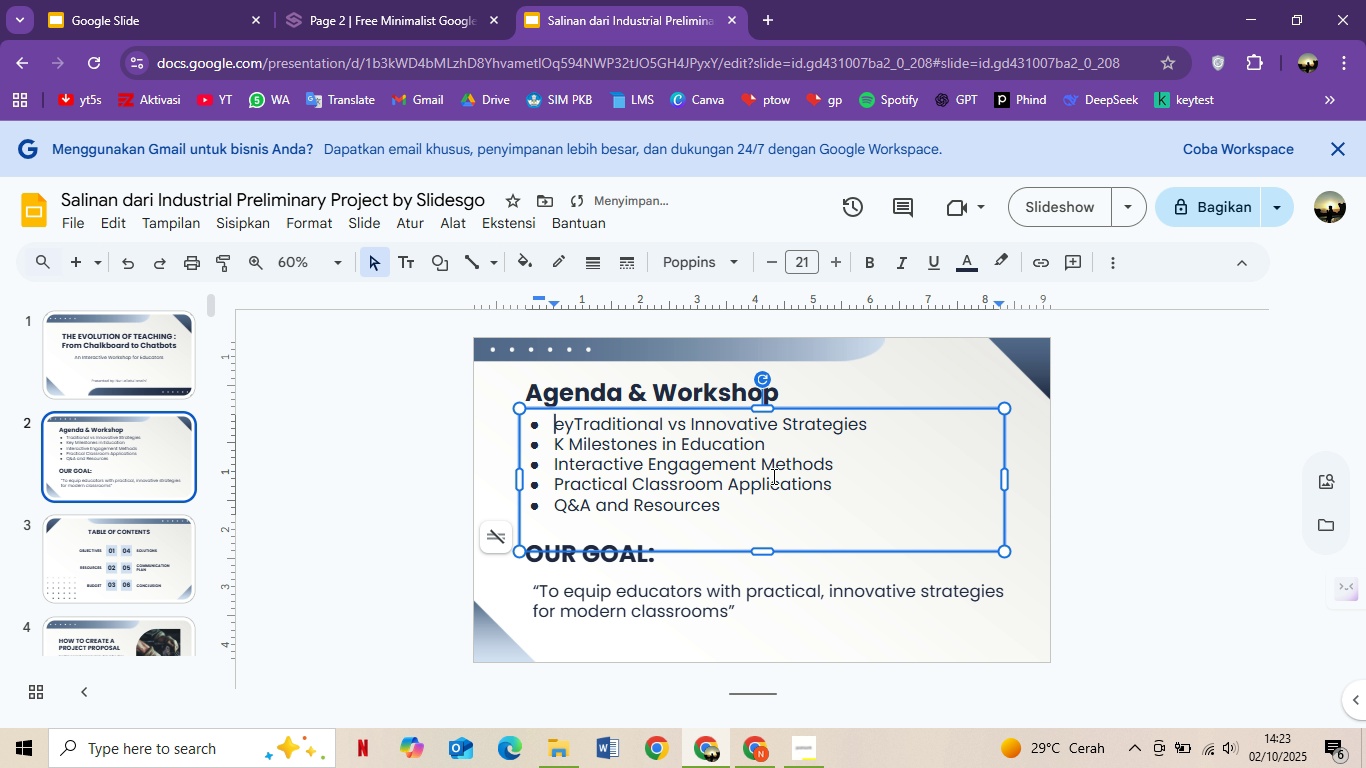 
left_click([772, 476])
 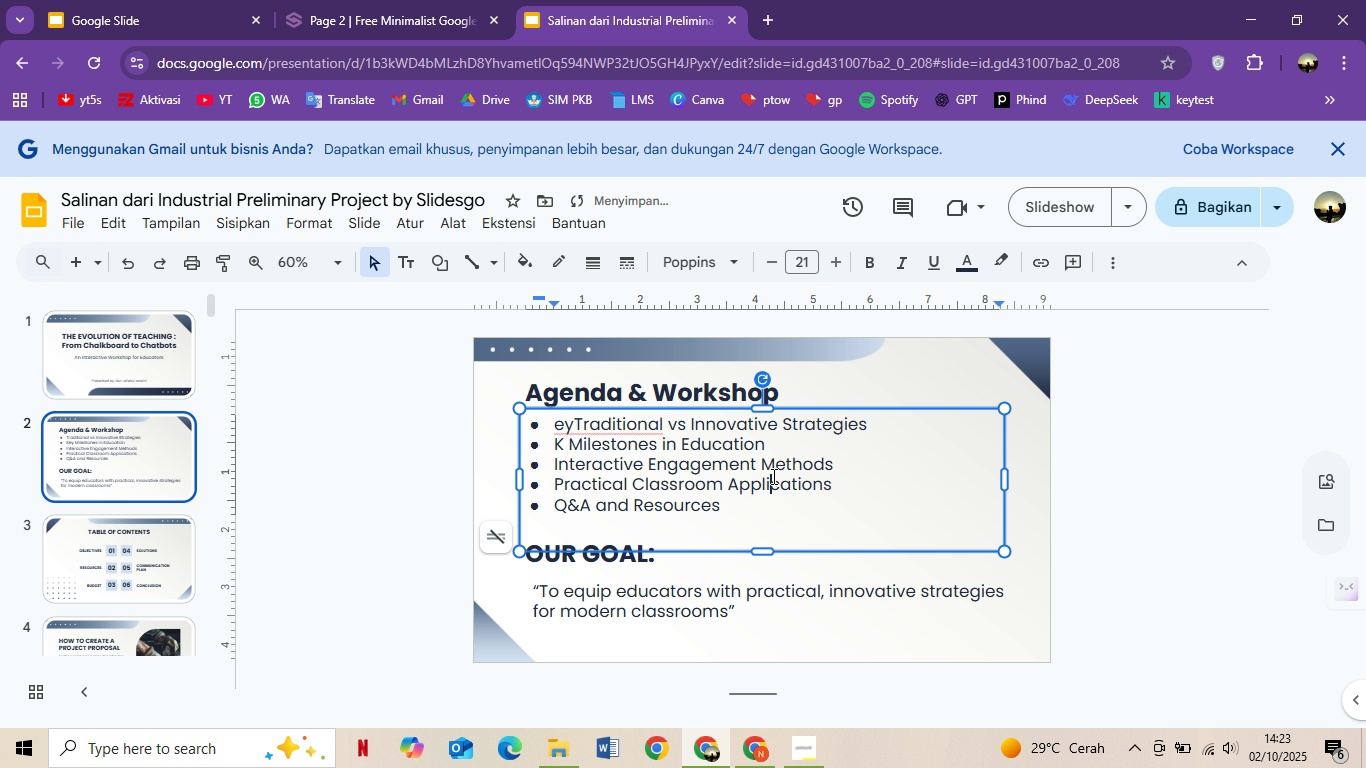 
key(Control+A)
 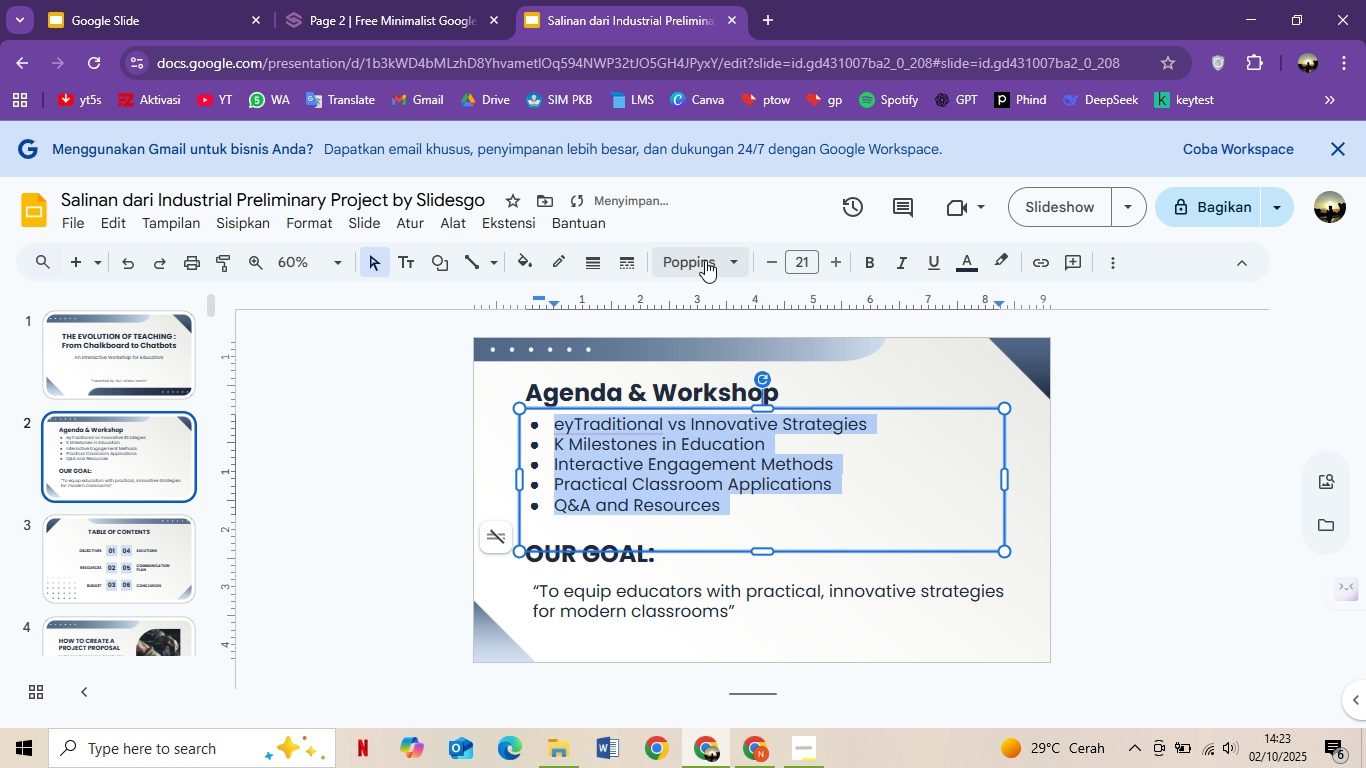 
left_click([705, 260])
 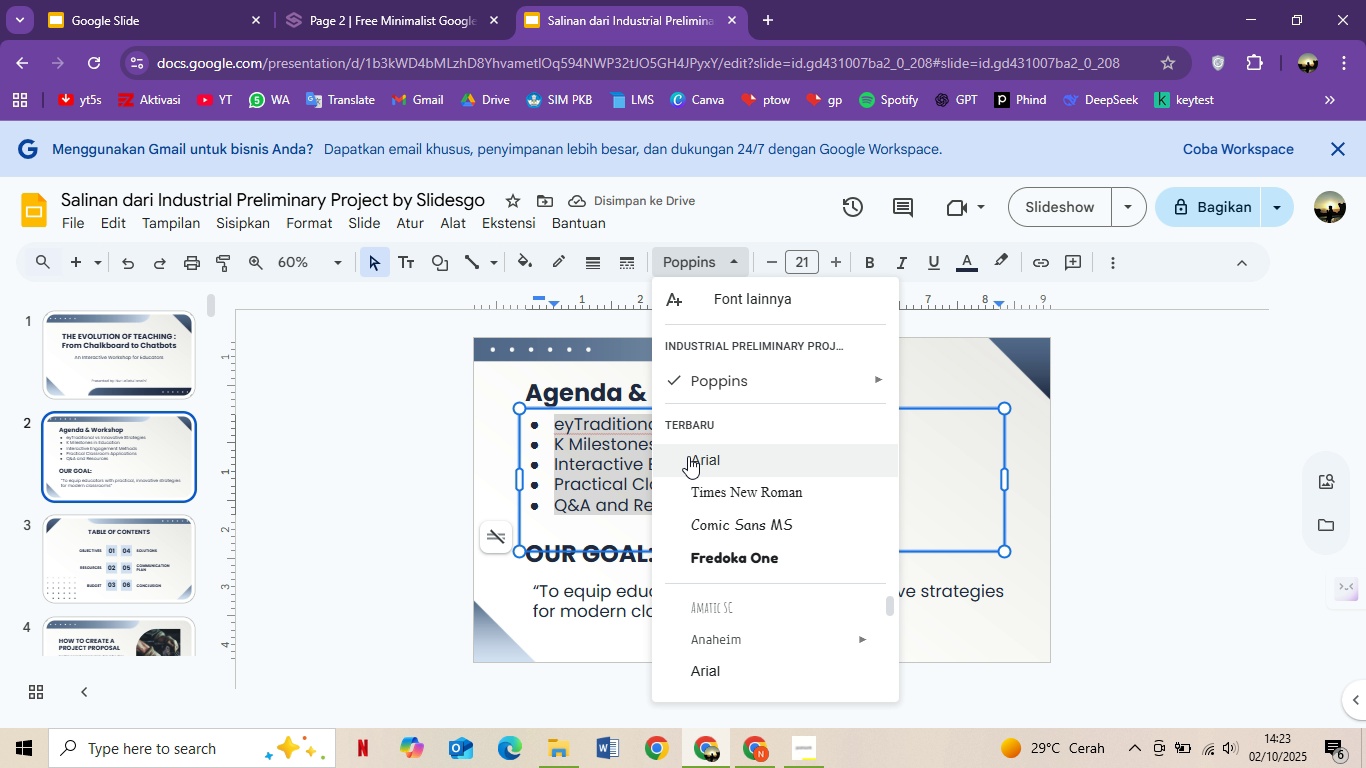 
left_click([696, 458])
 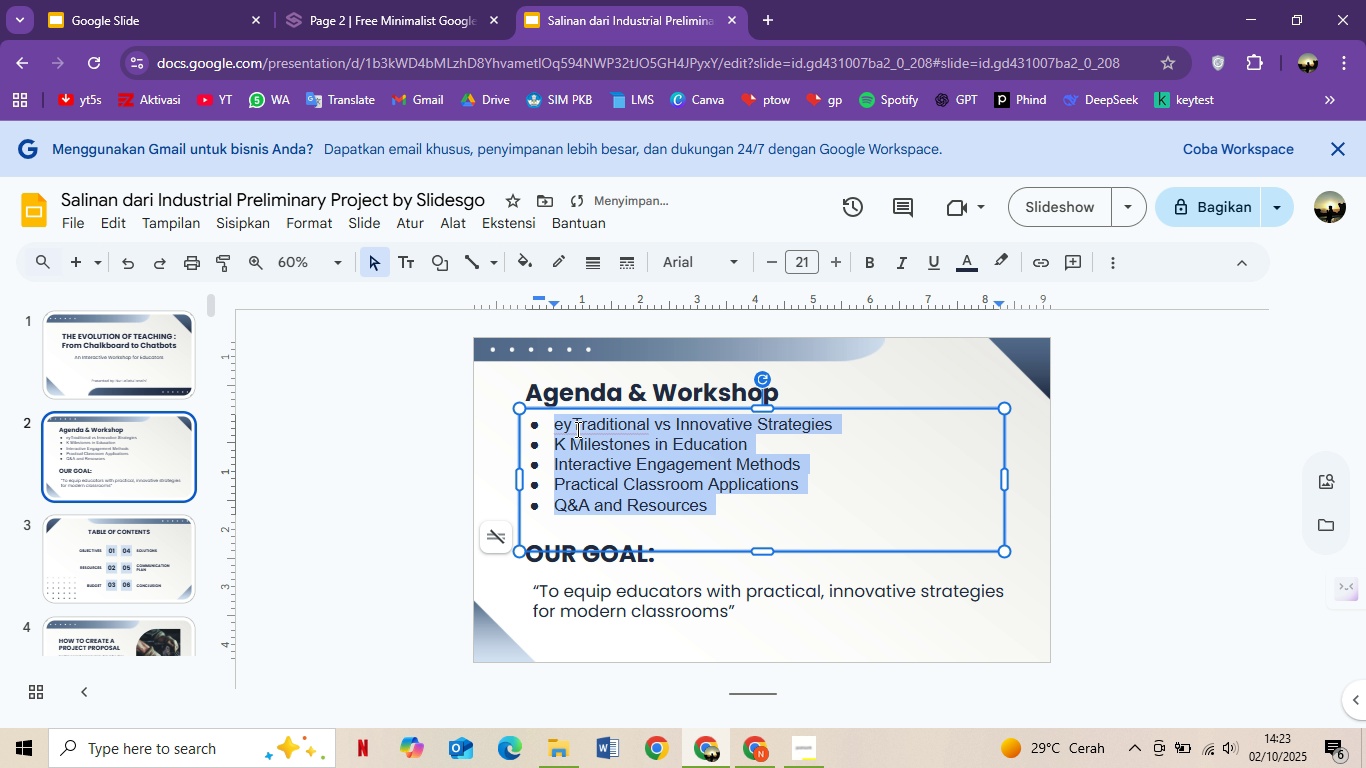 
left_click([575, 427])
 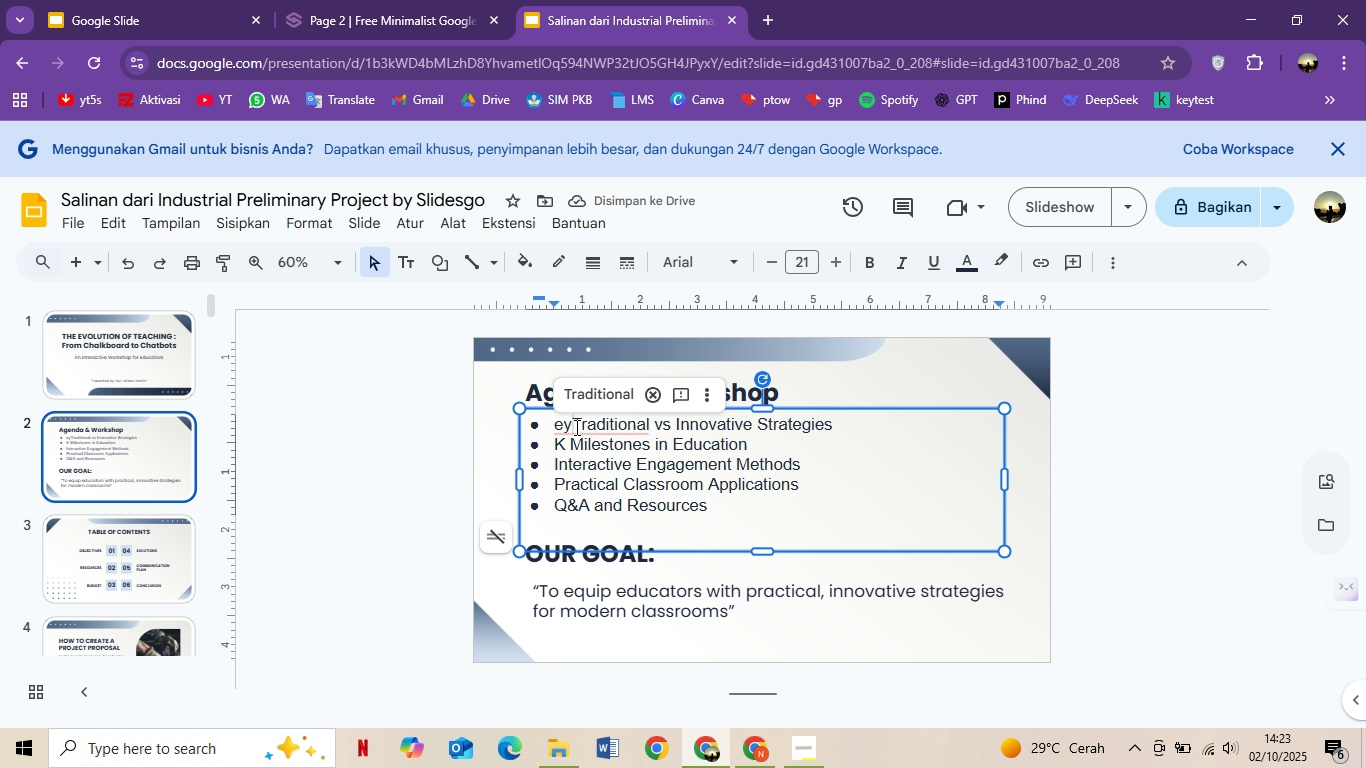 
key(Backspace)
 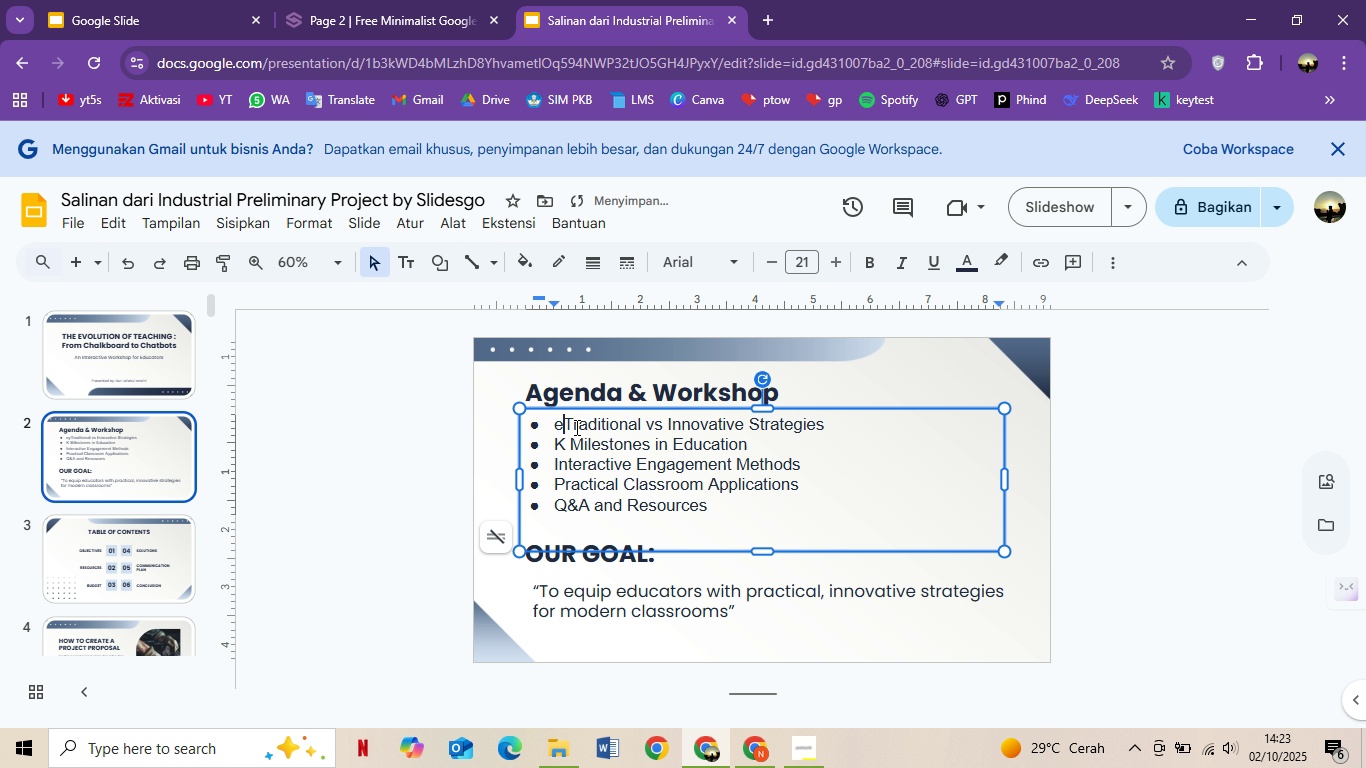 
key(Backspace)
 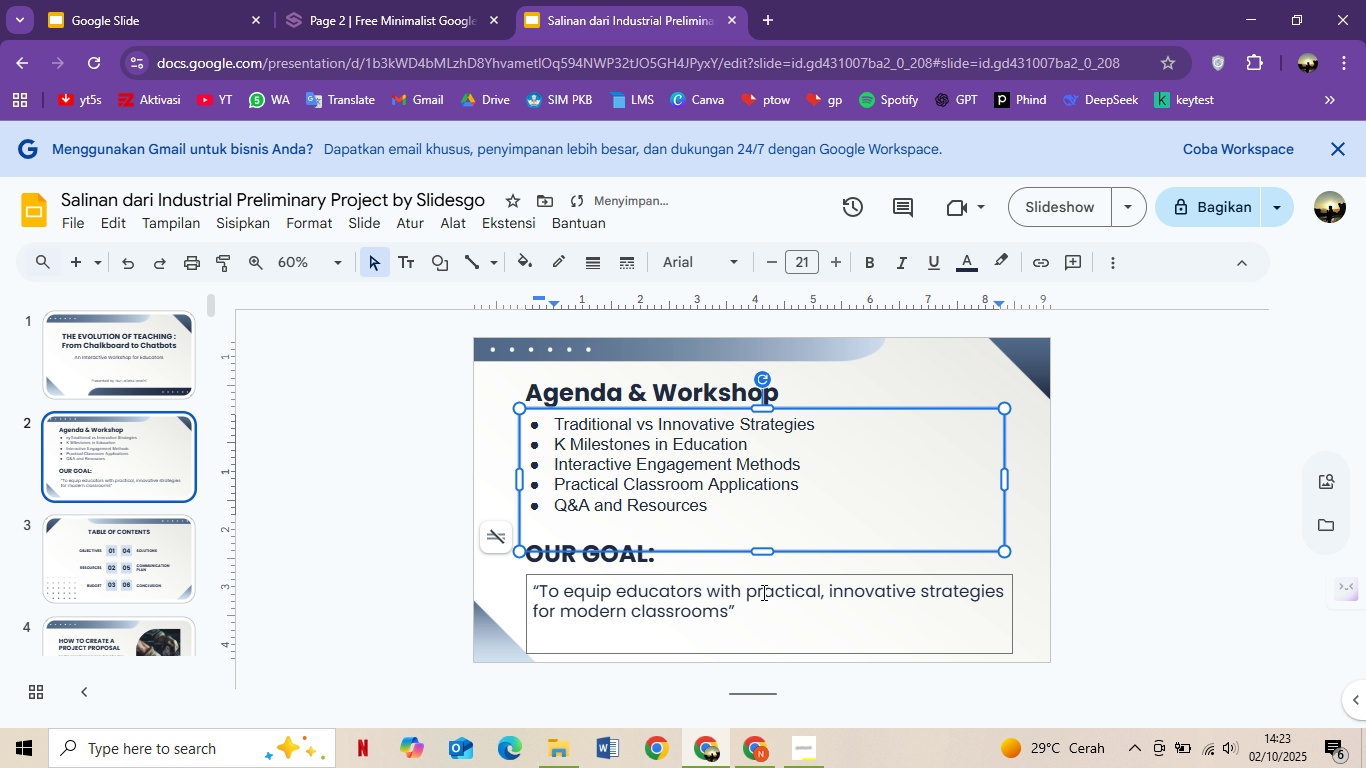 
key(Control+Z)
 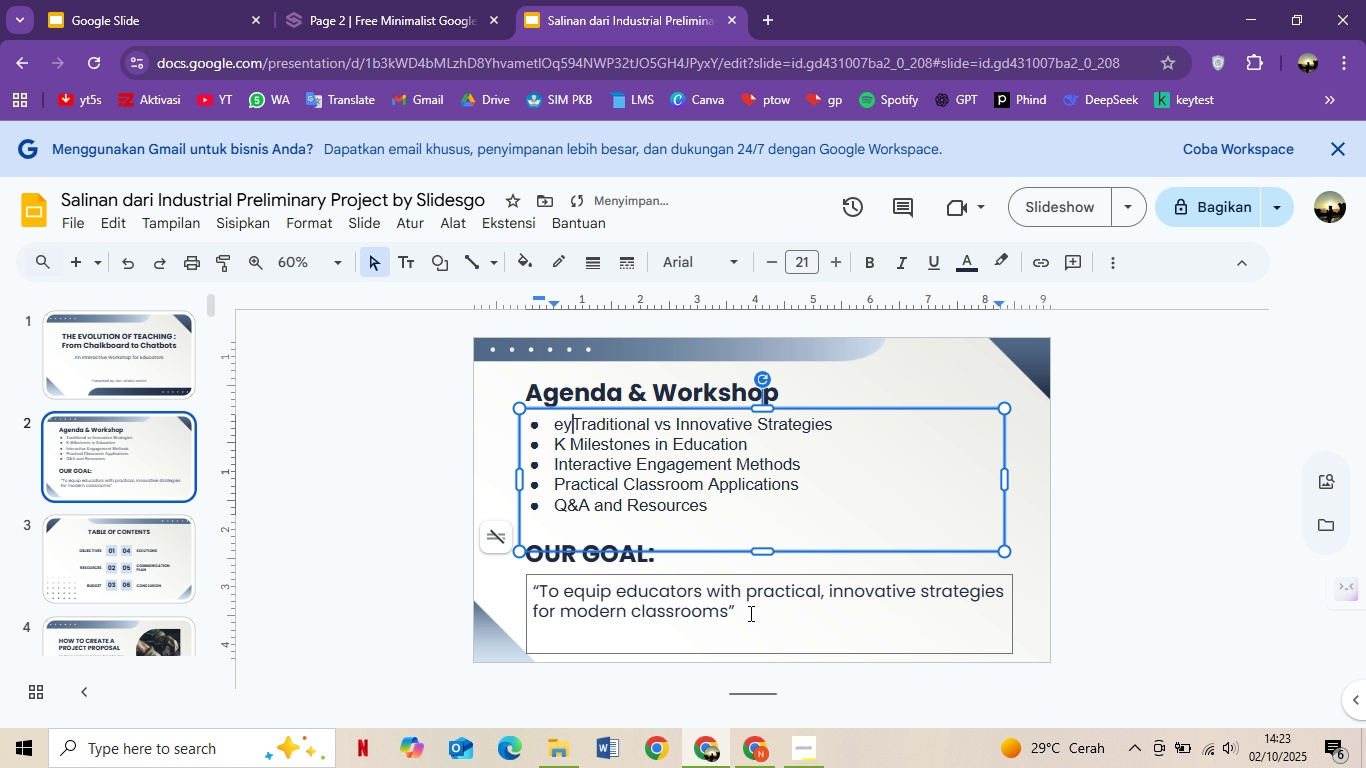 
key(Control+Z)
 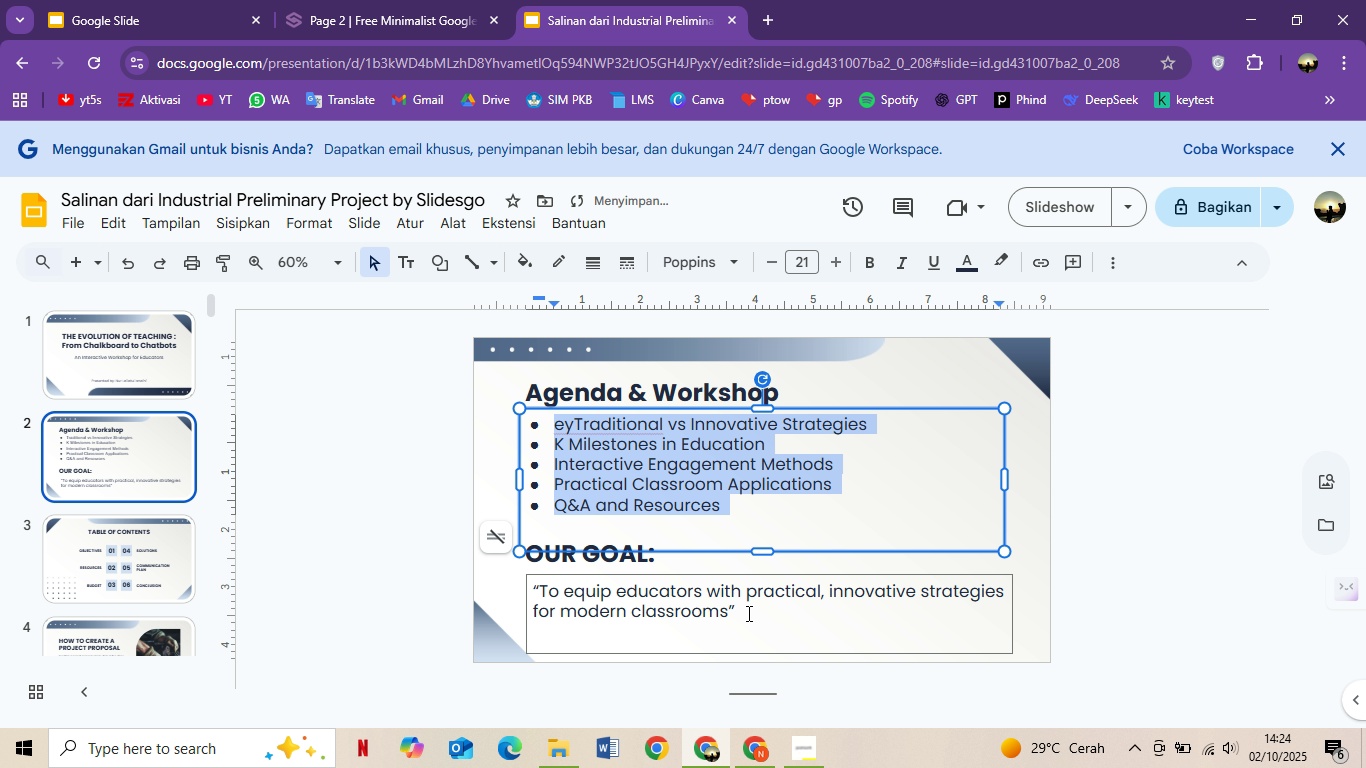 
key(Control+Z)
 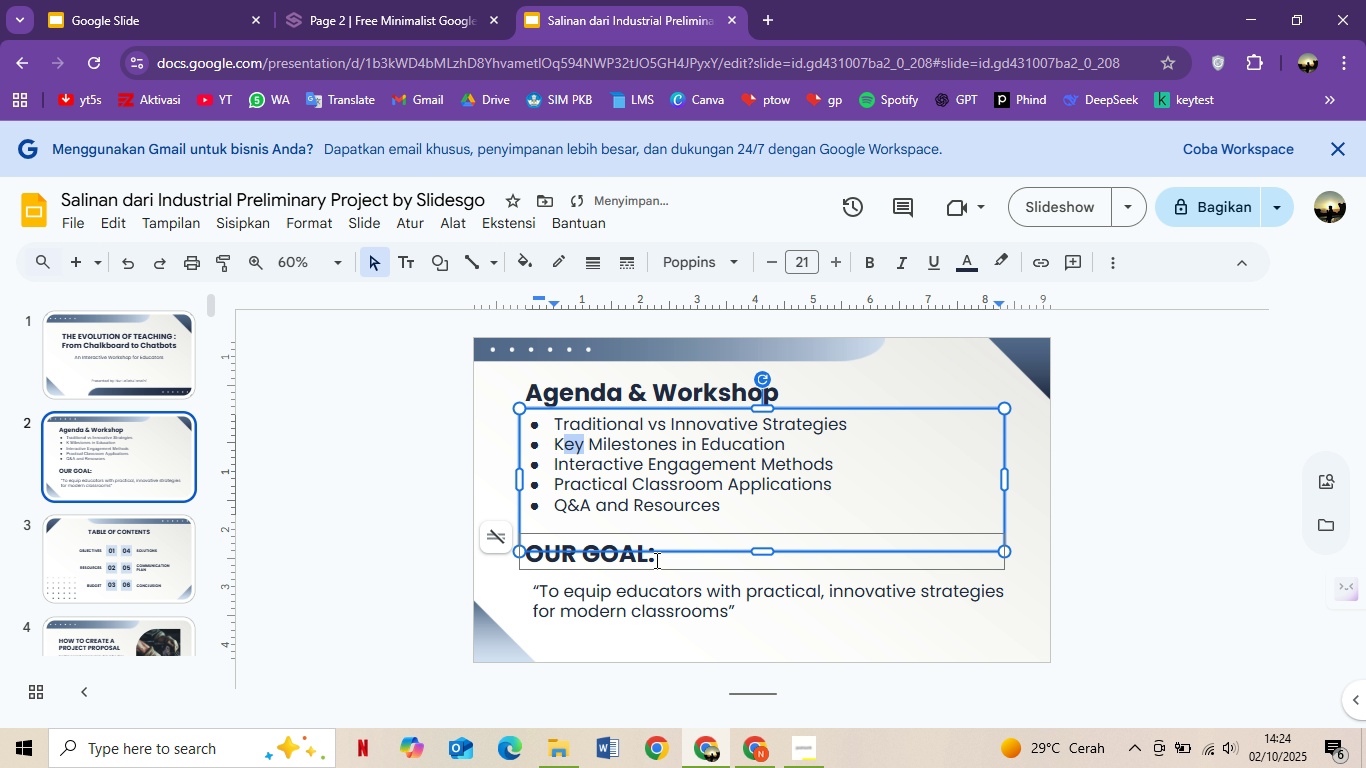 
left_click([619, 509])
 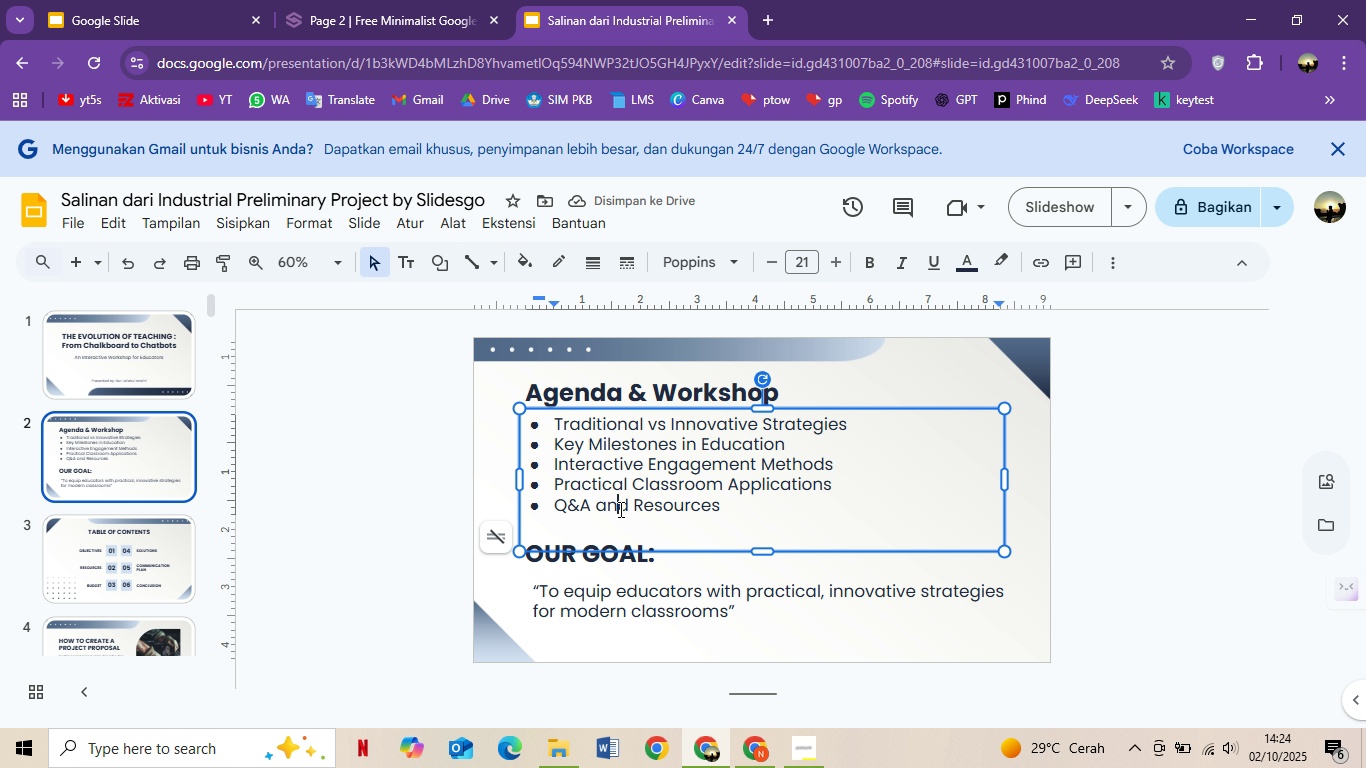 
hold_key(key=ControlLeft, duration=1.41)
left_click([822, 597])
 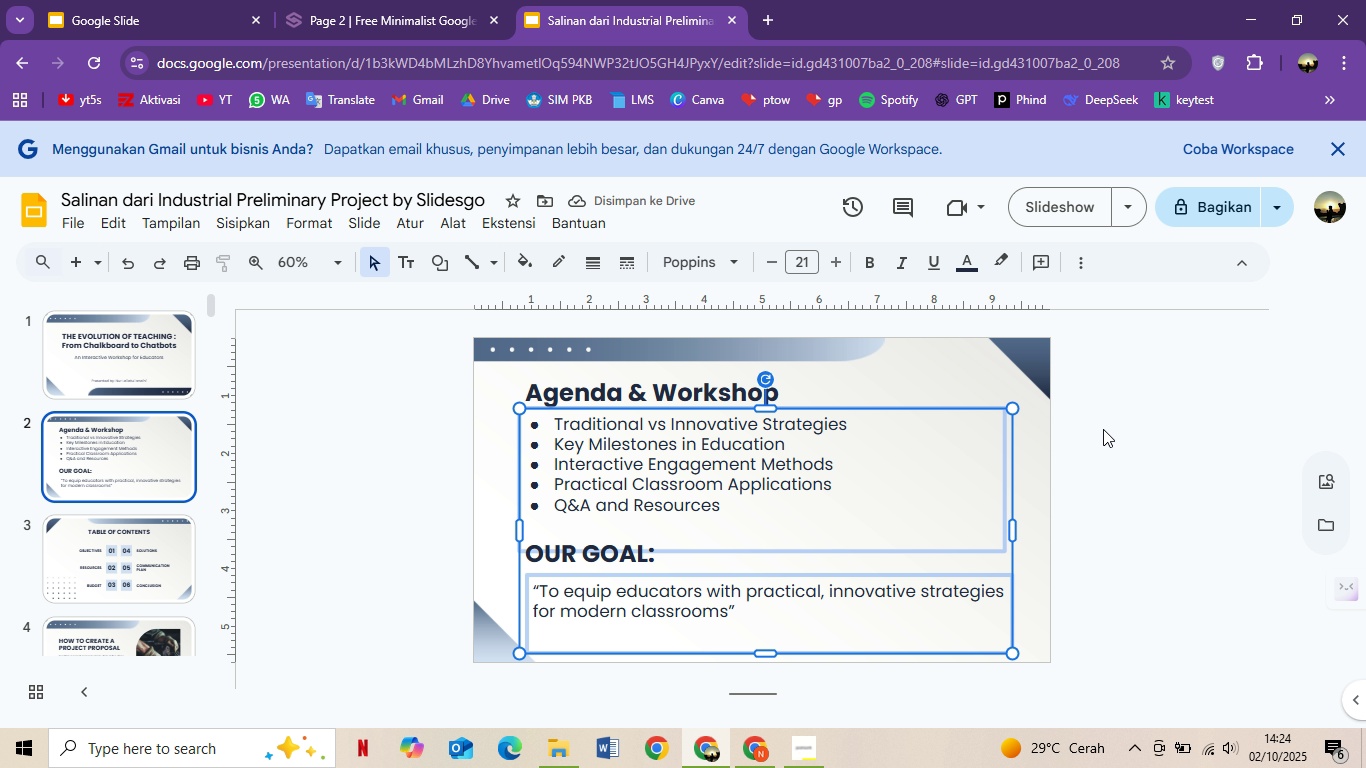 
left_click([1103, 429])
 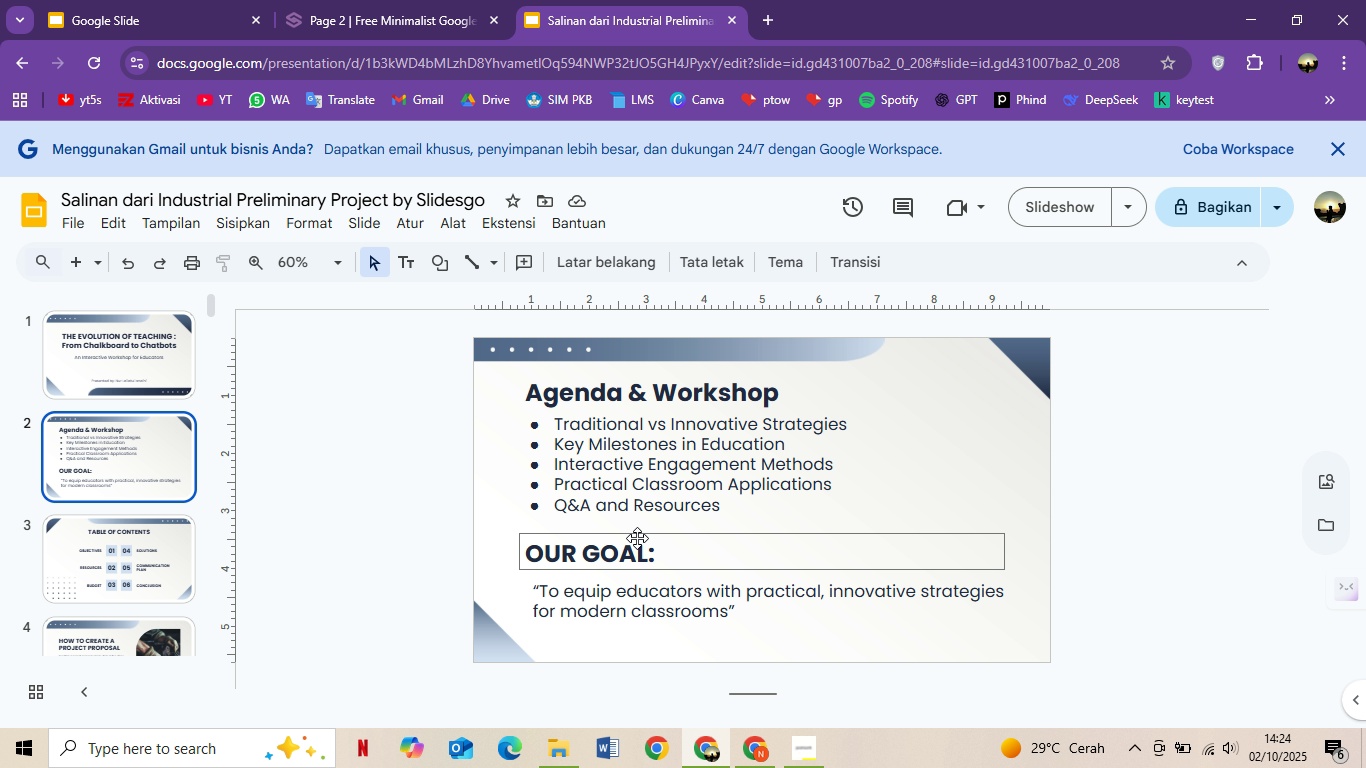 
left_click([637, 542])
 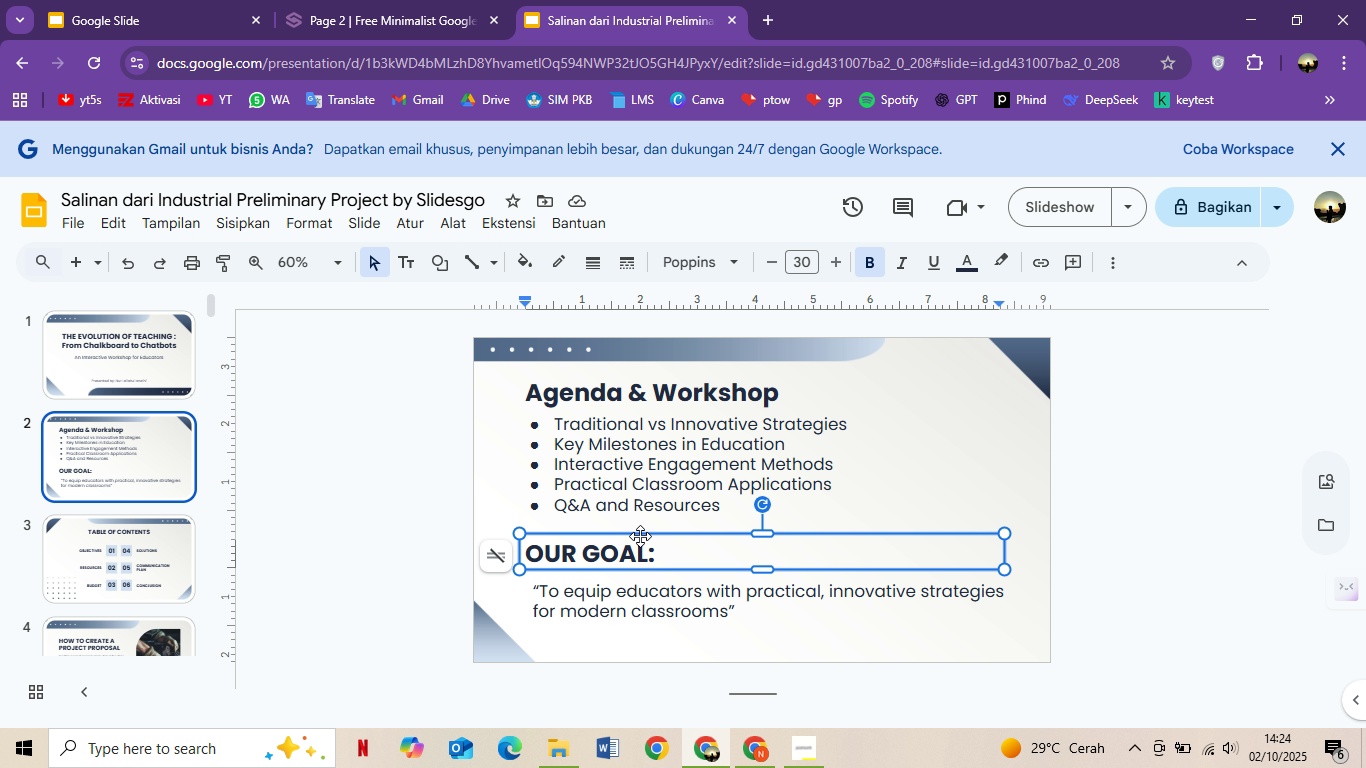 
left_click_drag(start_coordinate=[640, 536], to_coordinate=[664, 534])
 